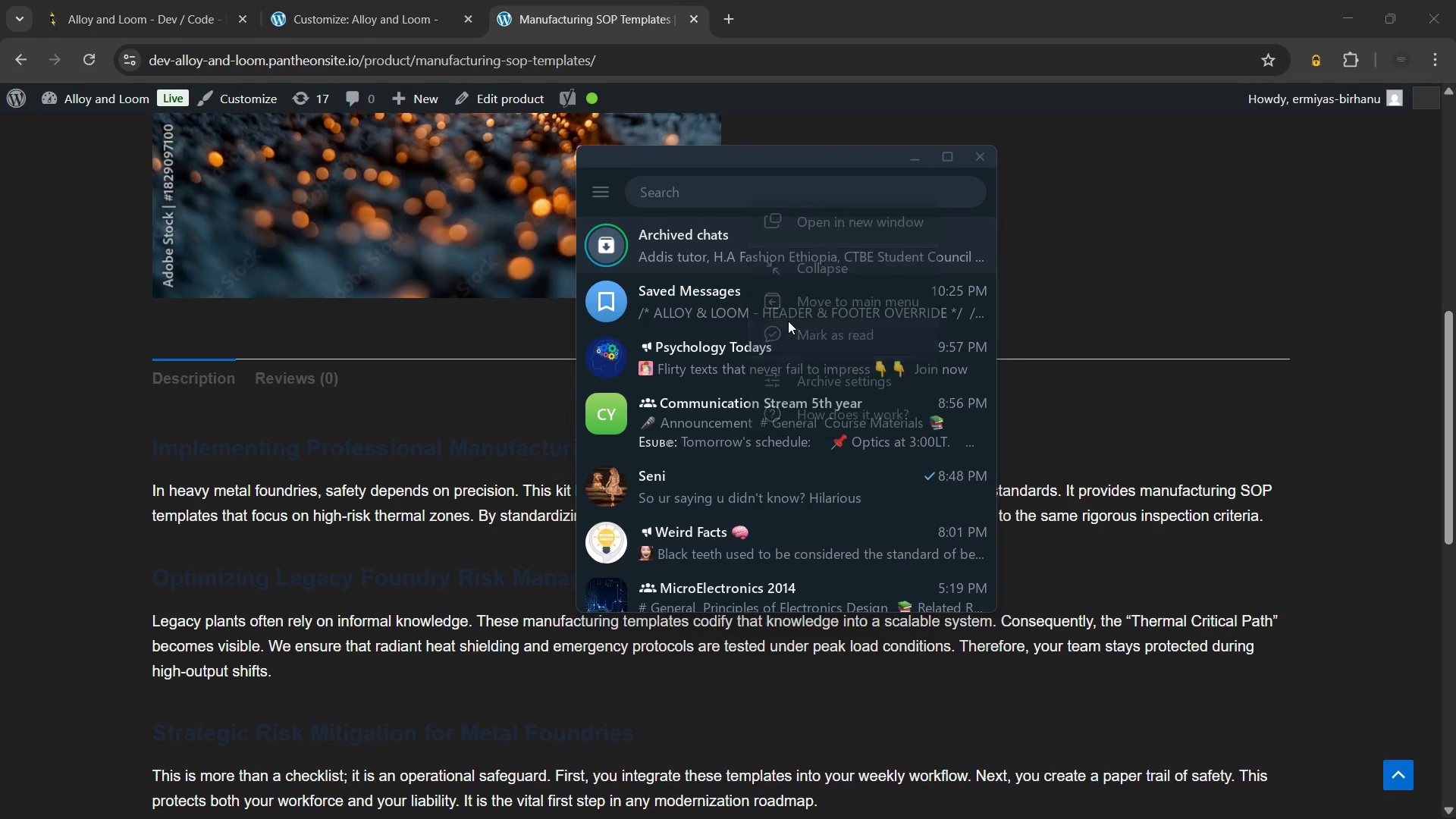 
double_click([789, 299])
 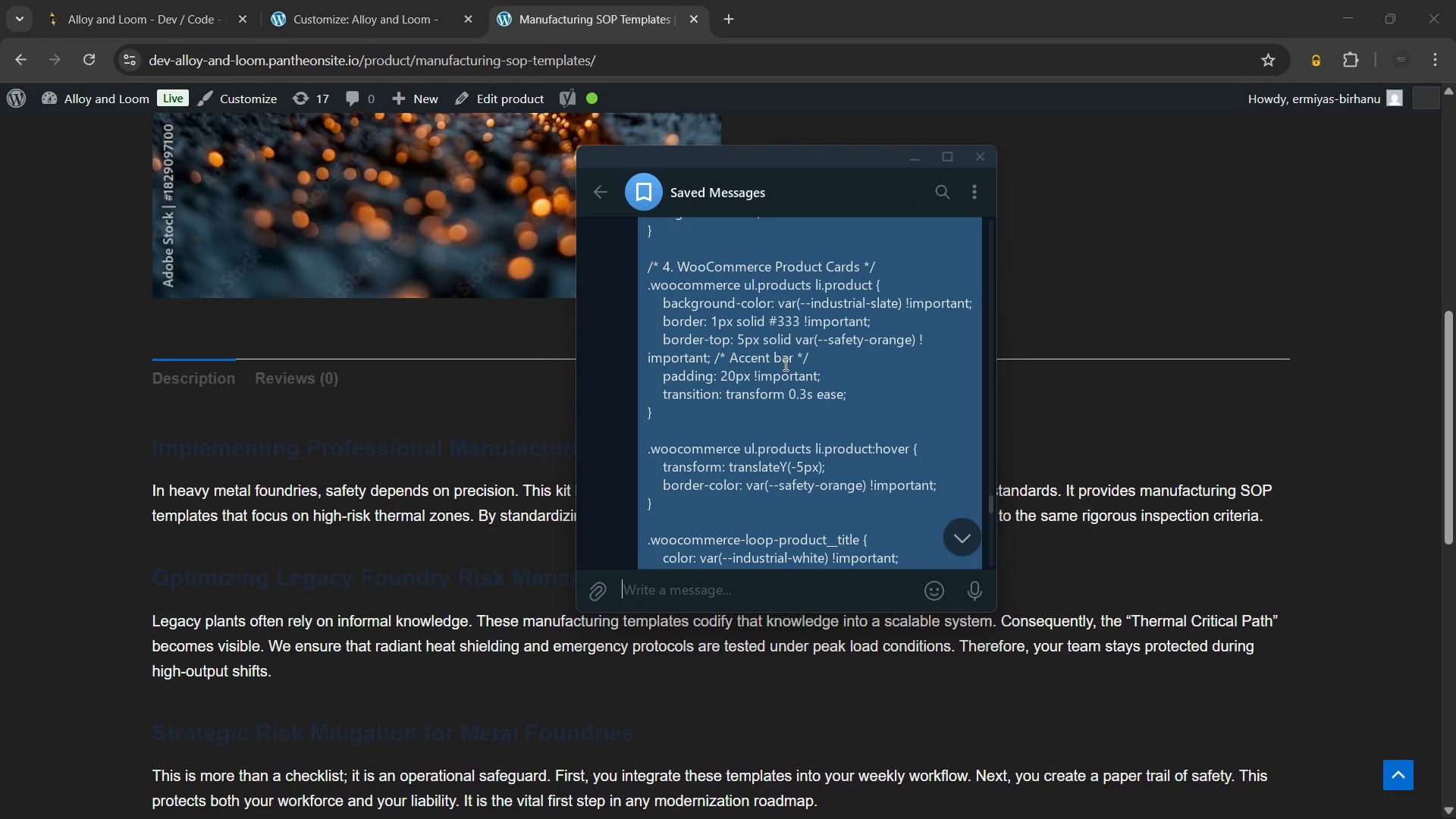 
right_click([784, 364])
 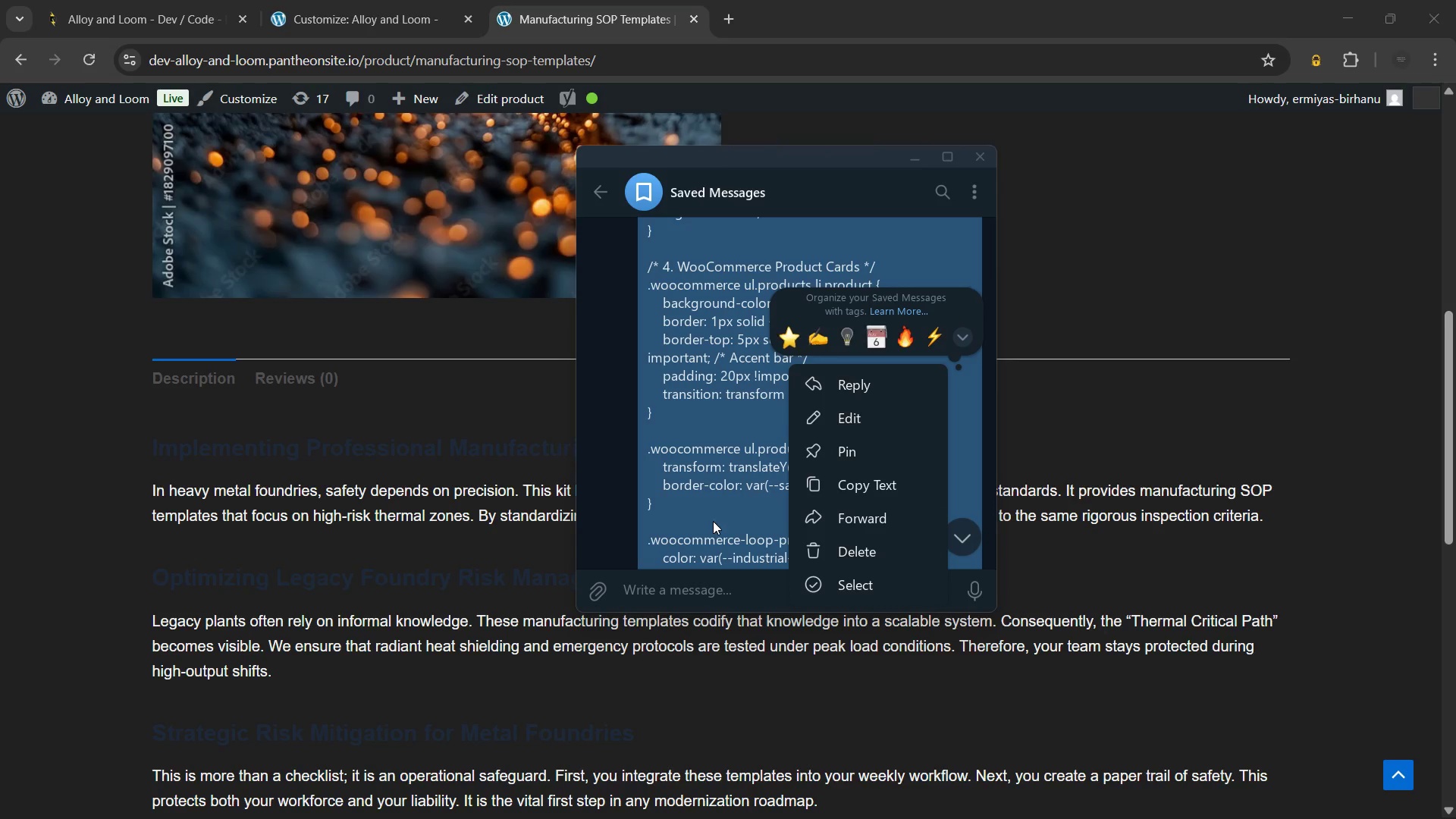 
left_click([679, 475])
 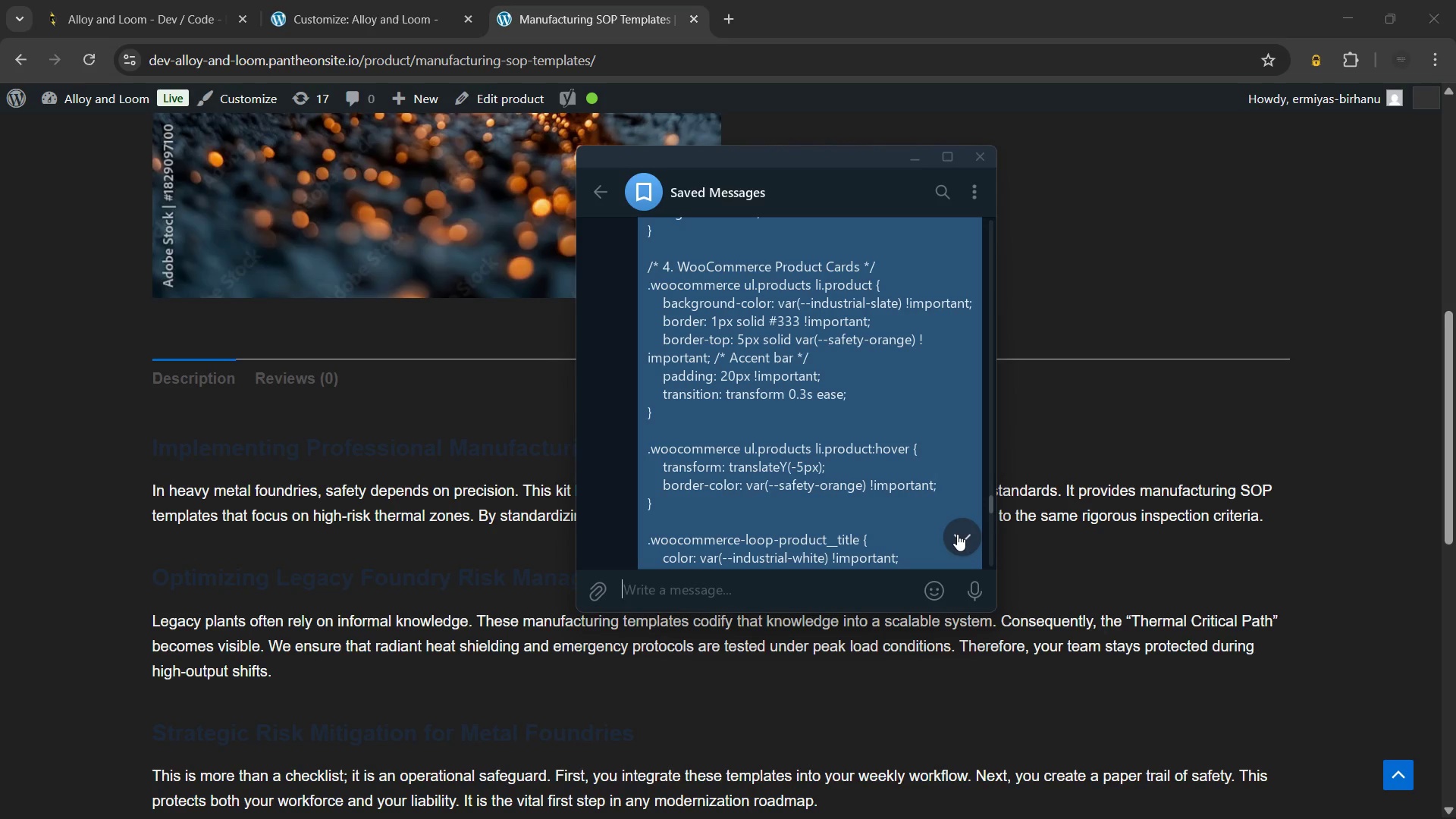 
scroll: coordinate [705, 507], scroll_direction: down, amount: 3.0
 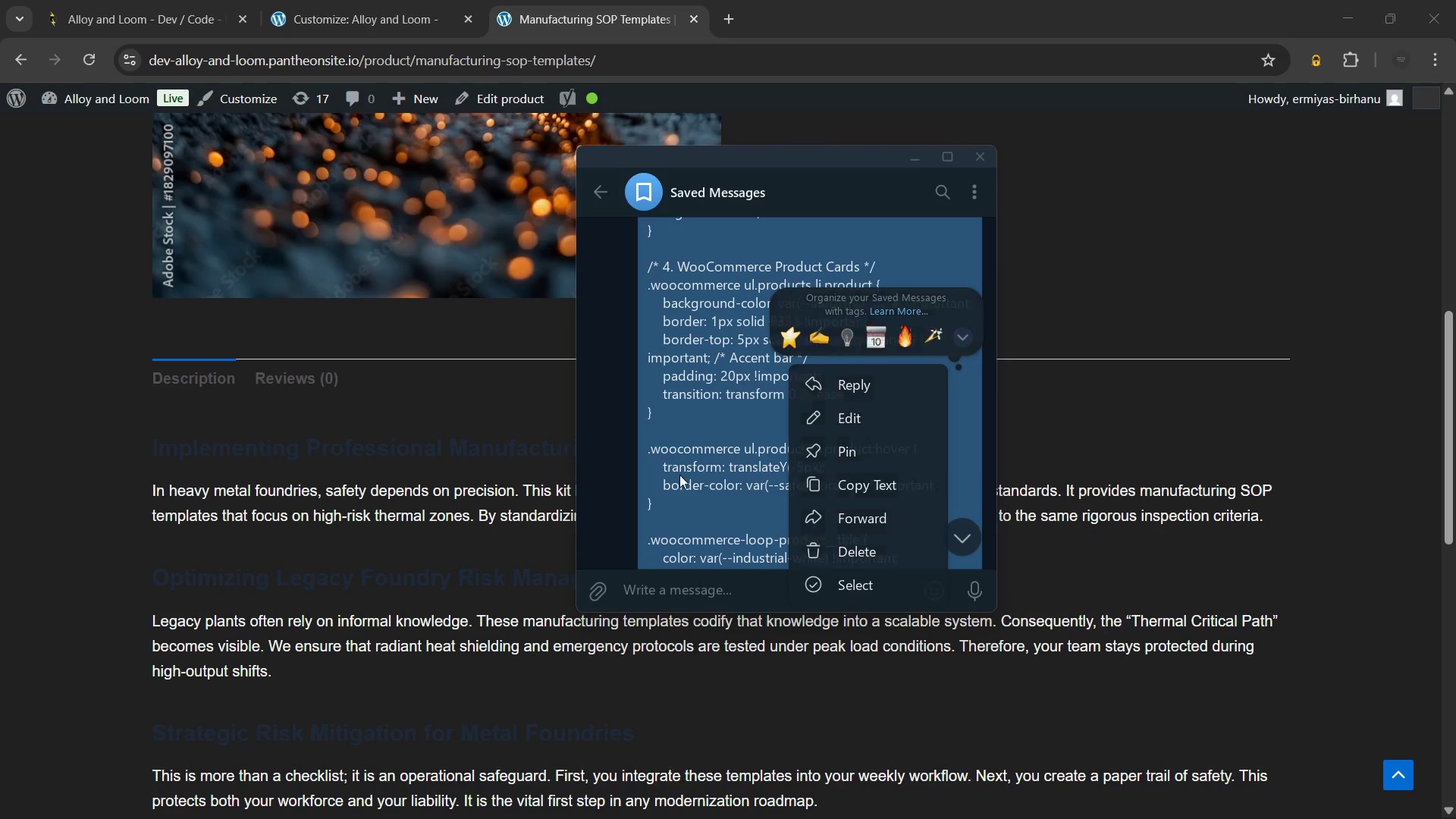 
left_click([959, 534])
 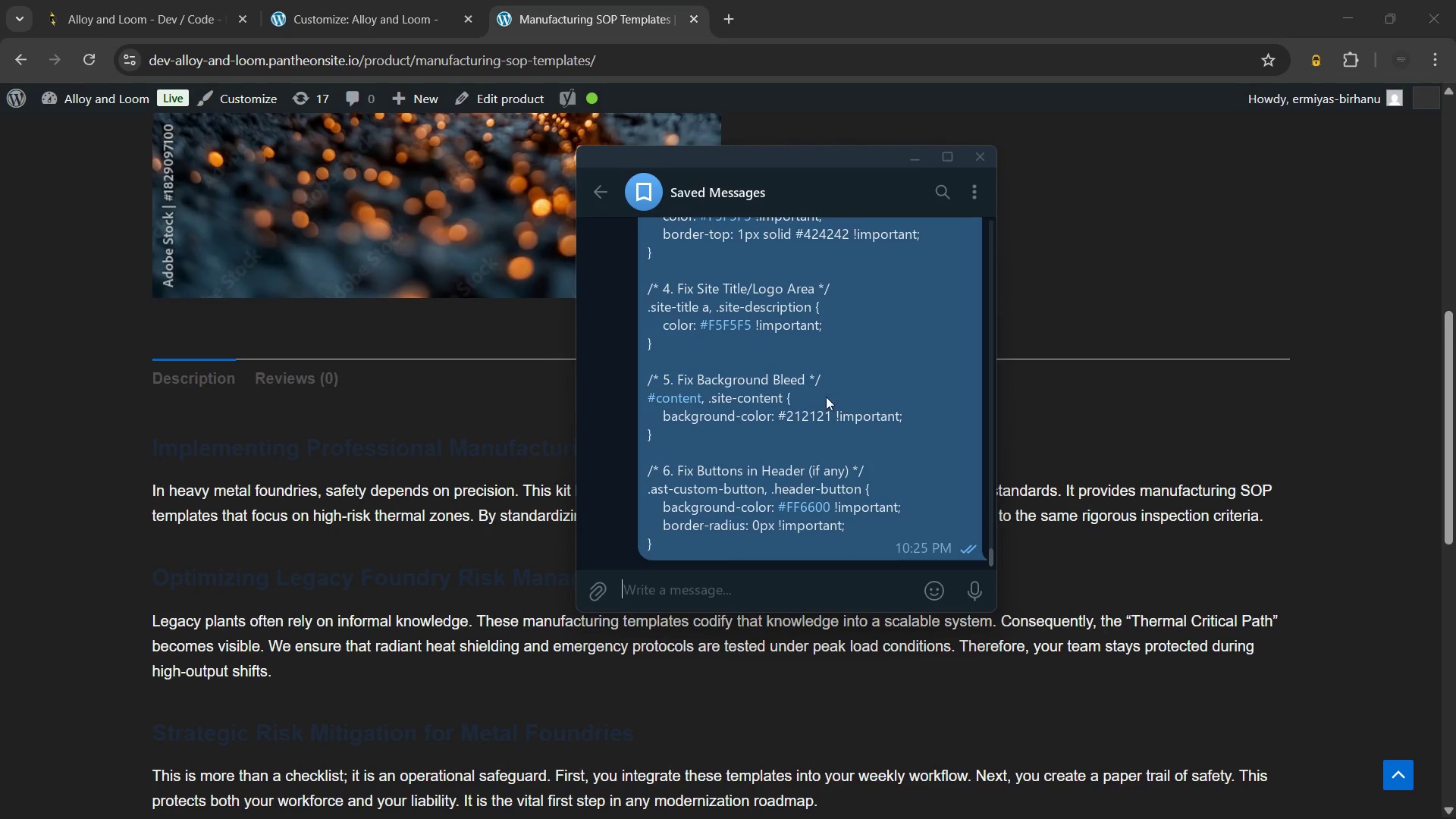 
right_click([824, 394])
 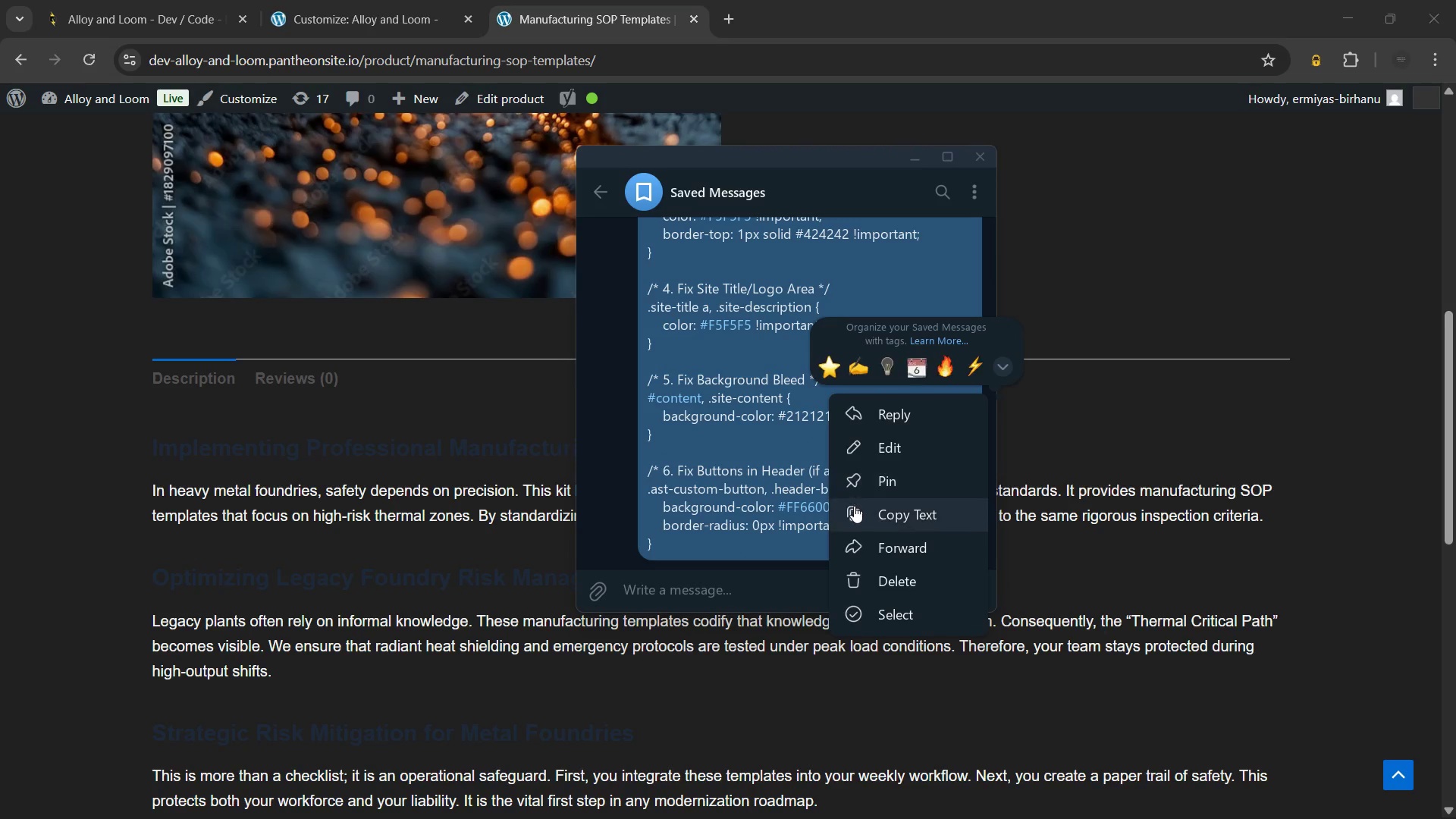 
left_click([854, 506])
 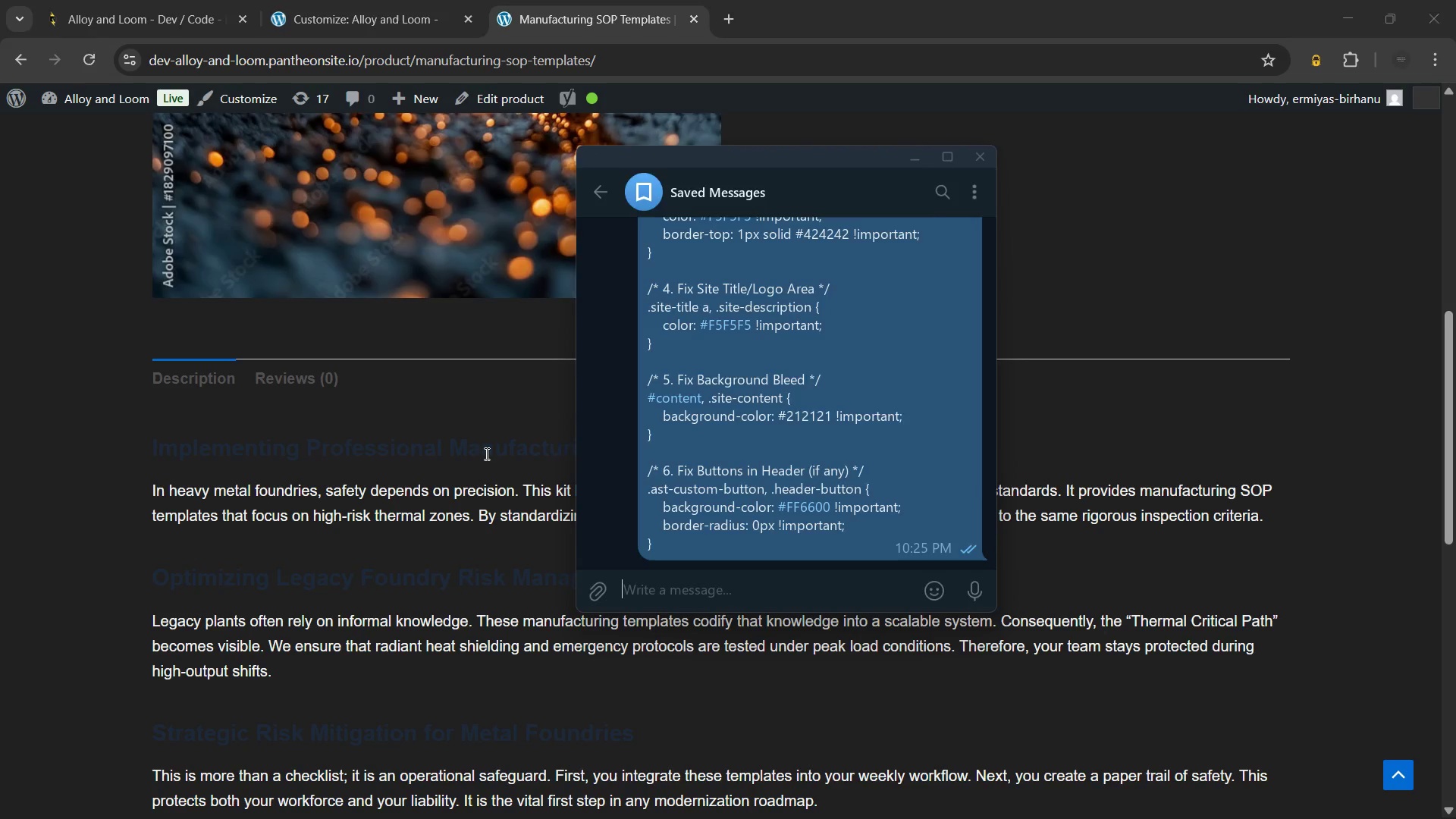 
left_click([485, 453])
 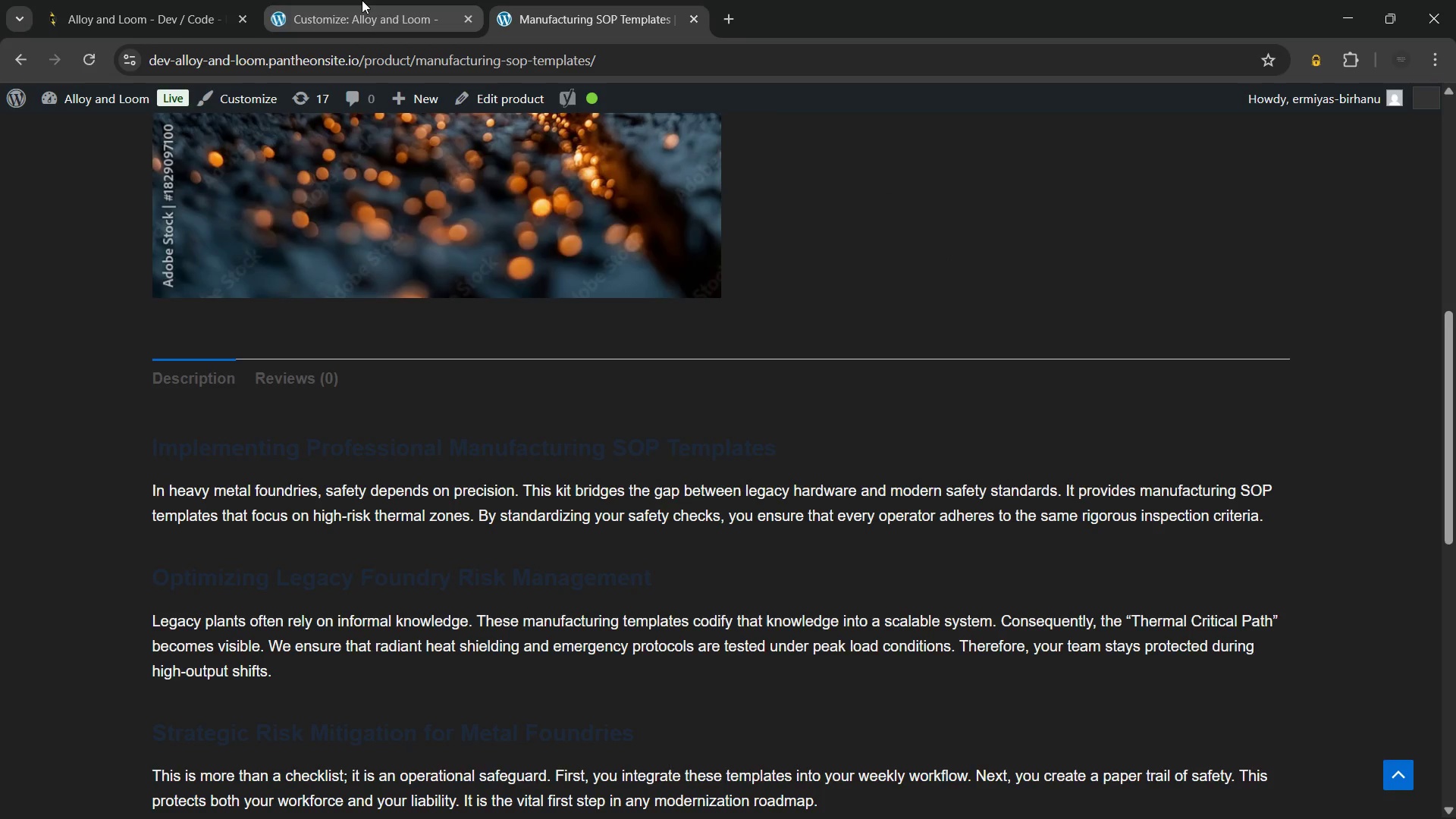 
left_click([362, 0])
 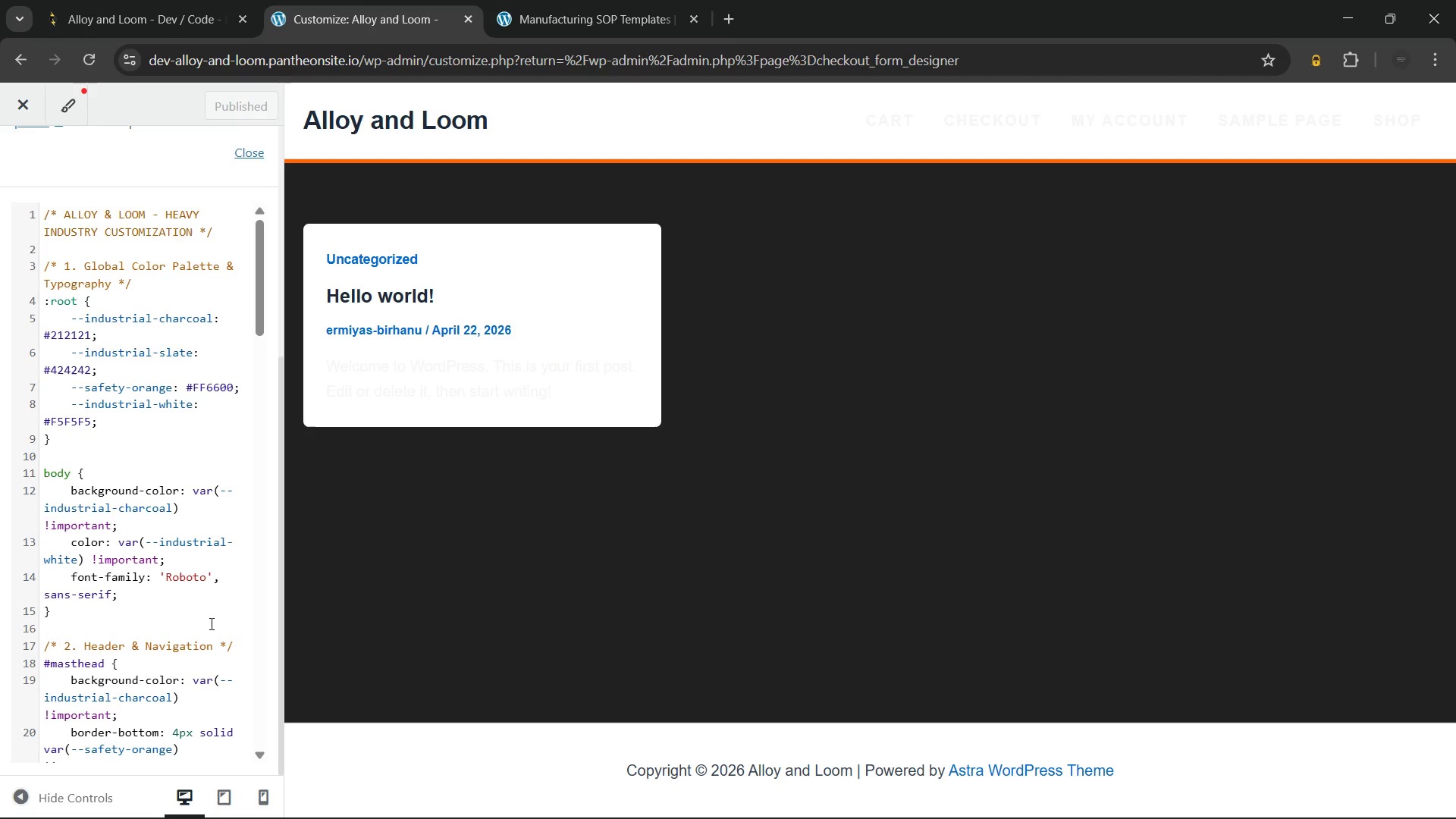 
scroll: coordinate [143, 591], scroll_direction: down, amount: 30.0
 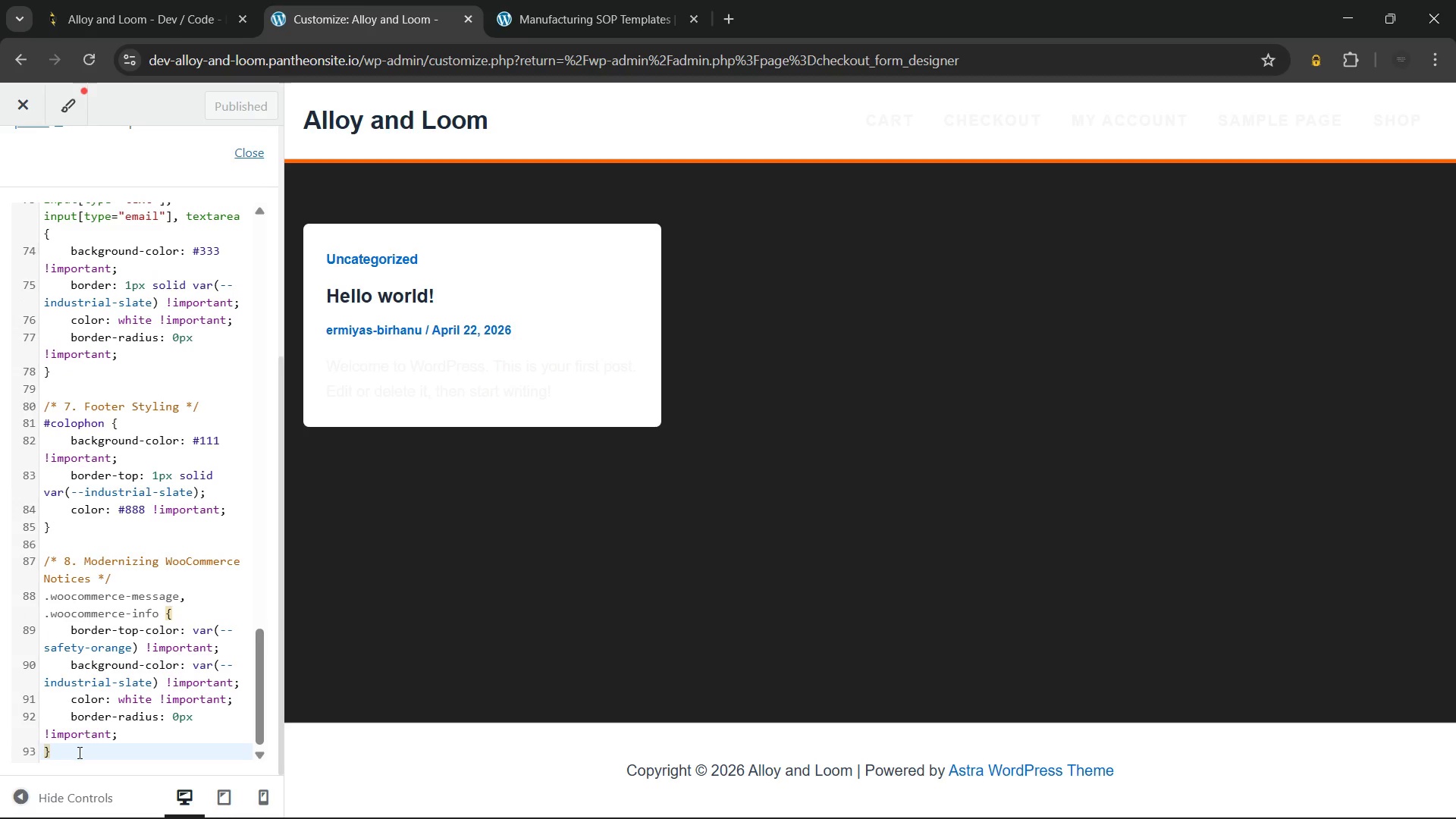 
left_click([78, 752])
 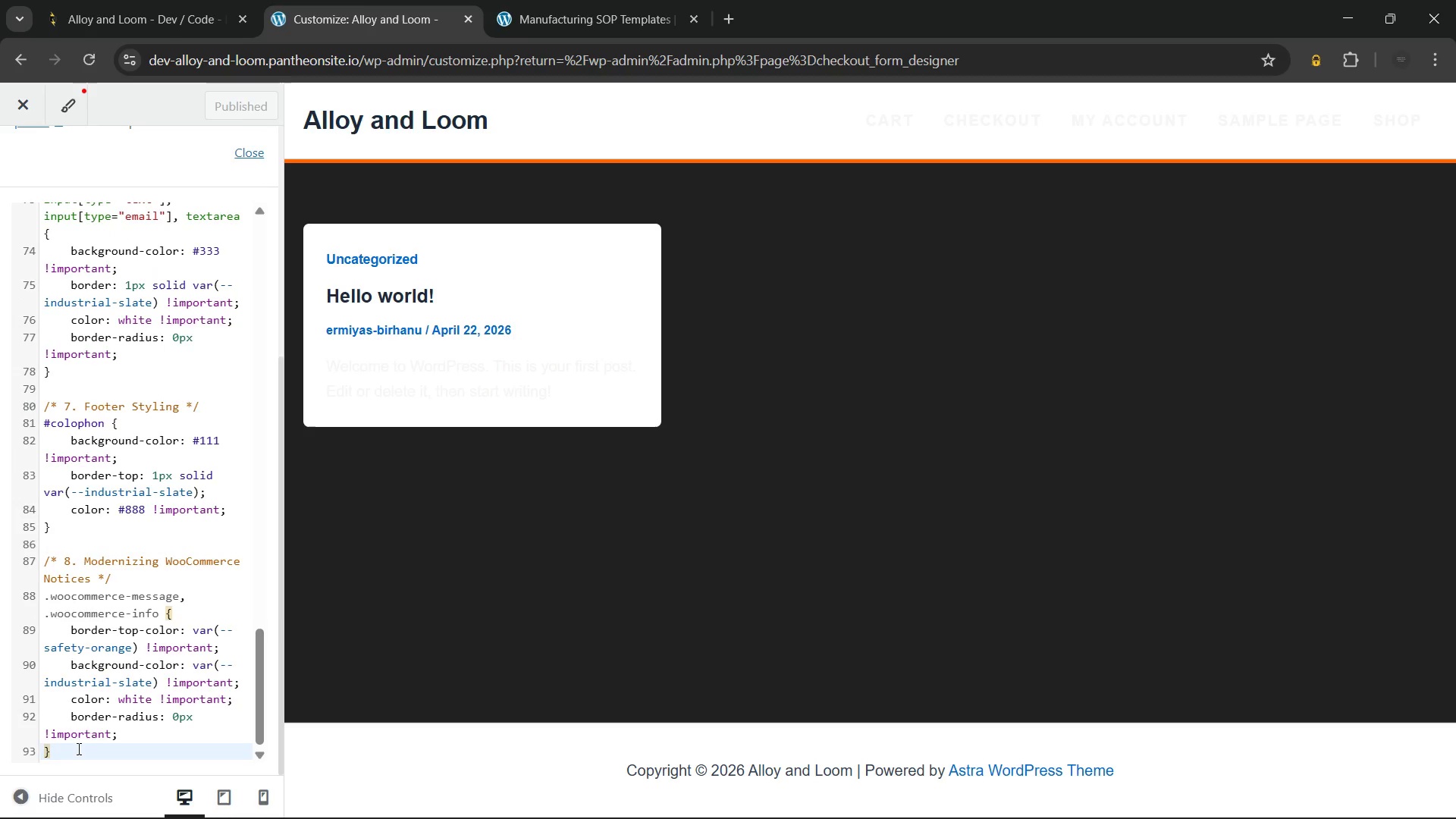 
key(Enter)
 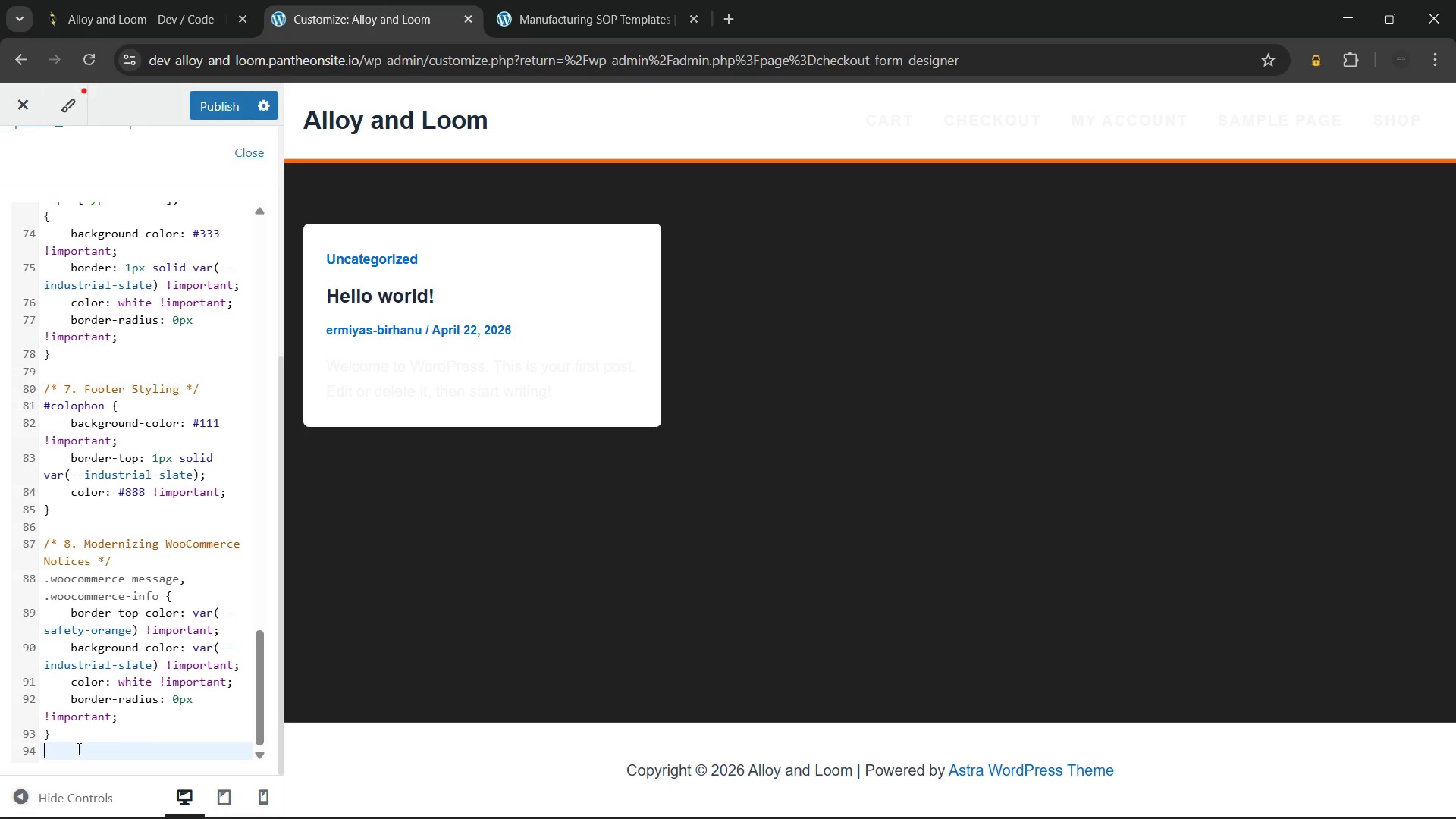 
key(Enter)
 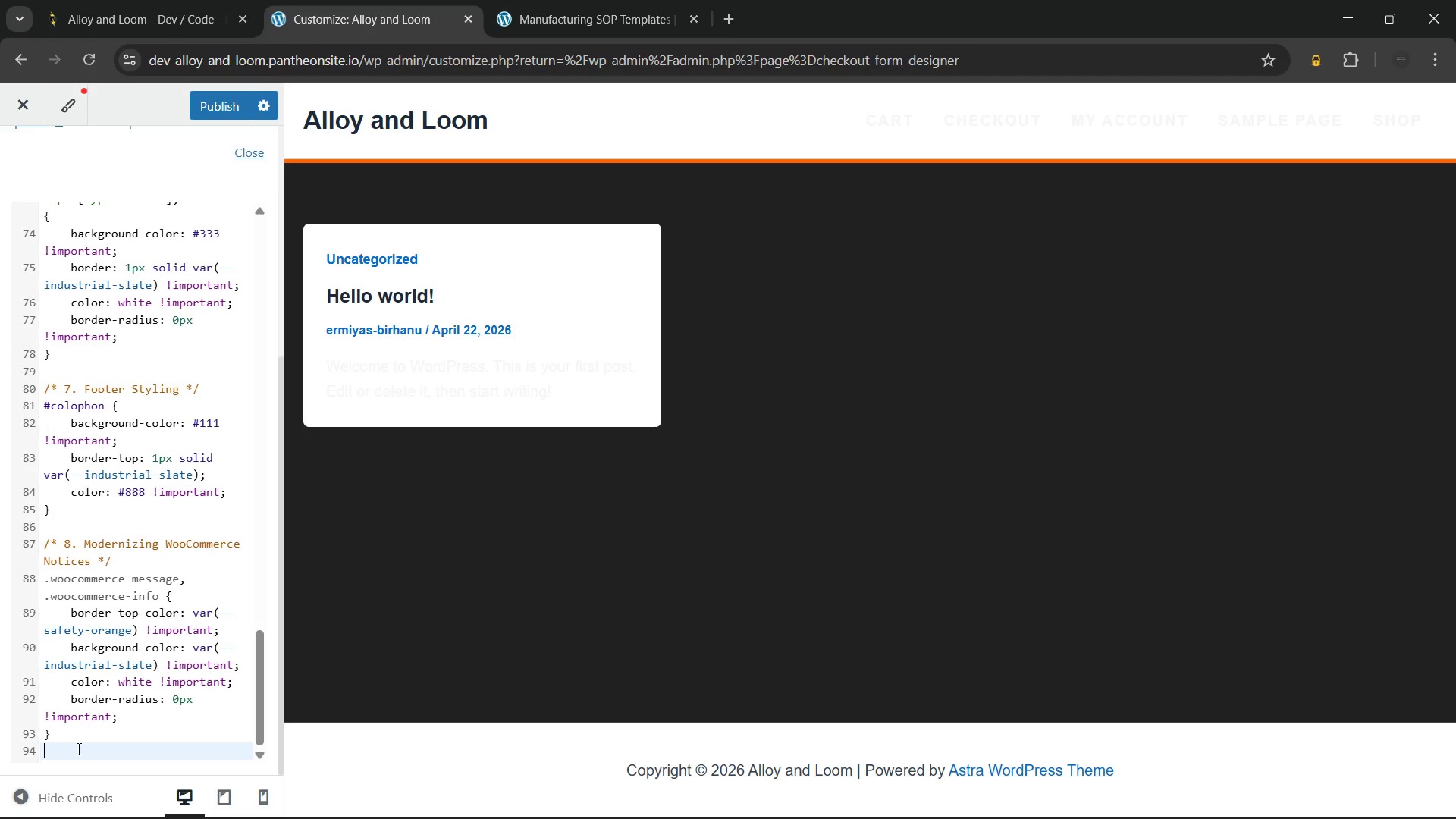 
key(Enter)
 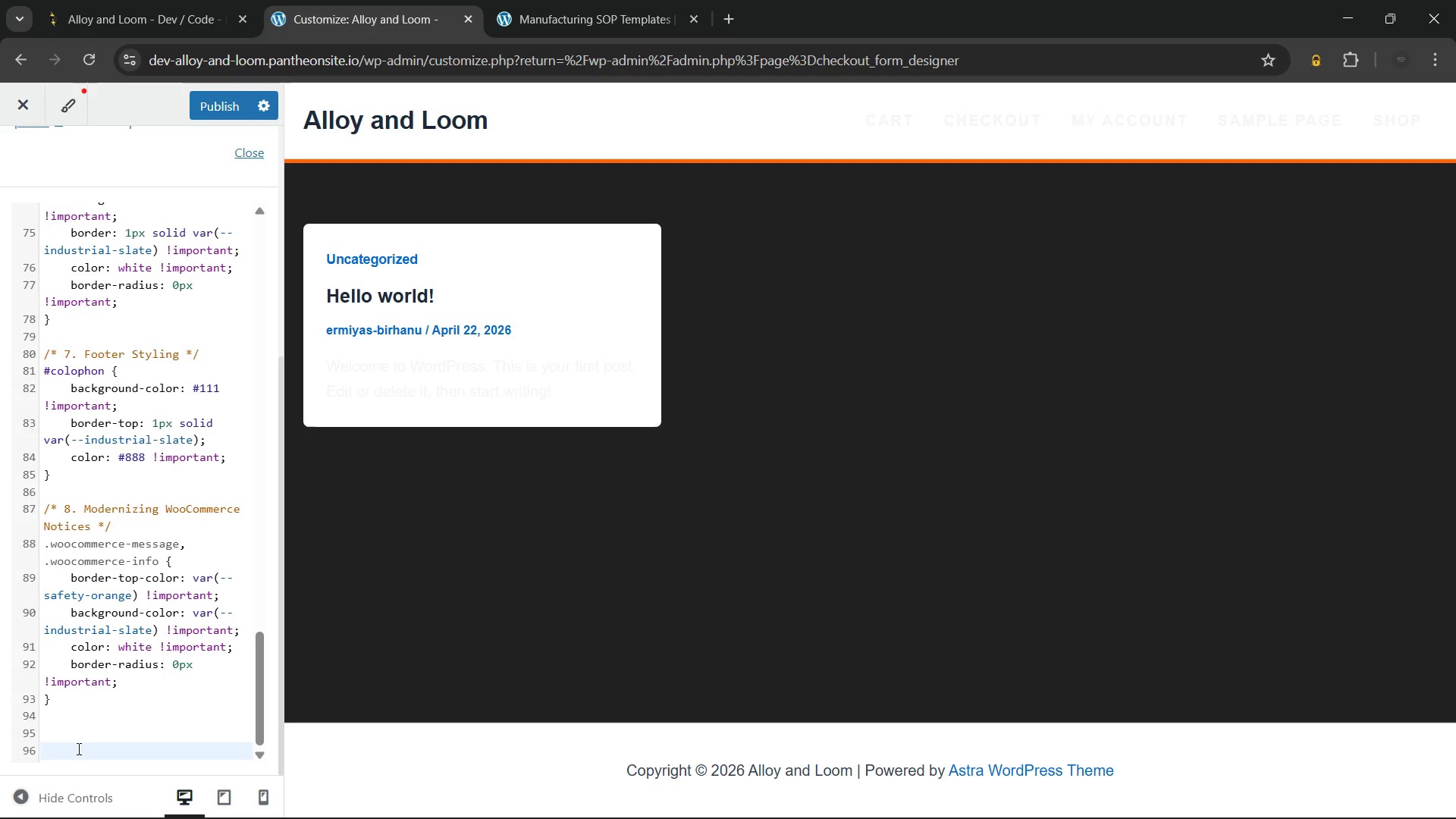 
key(Control+V)
 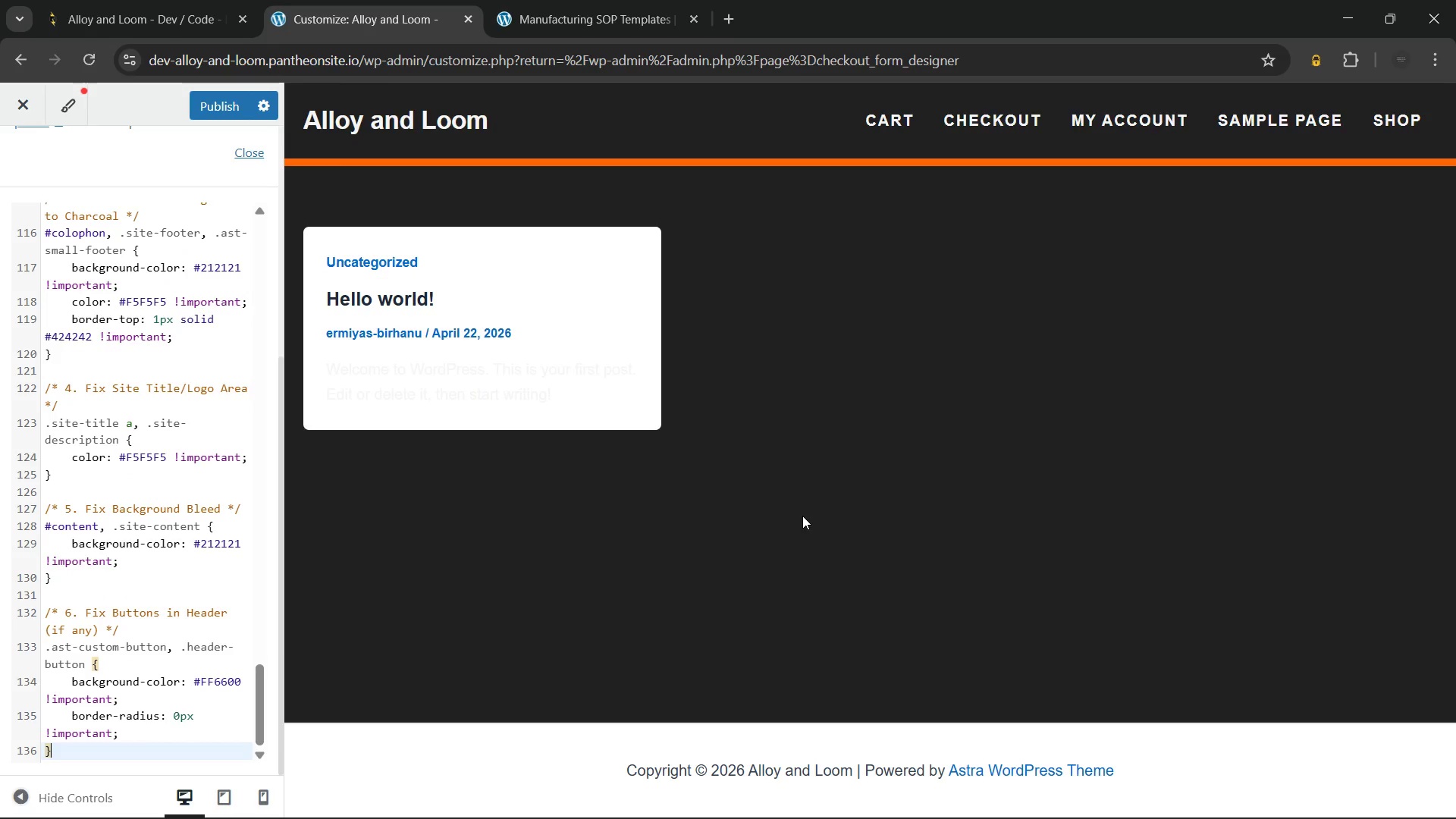 
wait(5.94)
 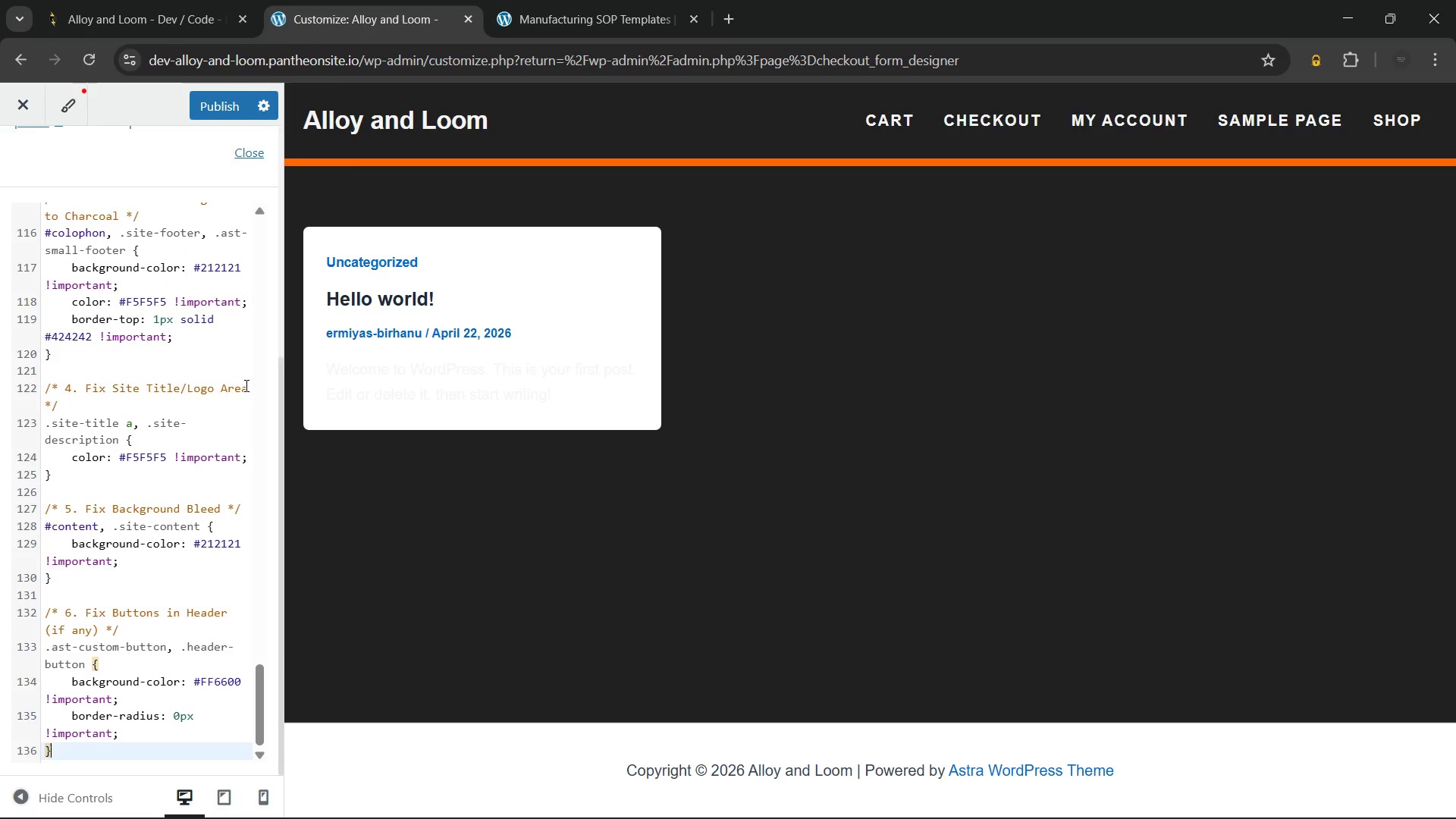 
left_click([228, 102])
 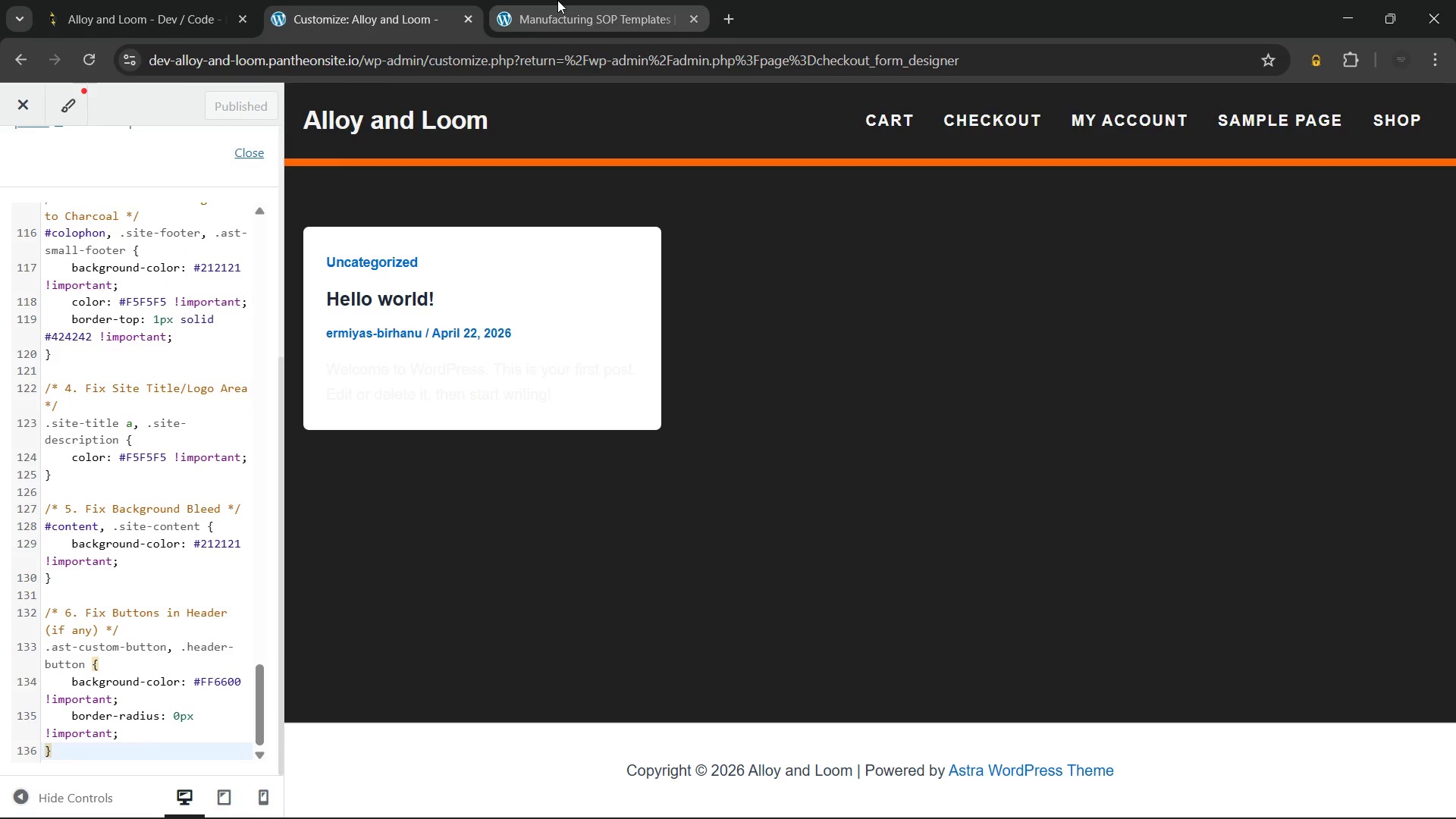 
left_click([557, 0])
 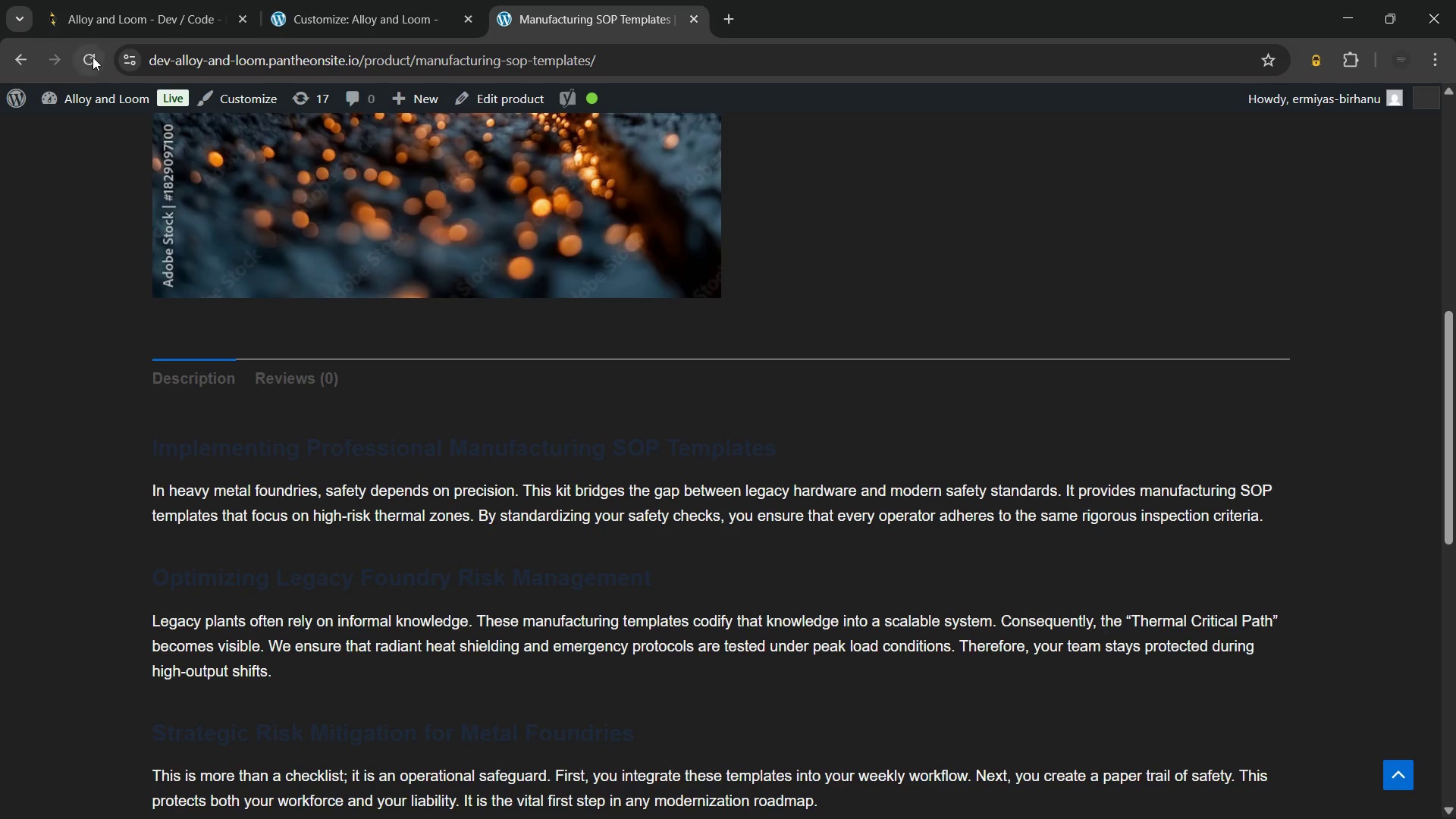 
left_click([89, 55])
 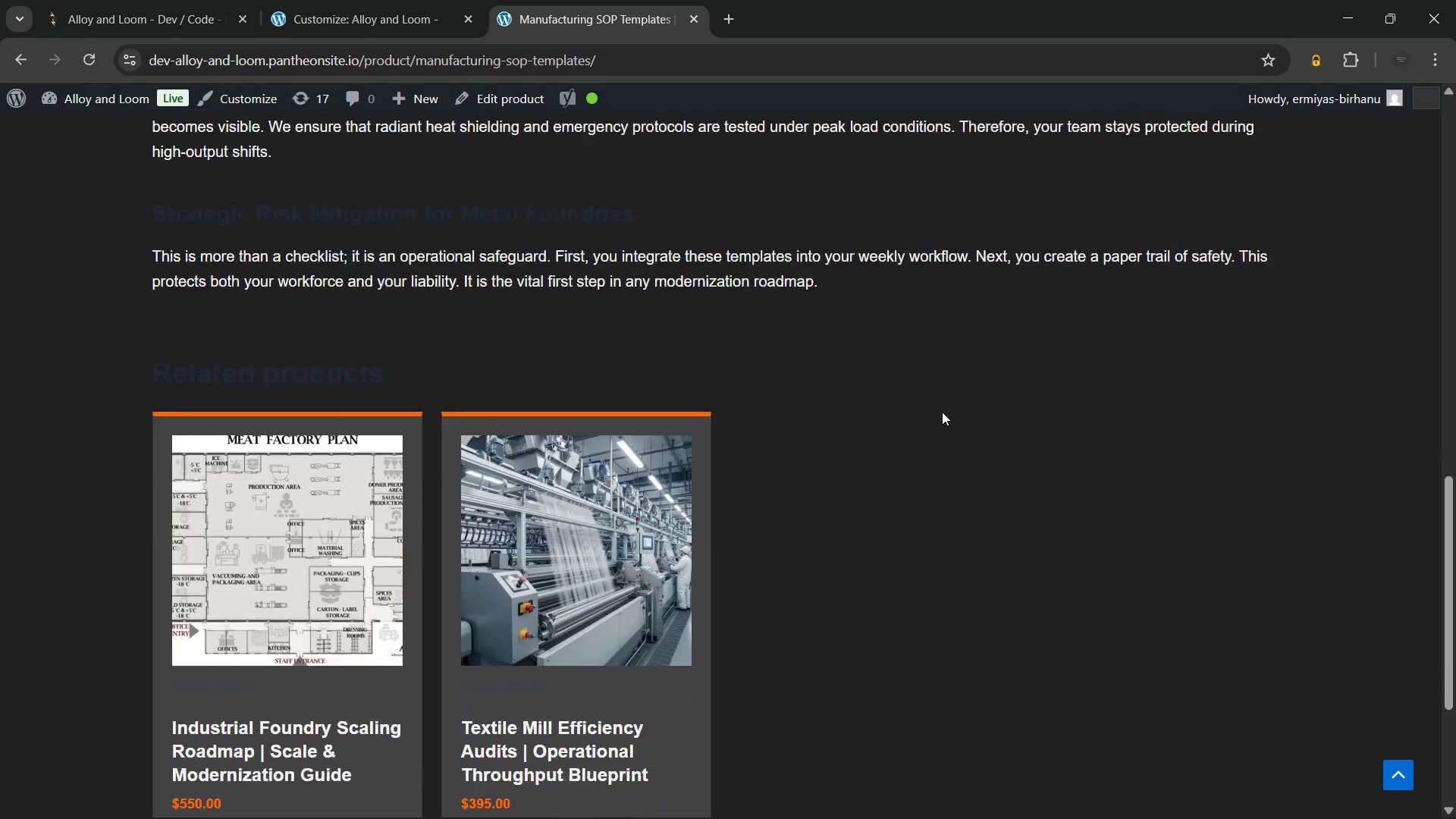 
wait(142.08)
 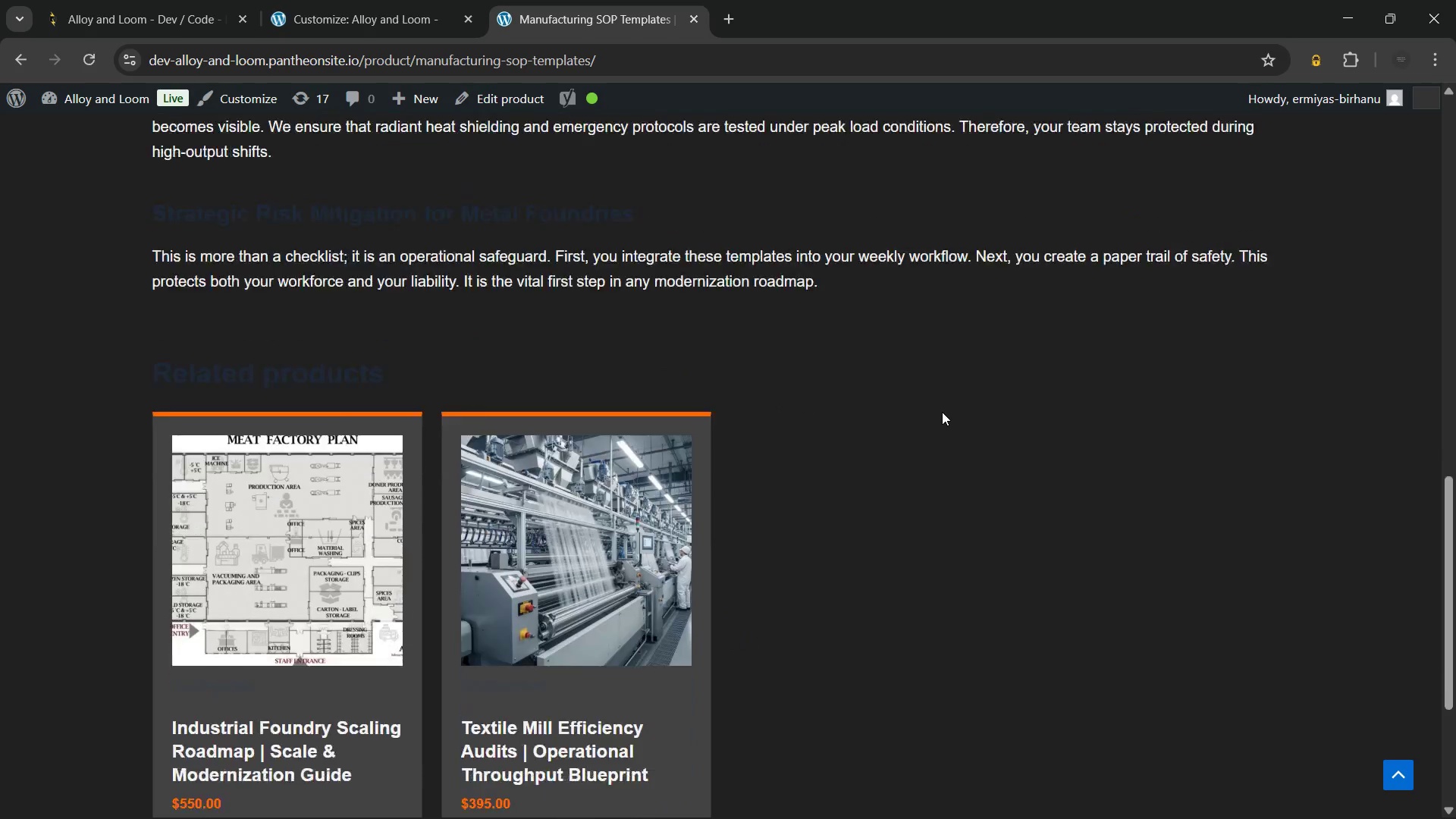 
left_click([852, 127])
 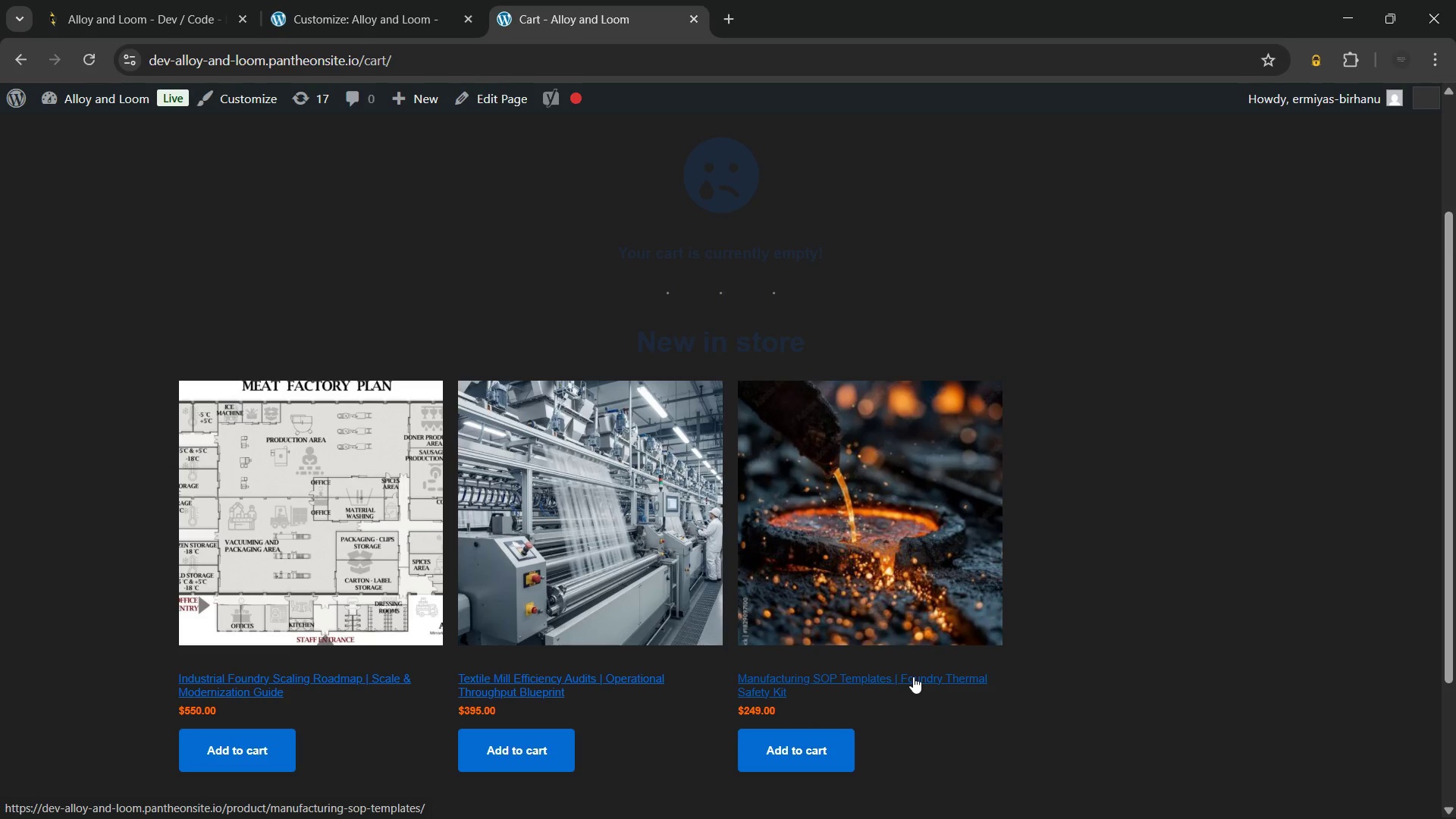 
wait(21.25)
 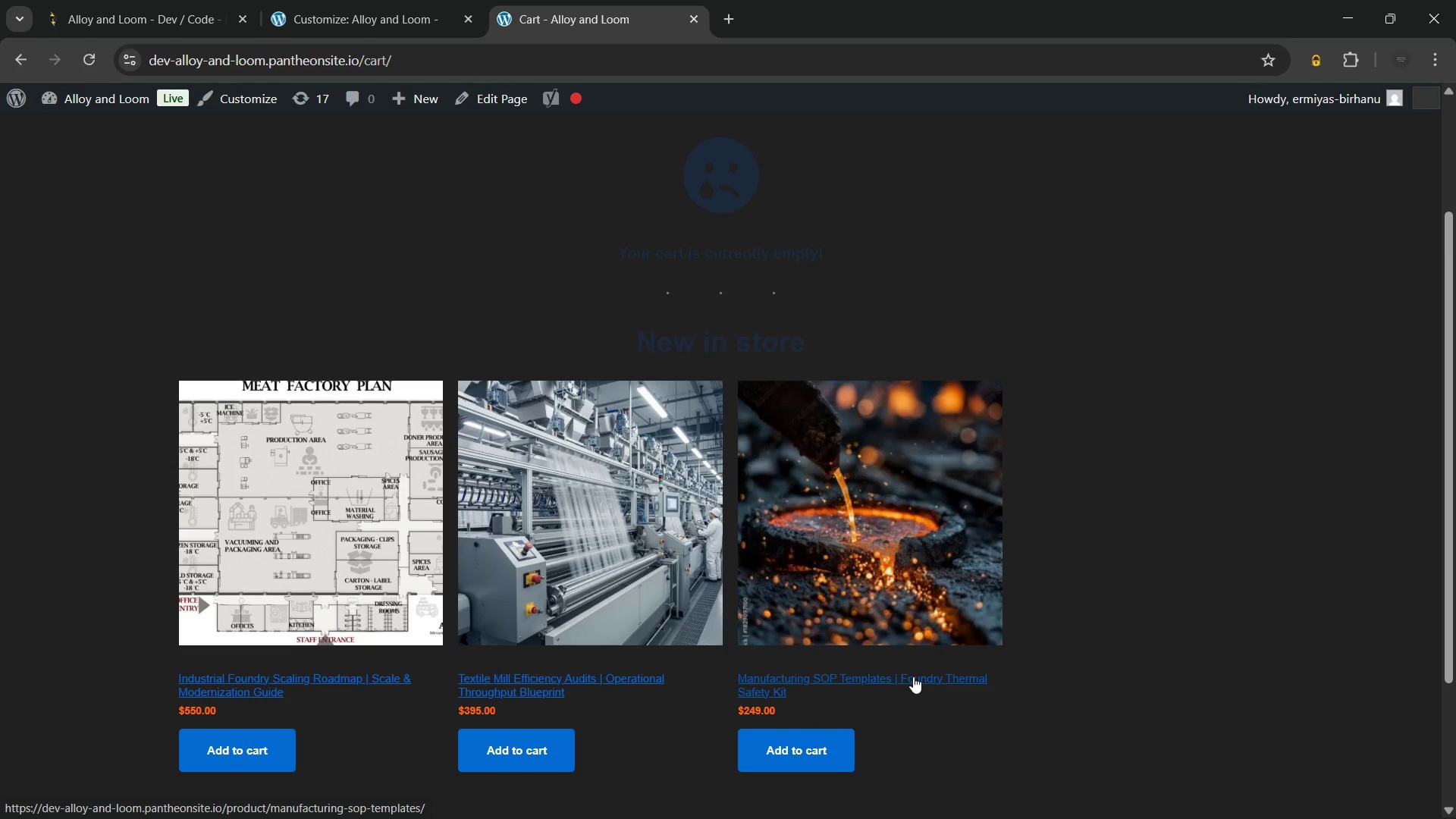 
left_click([1244, 144])
 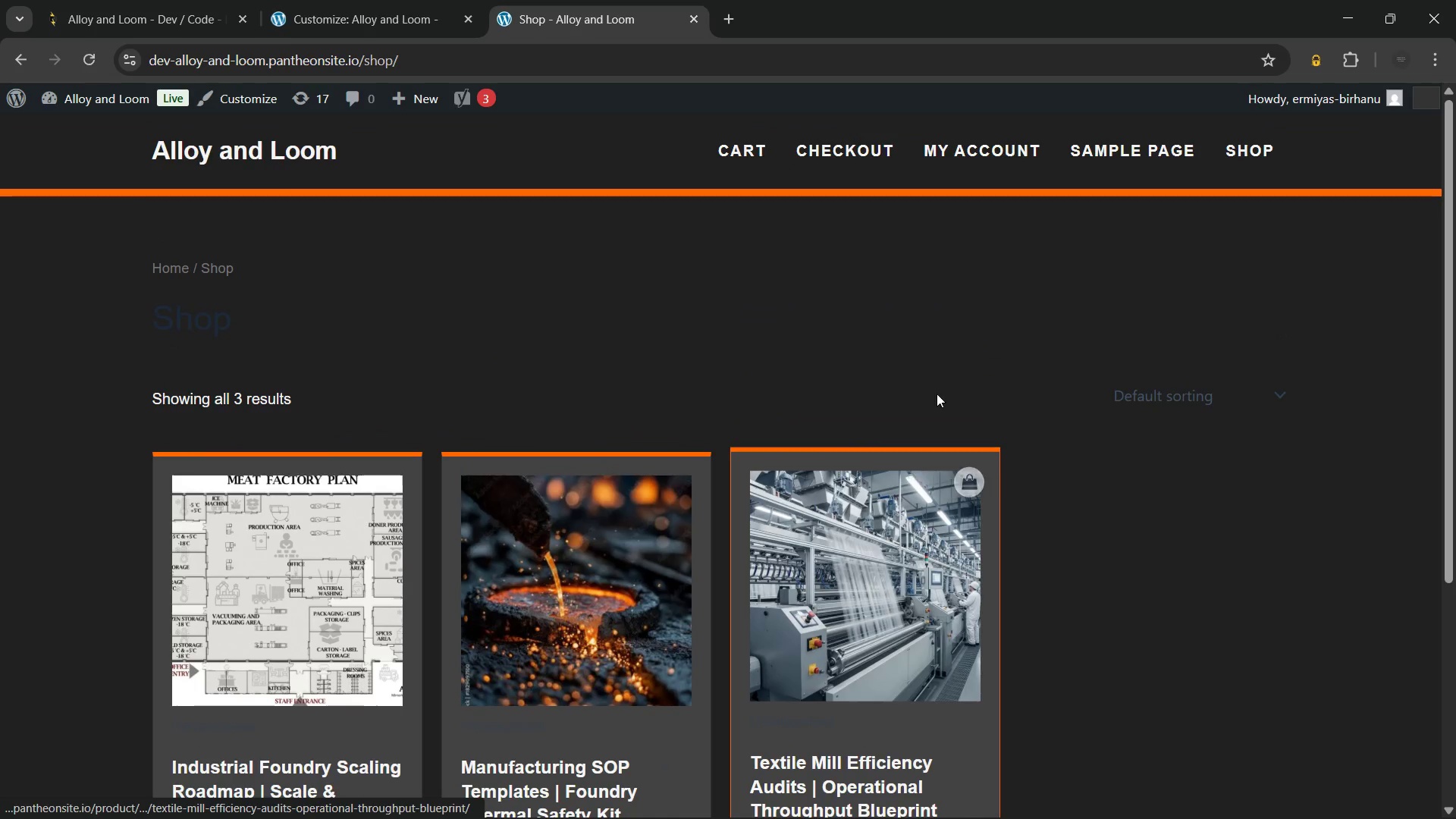 
wait(7.05)
 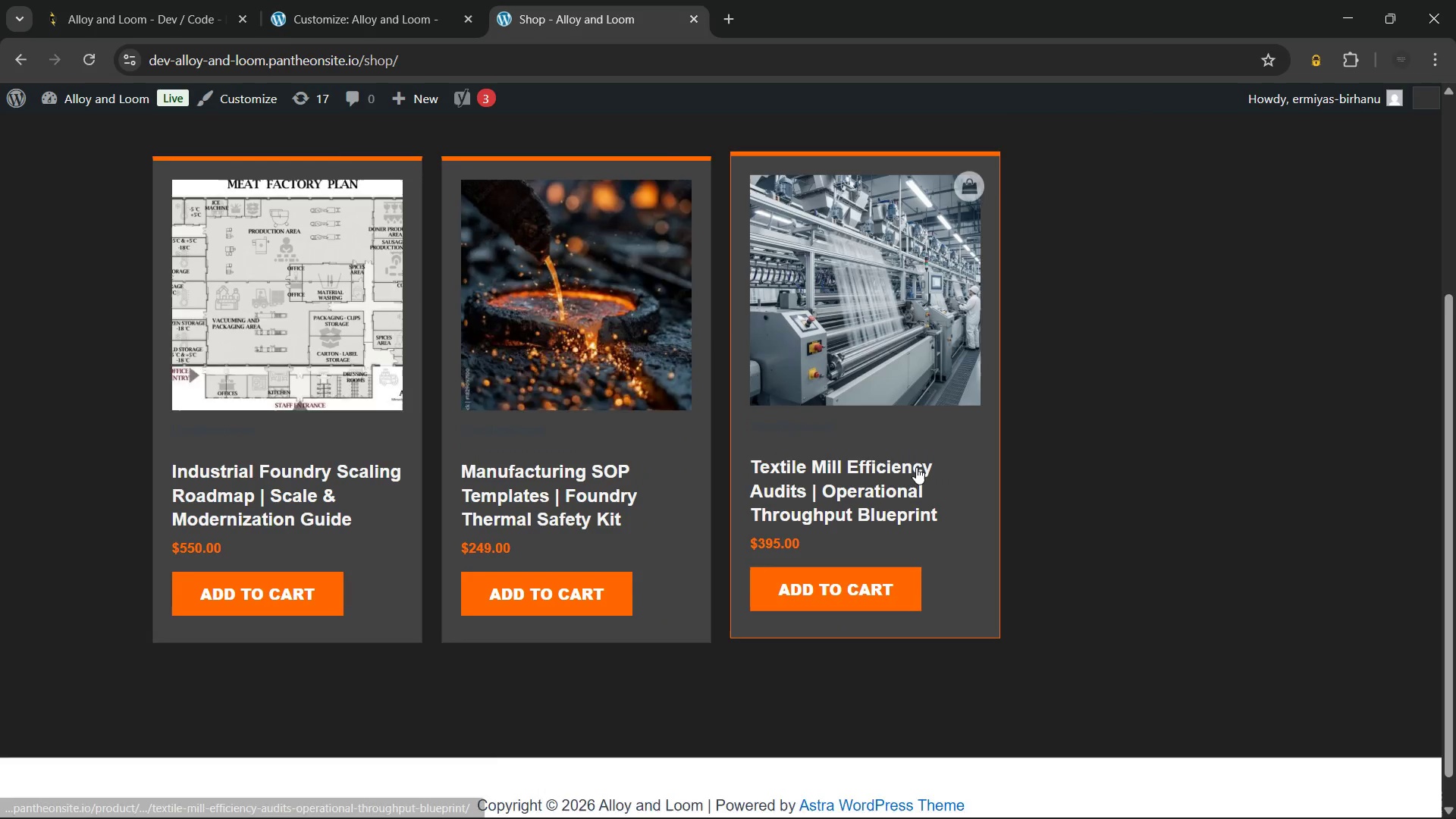 
left_click([749, 140])
 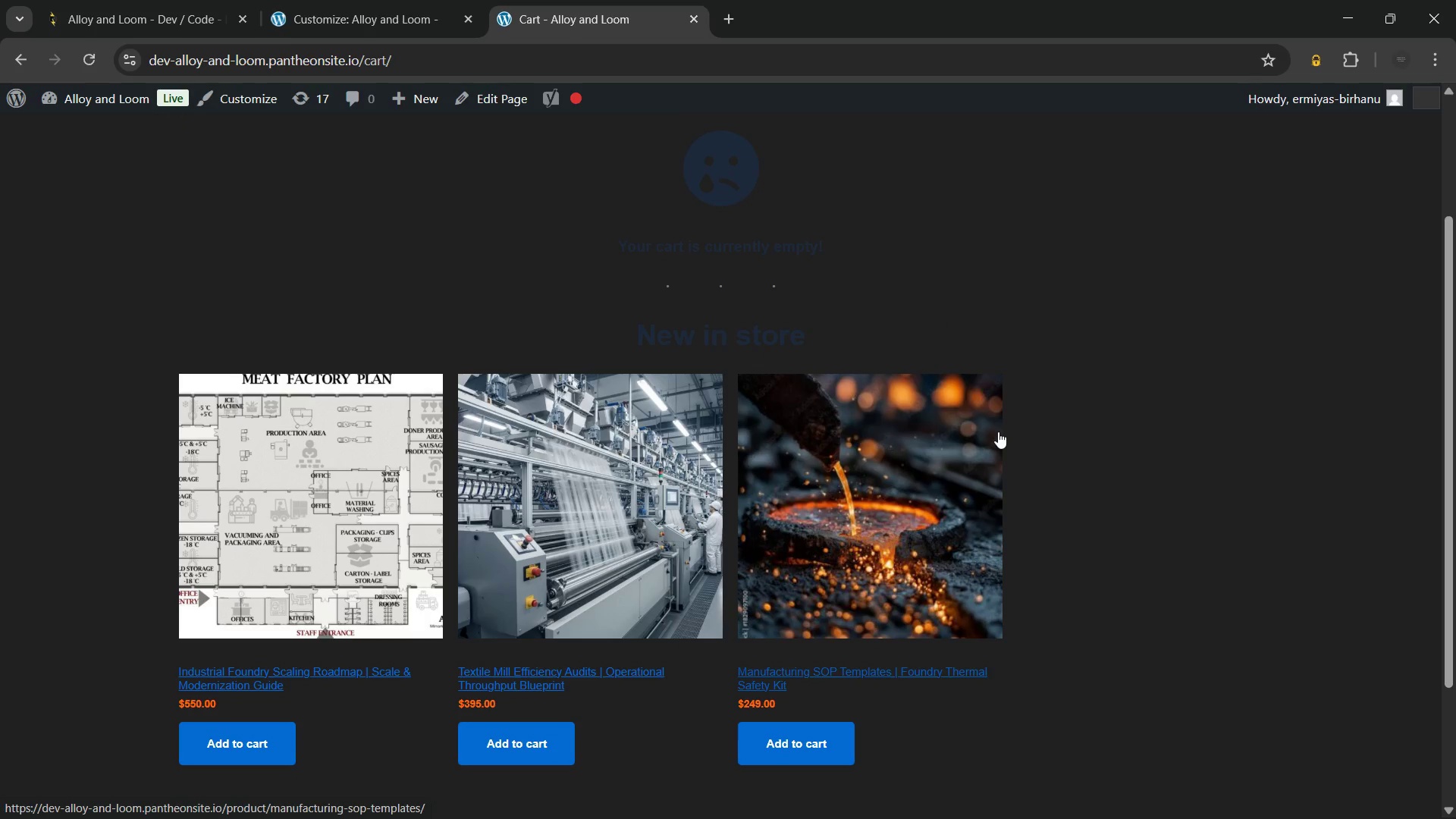 
wait(21.74)
 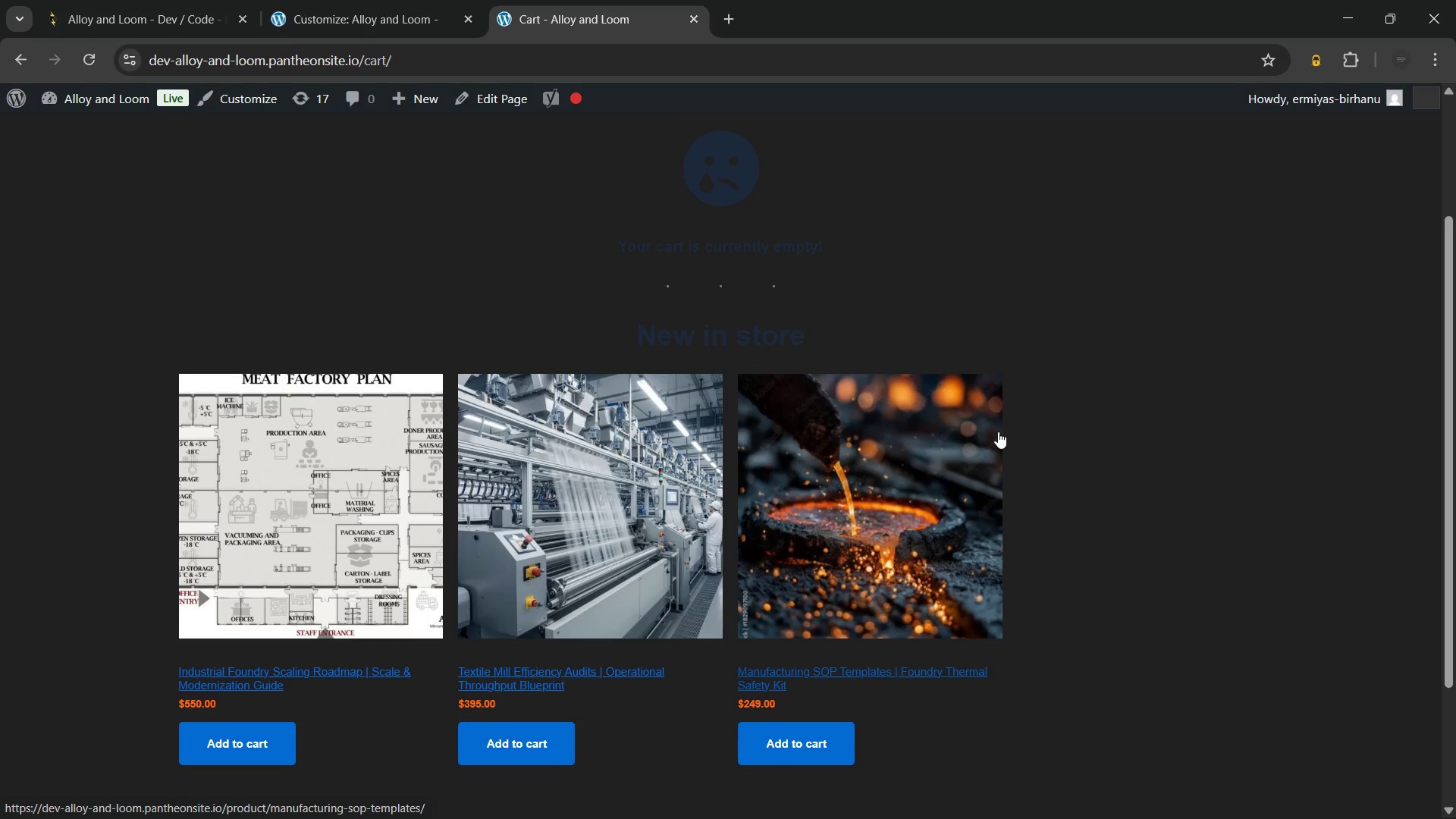 
left_click([648, 359])
 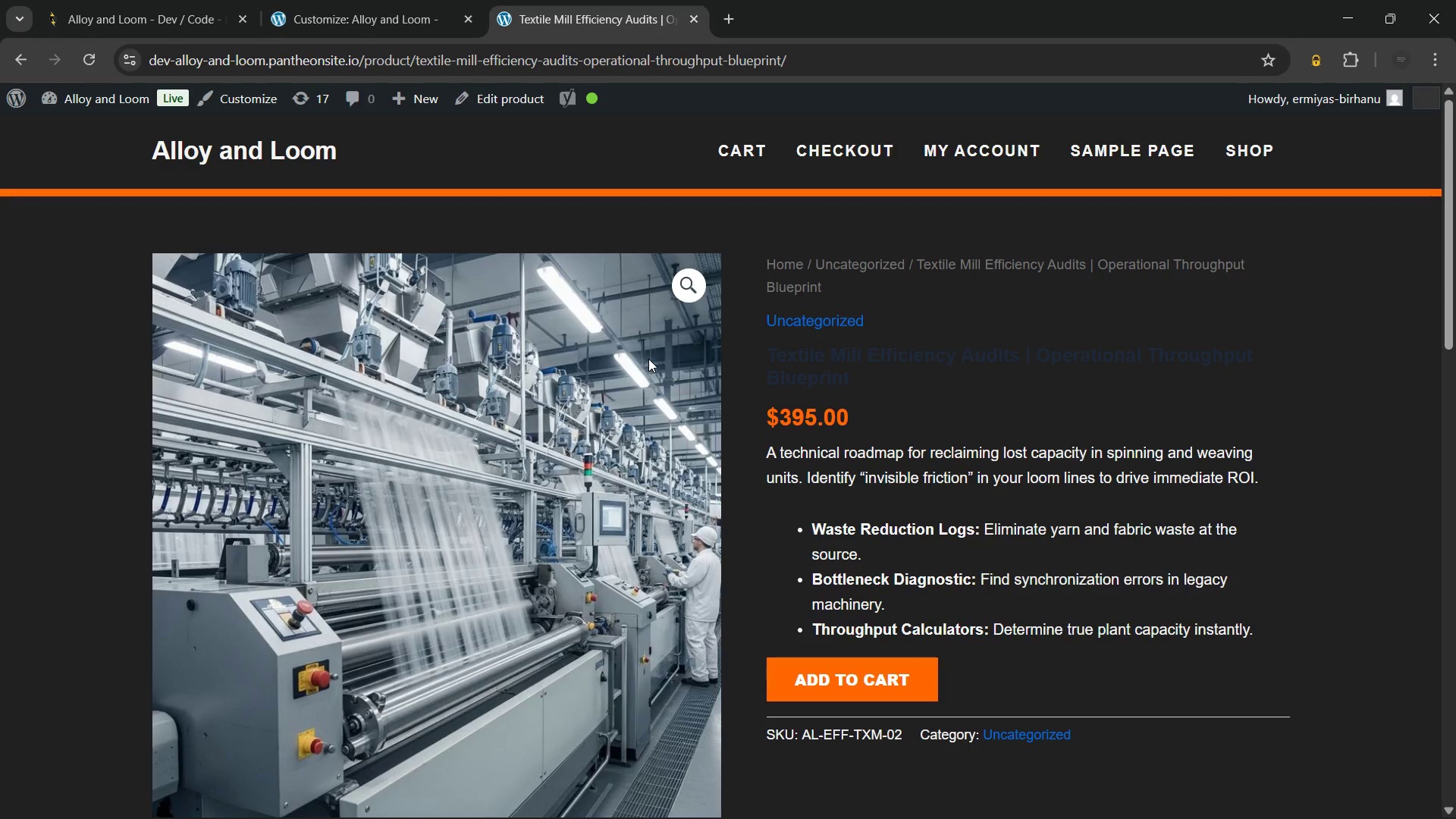 
wait(23.73)
 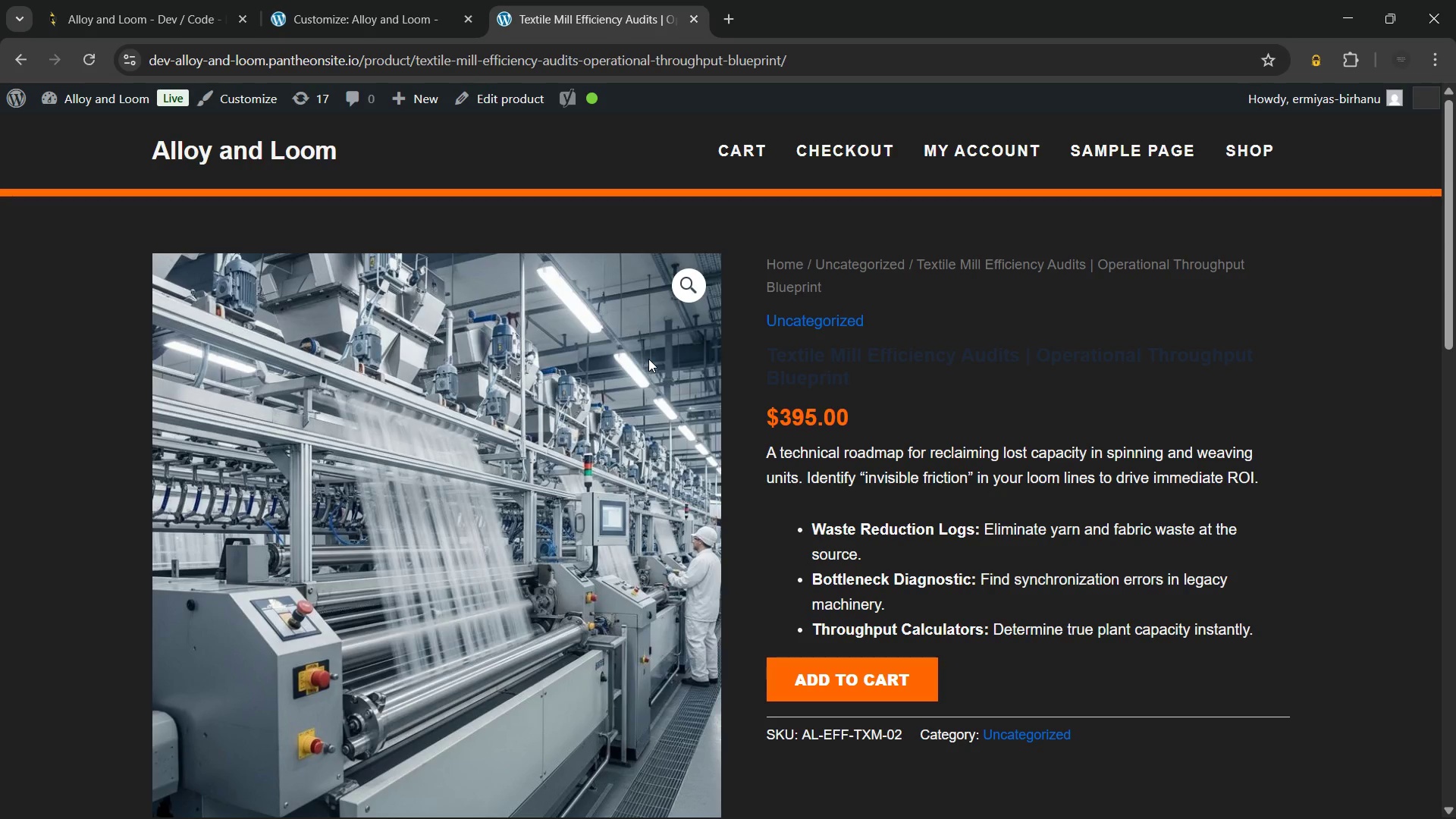 
left_click([829, 670])
 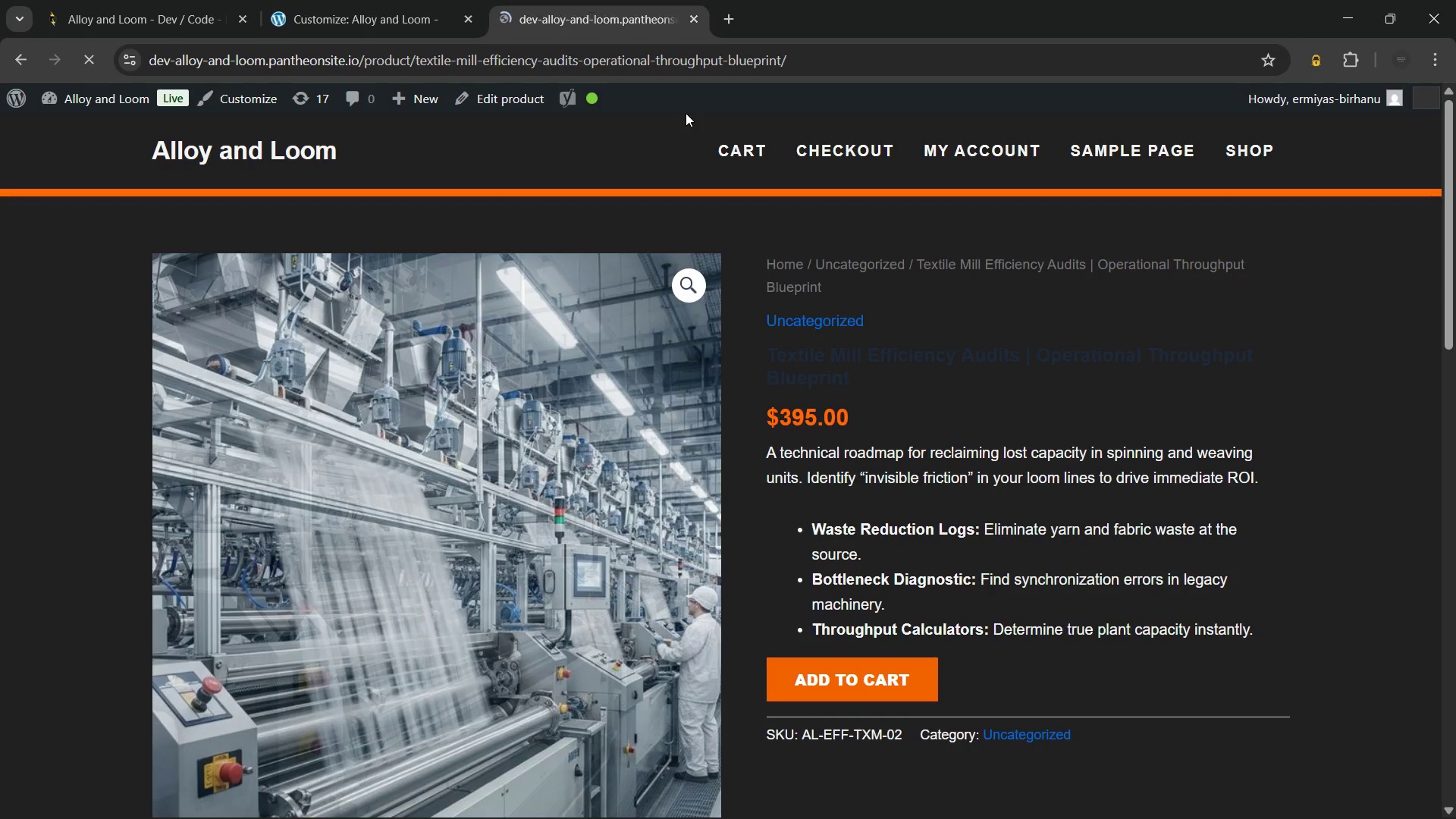 
mouse_move([758, 170])
 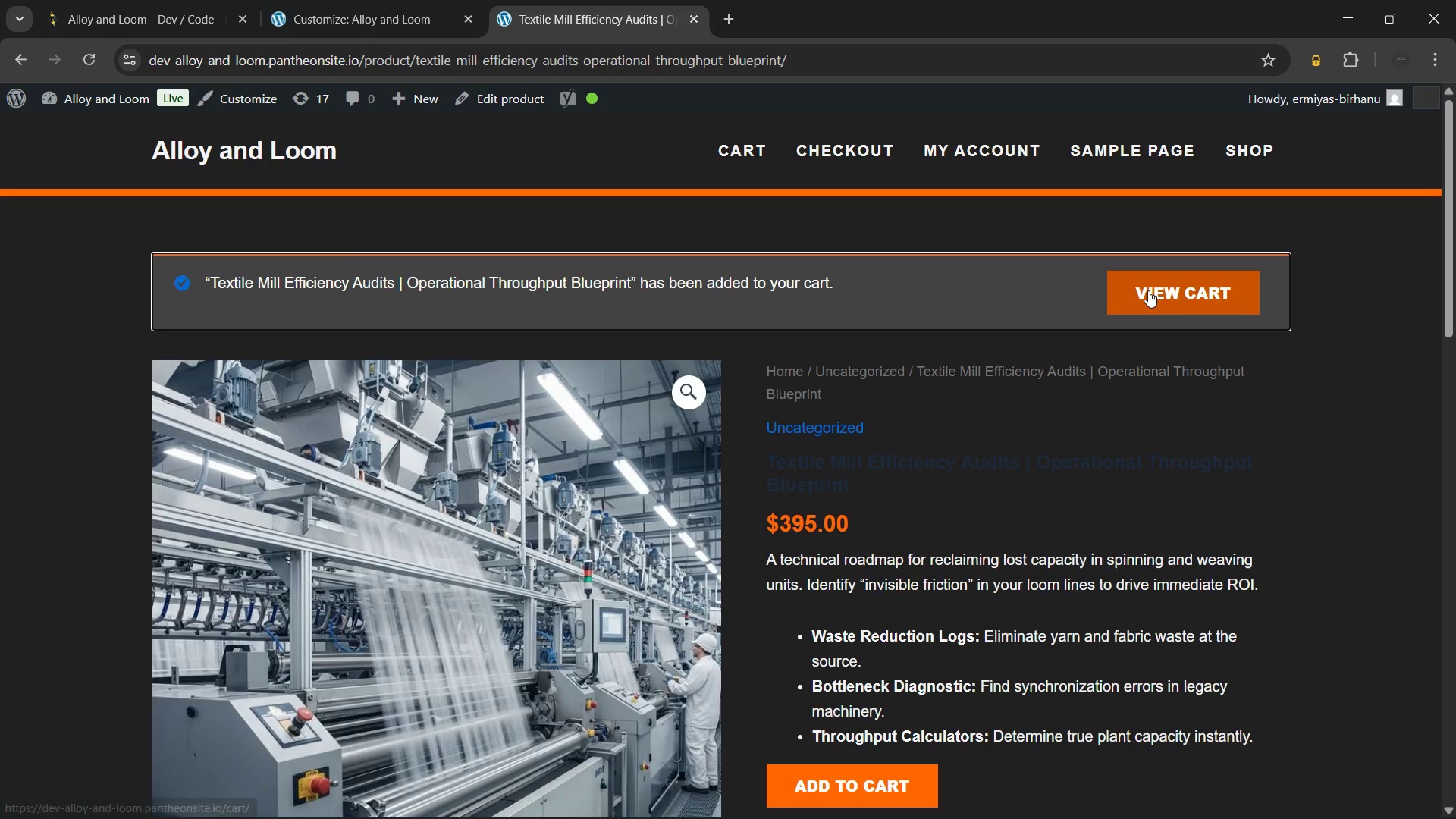 
left_click([1148, 290])
 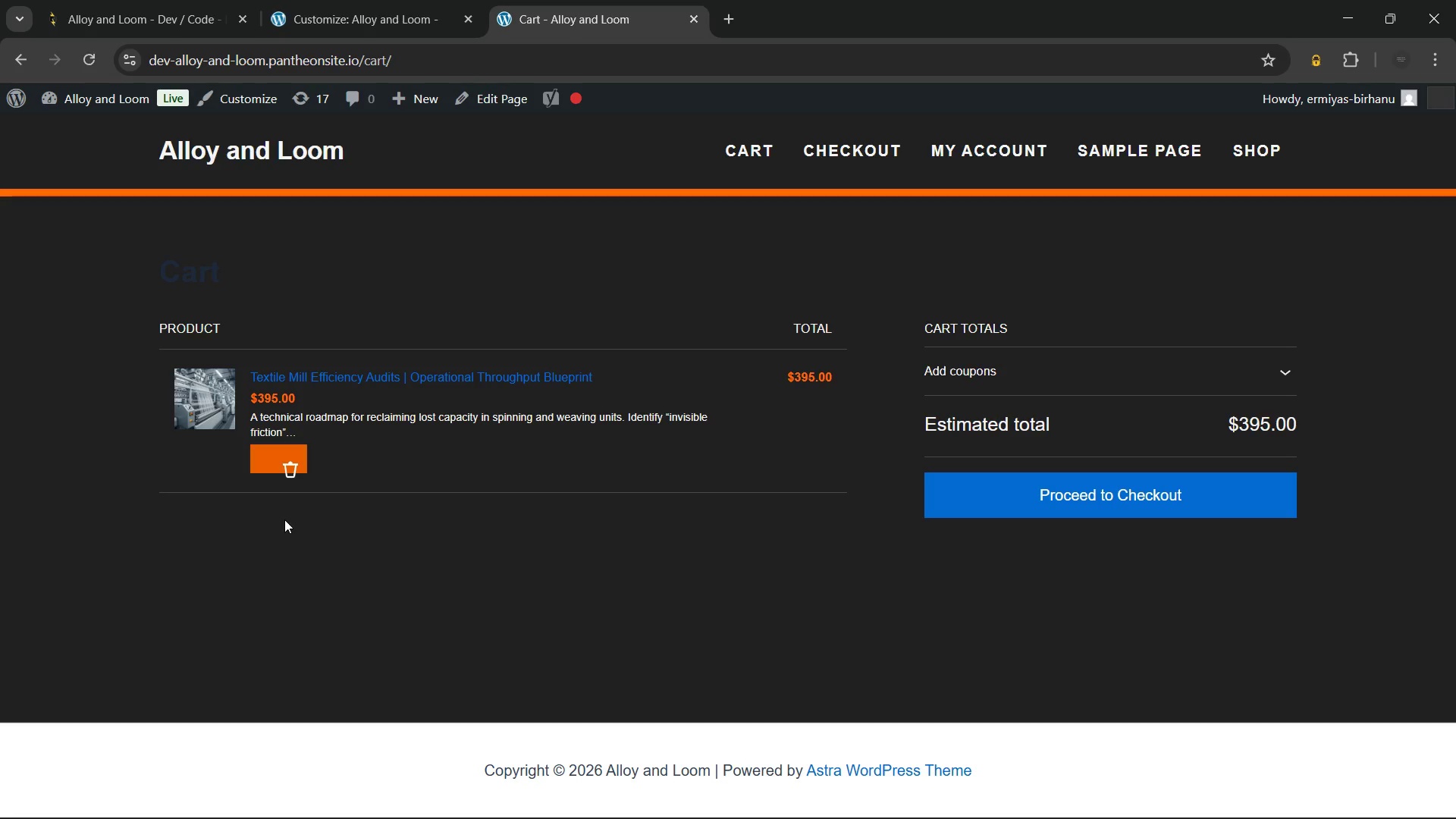 
wait(14.3)
 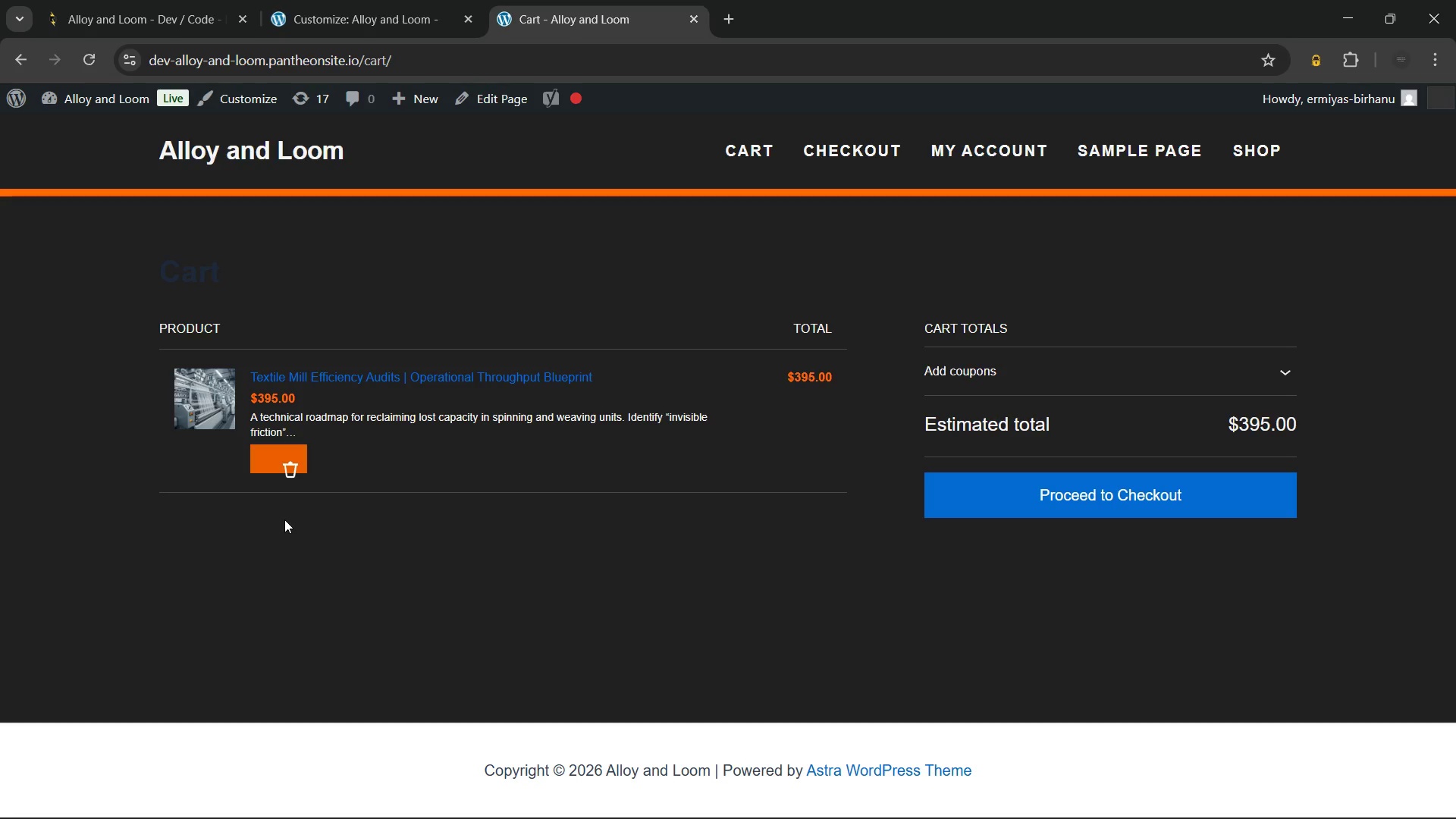 
left_click([1034, 501])
 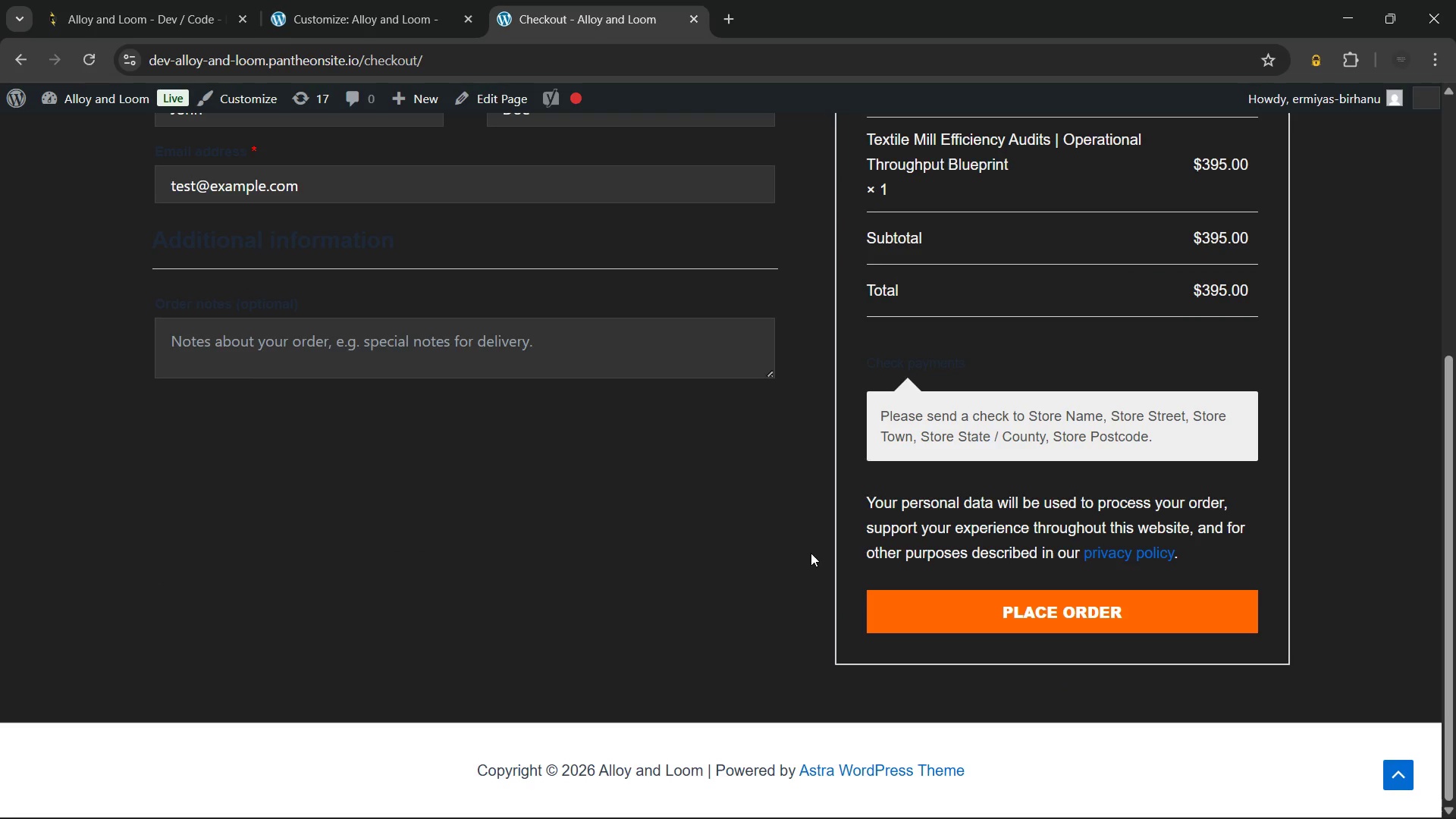 
wait(7.72)
 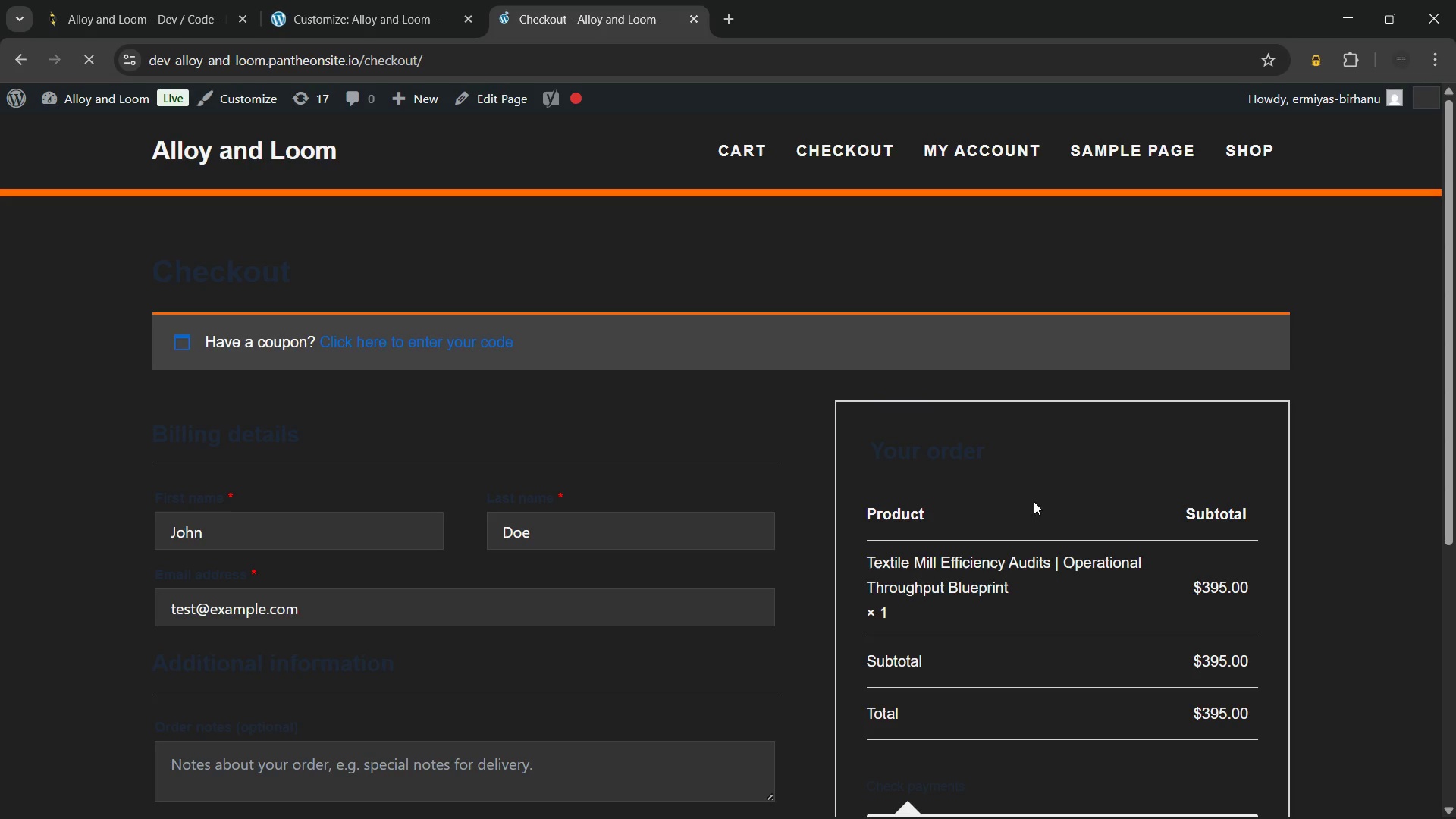 
left_click([811, 553])
 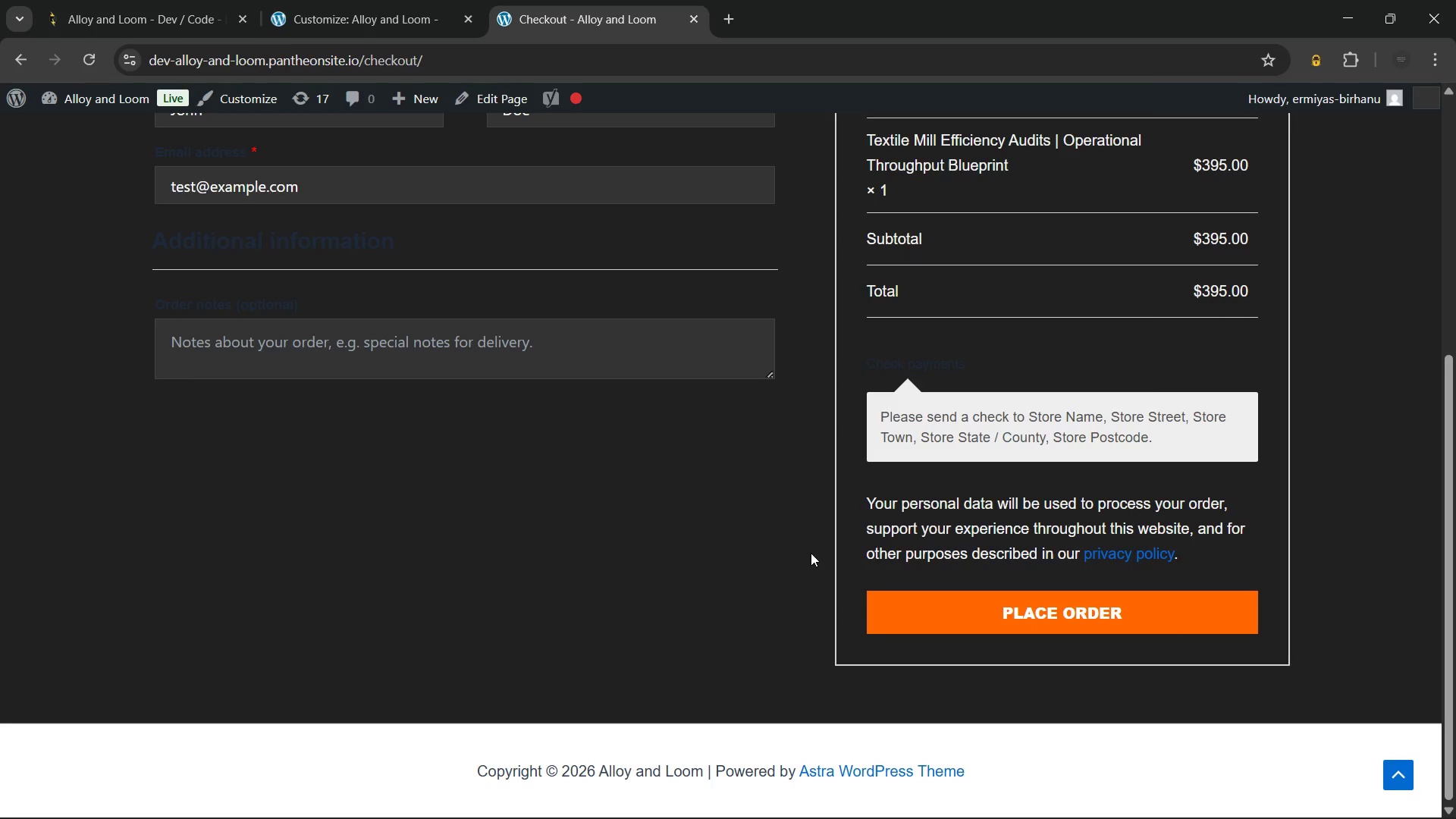 
right_click([811, 553])
 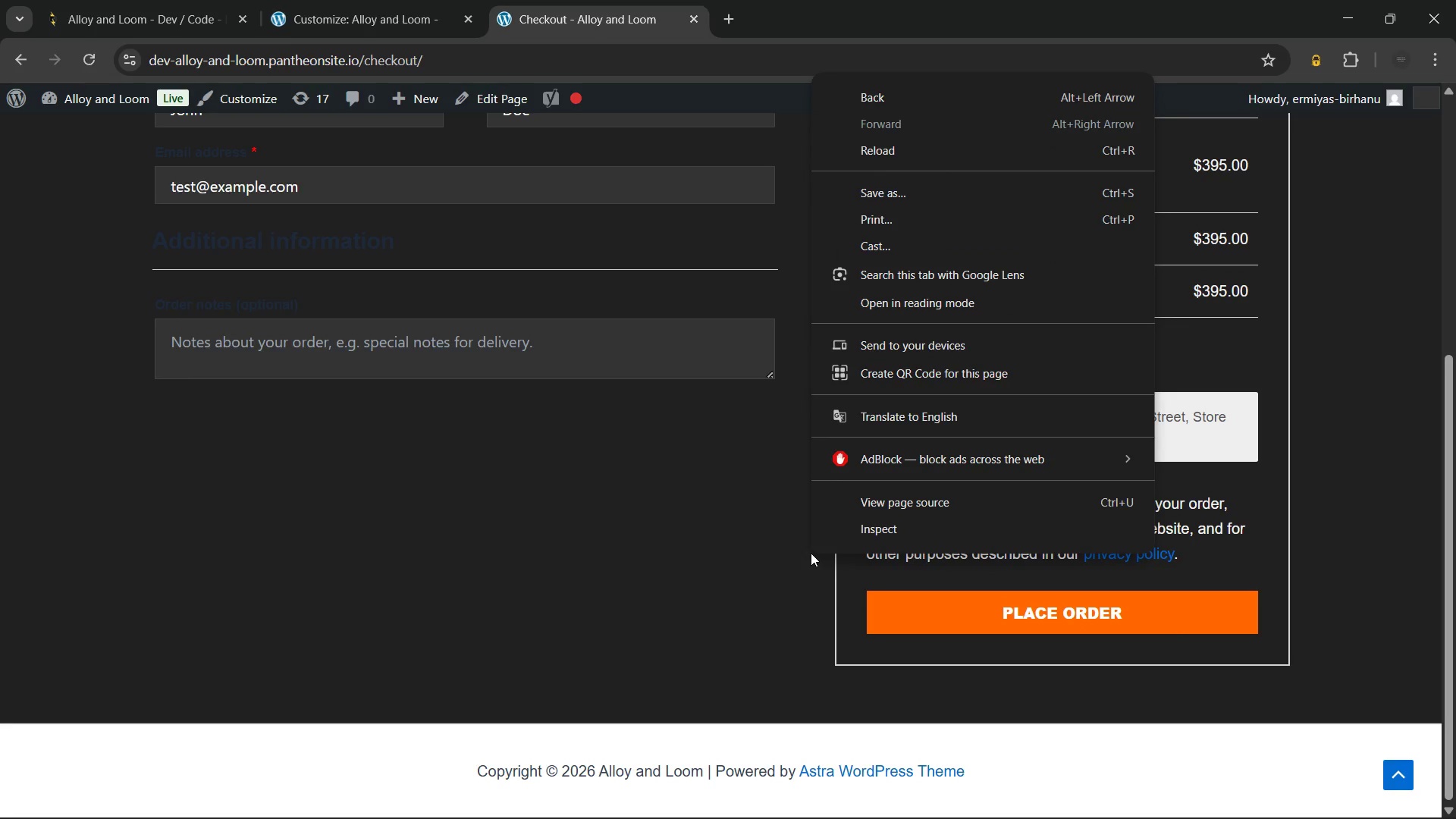 
scroll: coordinate [811, 553], scroll_direction: up, amount: 2.0
 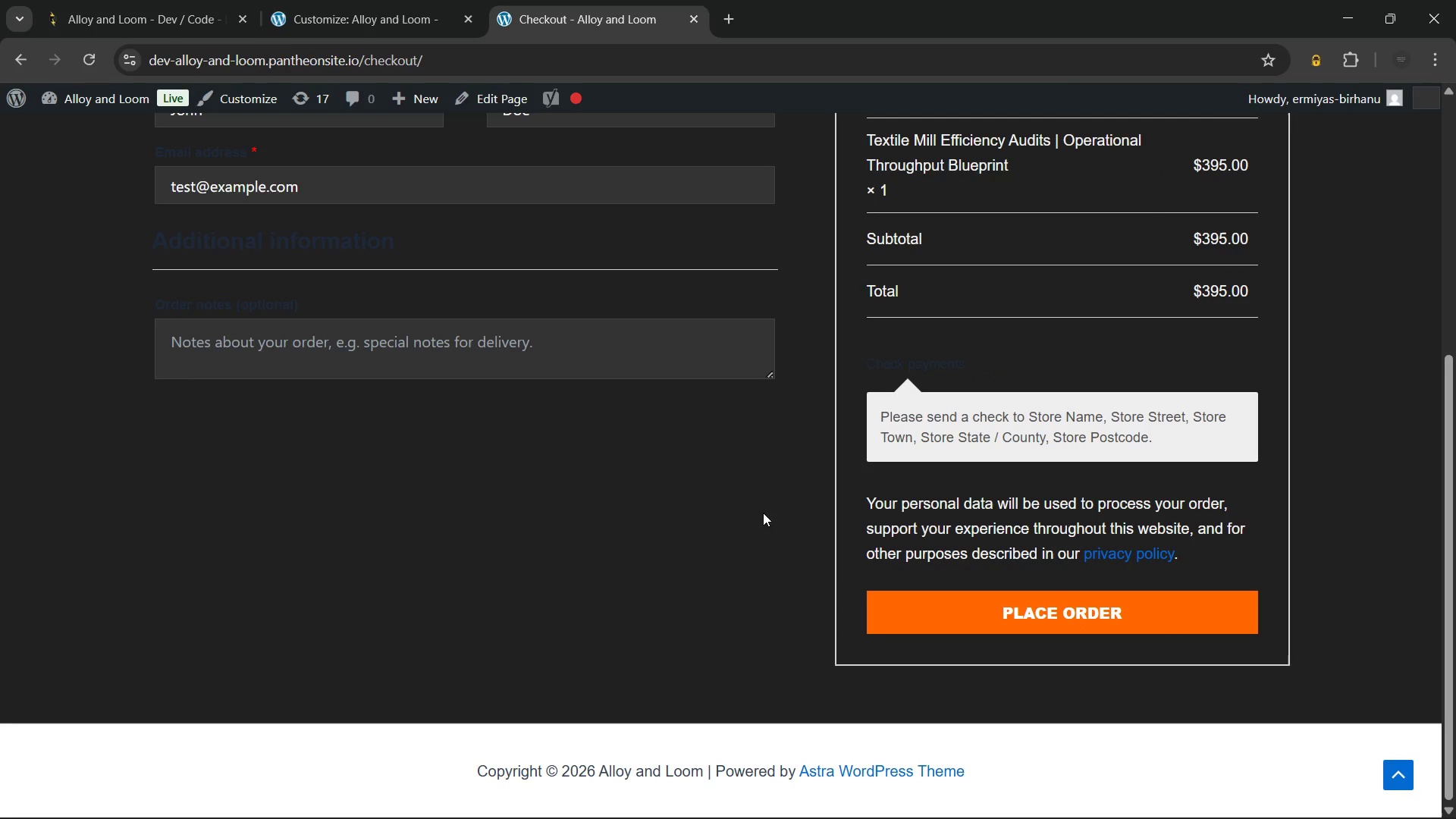 
left_click([763, 513])
 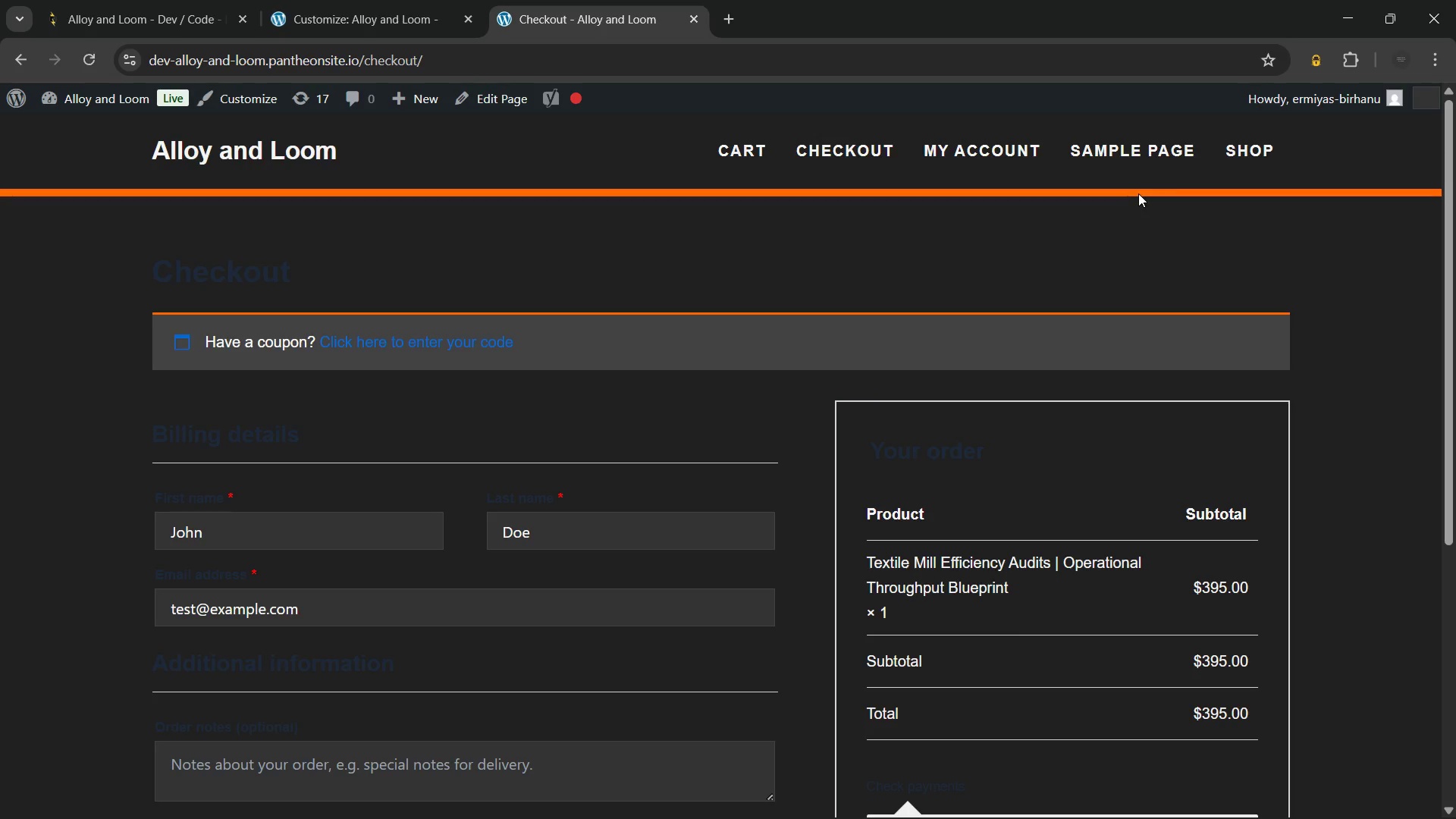 
left_click([1249, 148])
 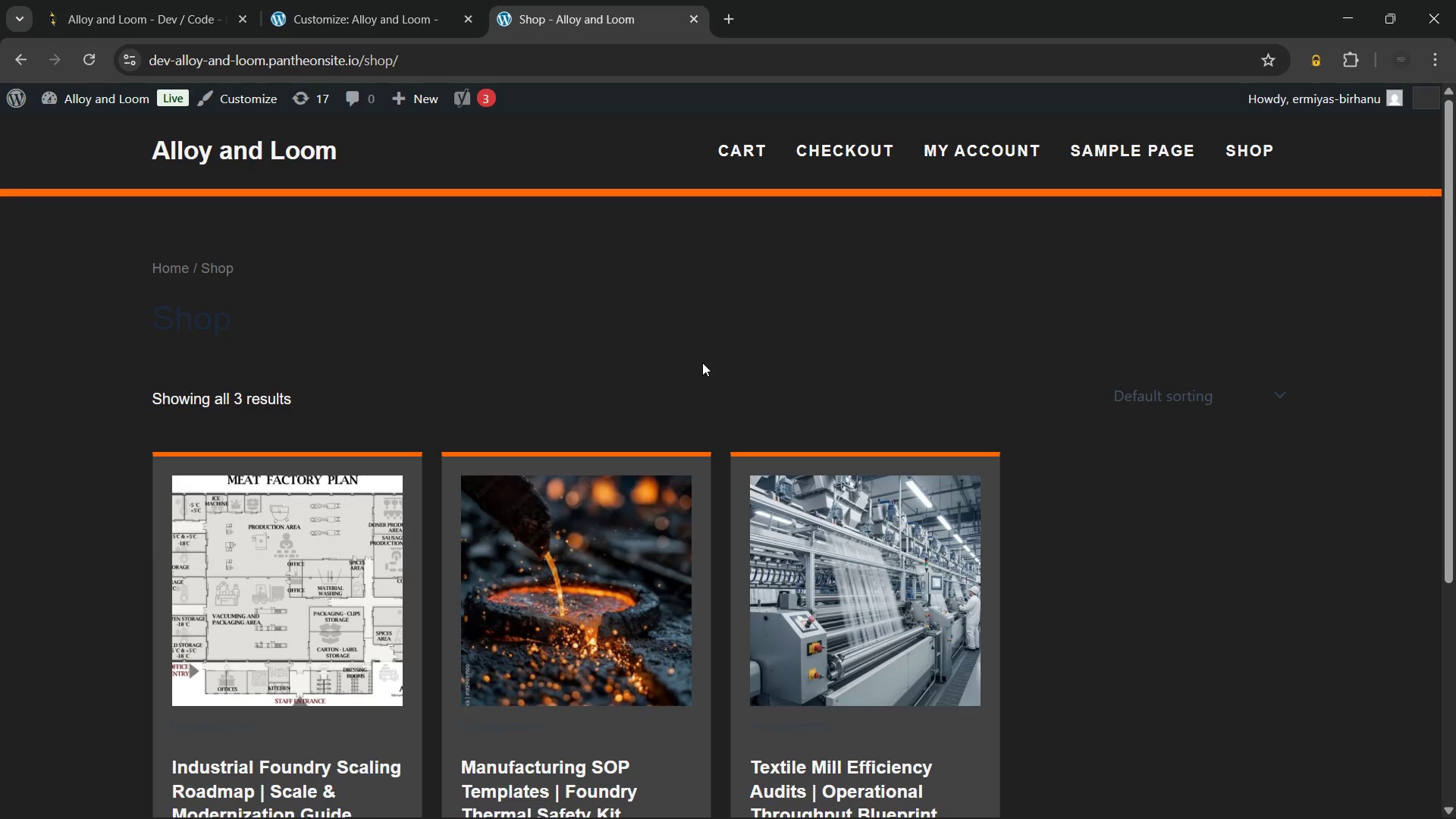 
wait(61.94)
 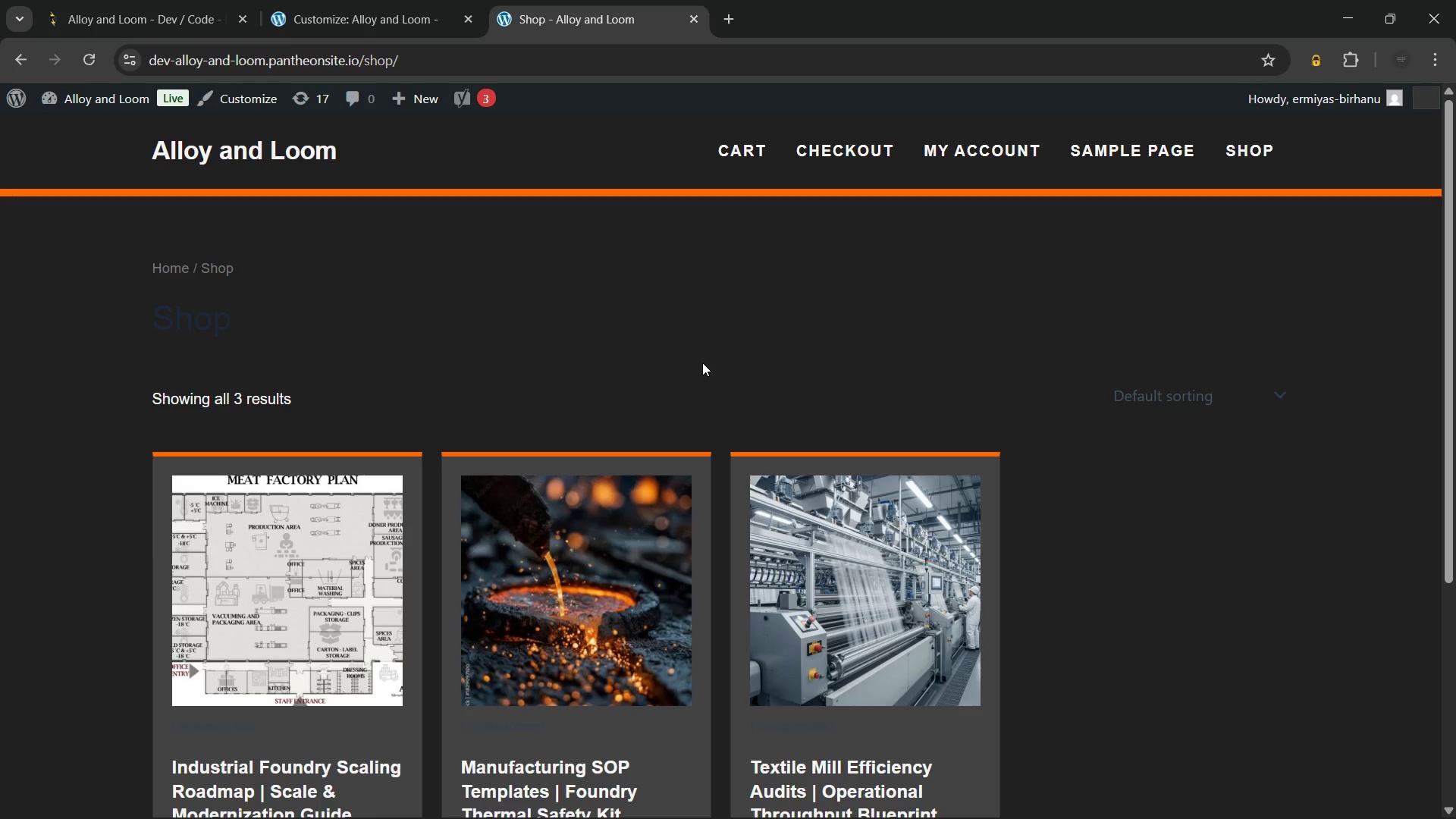 
left_click([357, 0])
 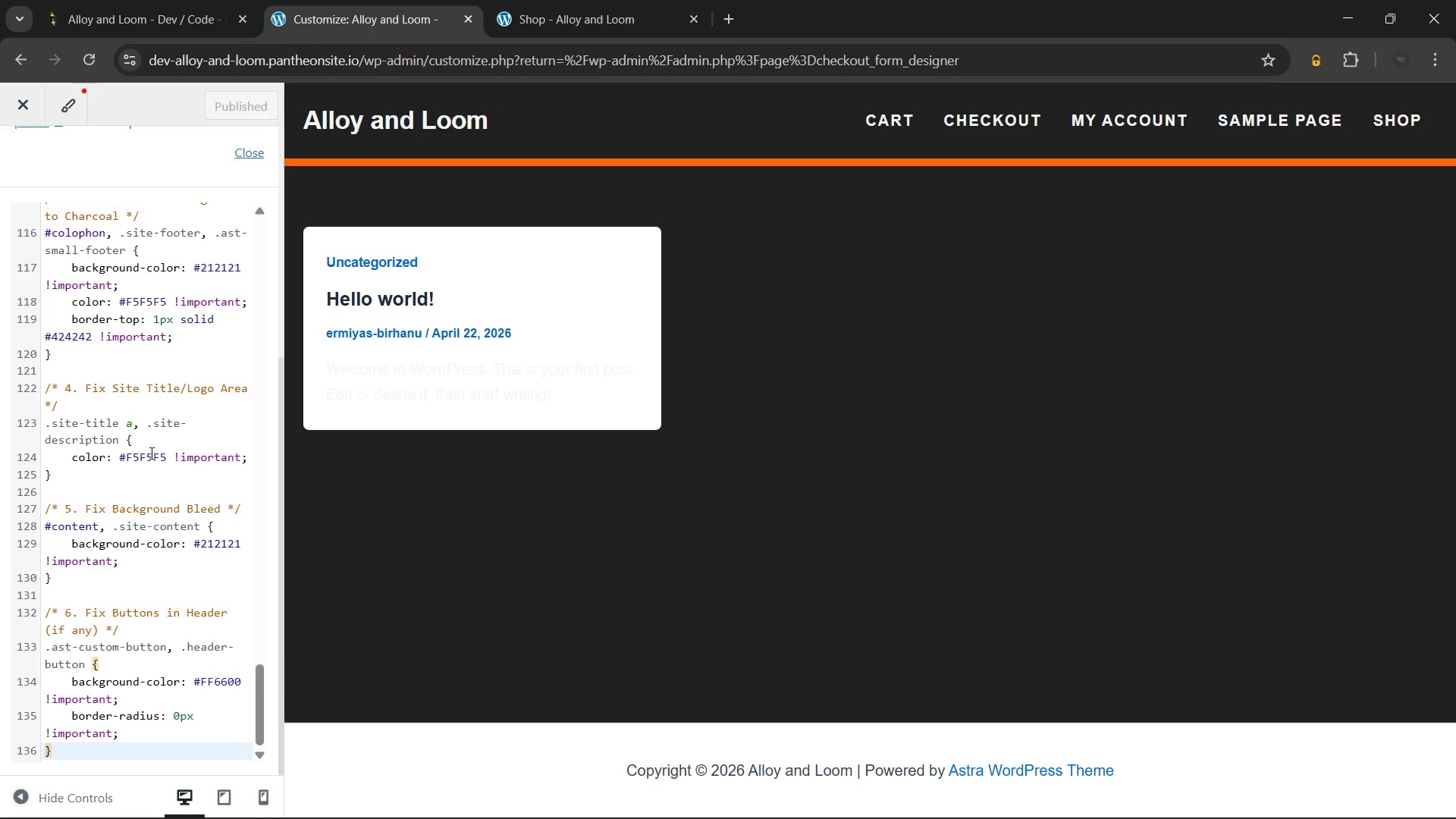 
wait(35.33)
 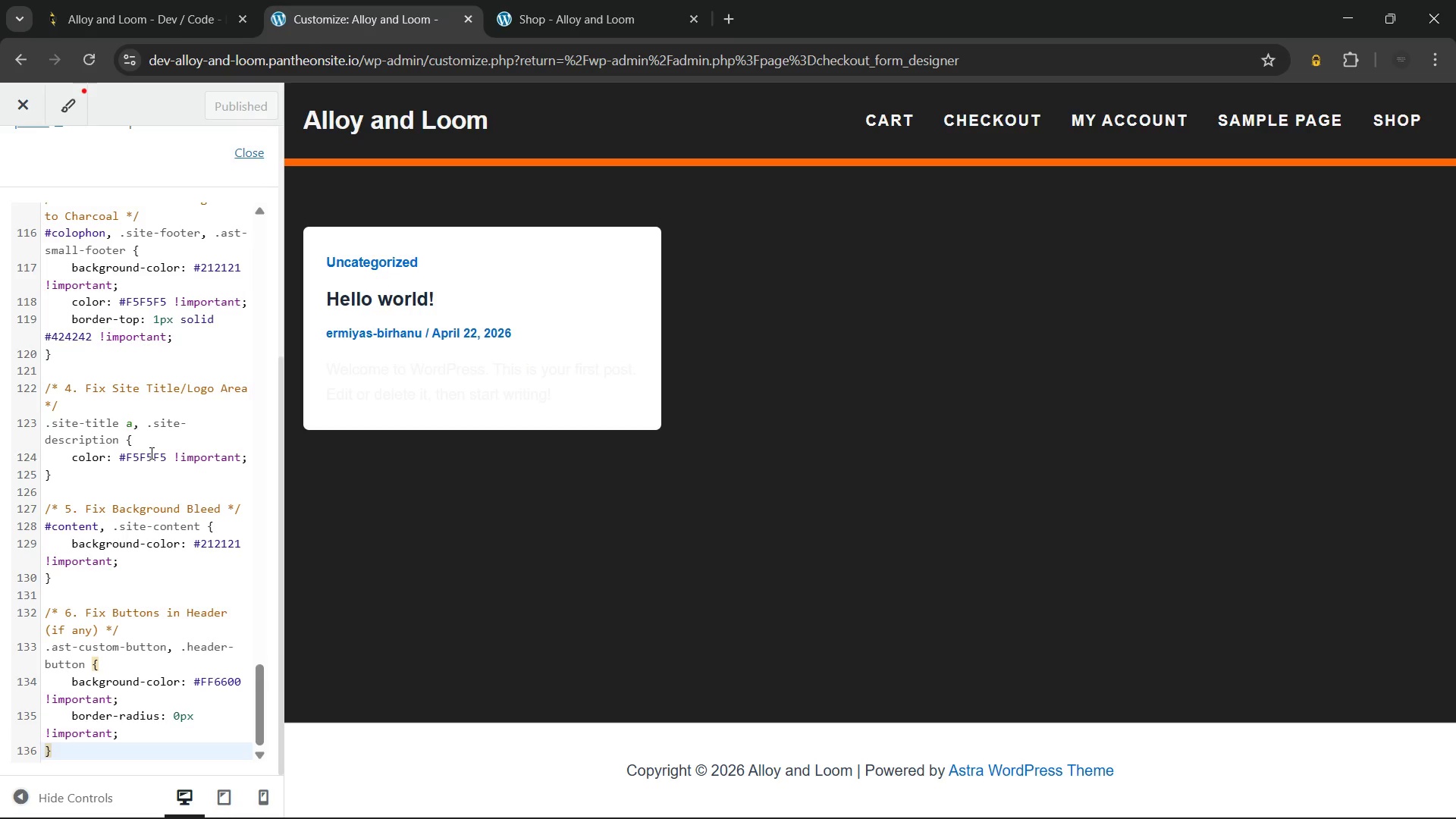 
left_click([783, 799])
 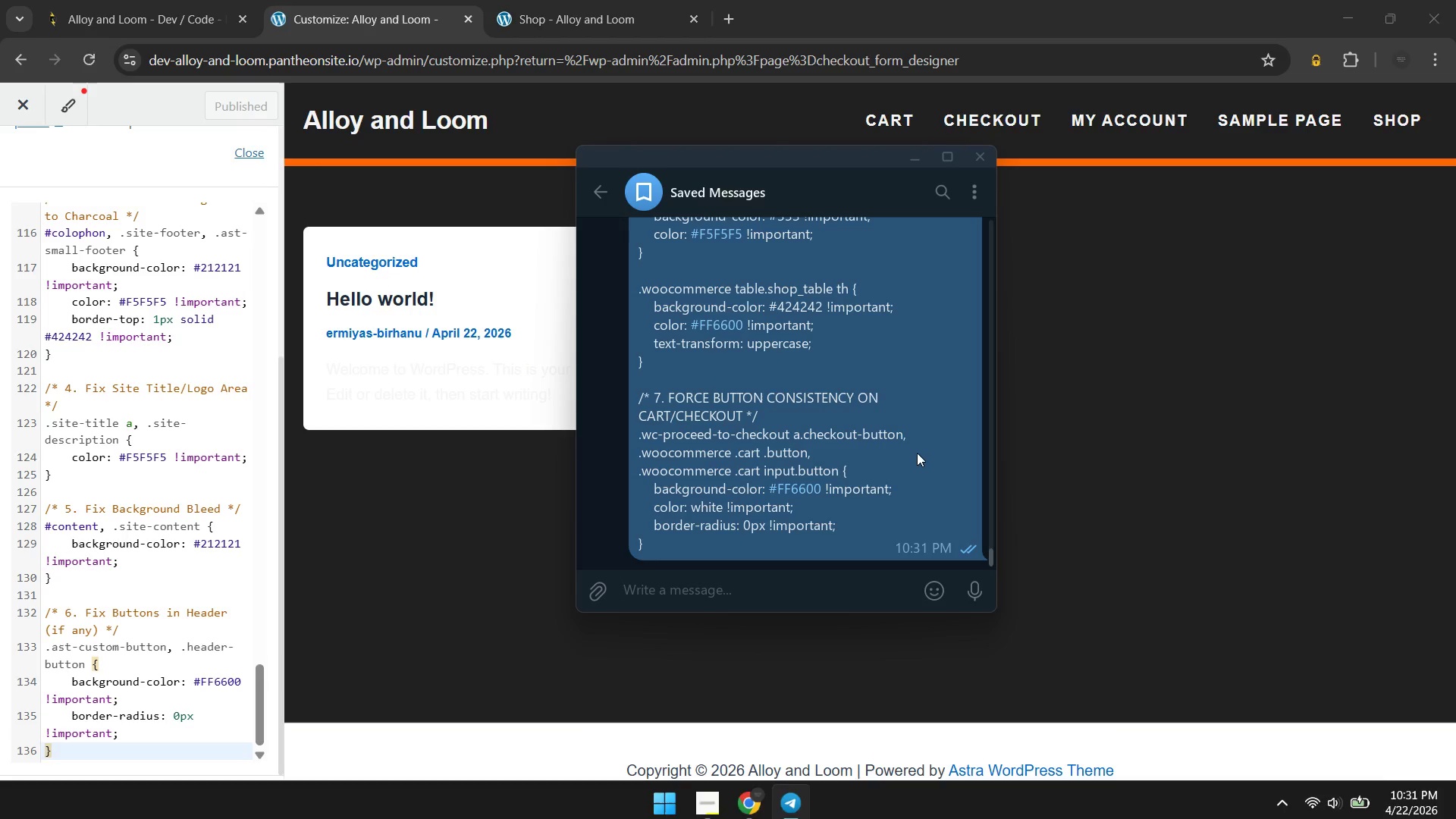 
right_click([918, 450])
 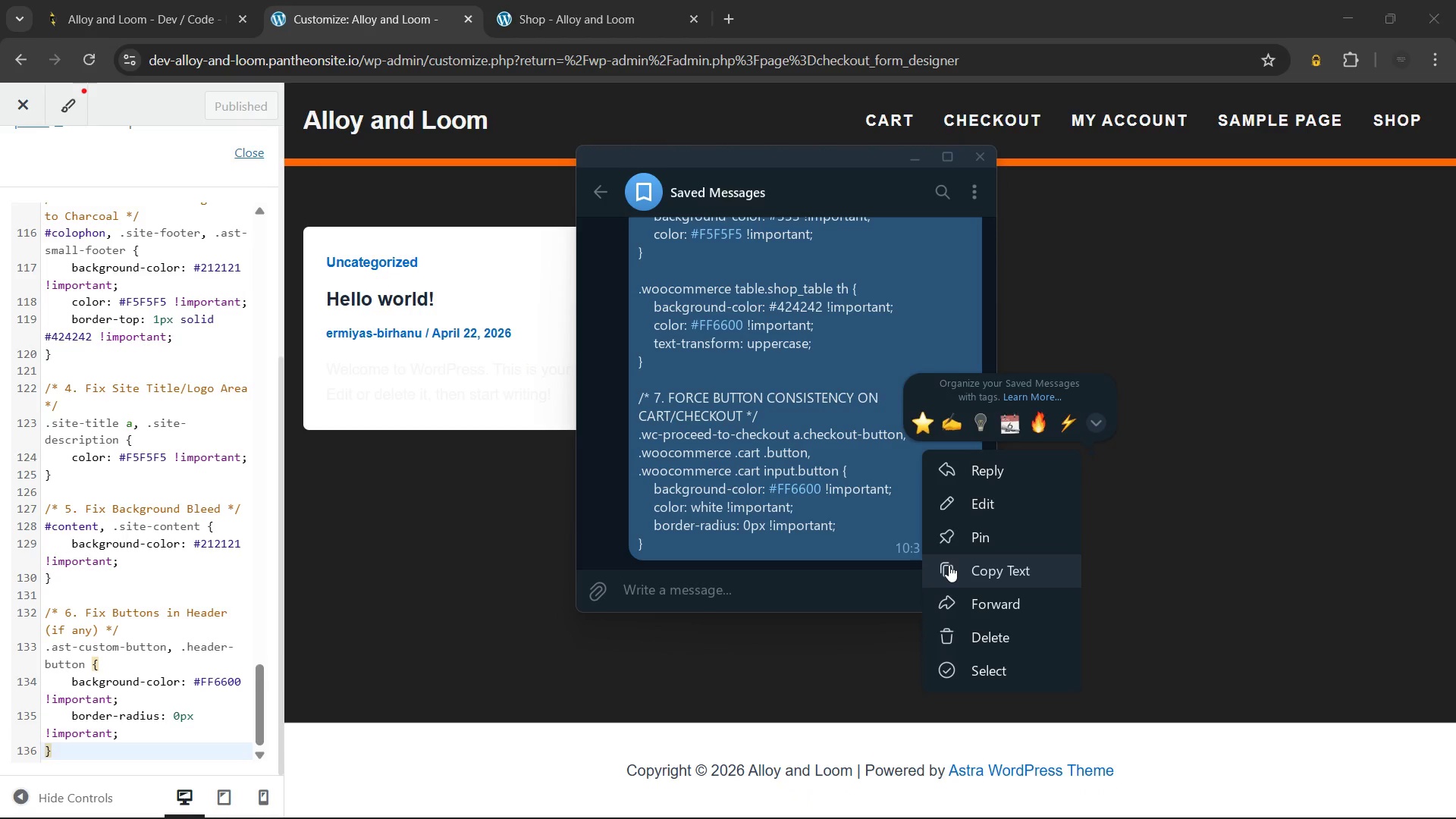 
left_click([949, 565])
 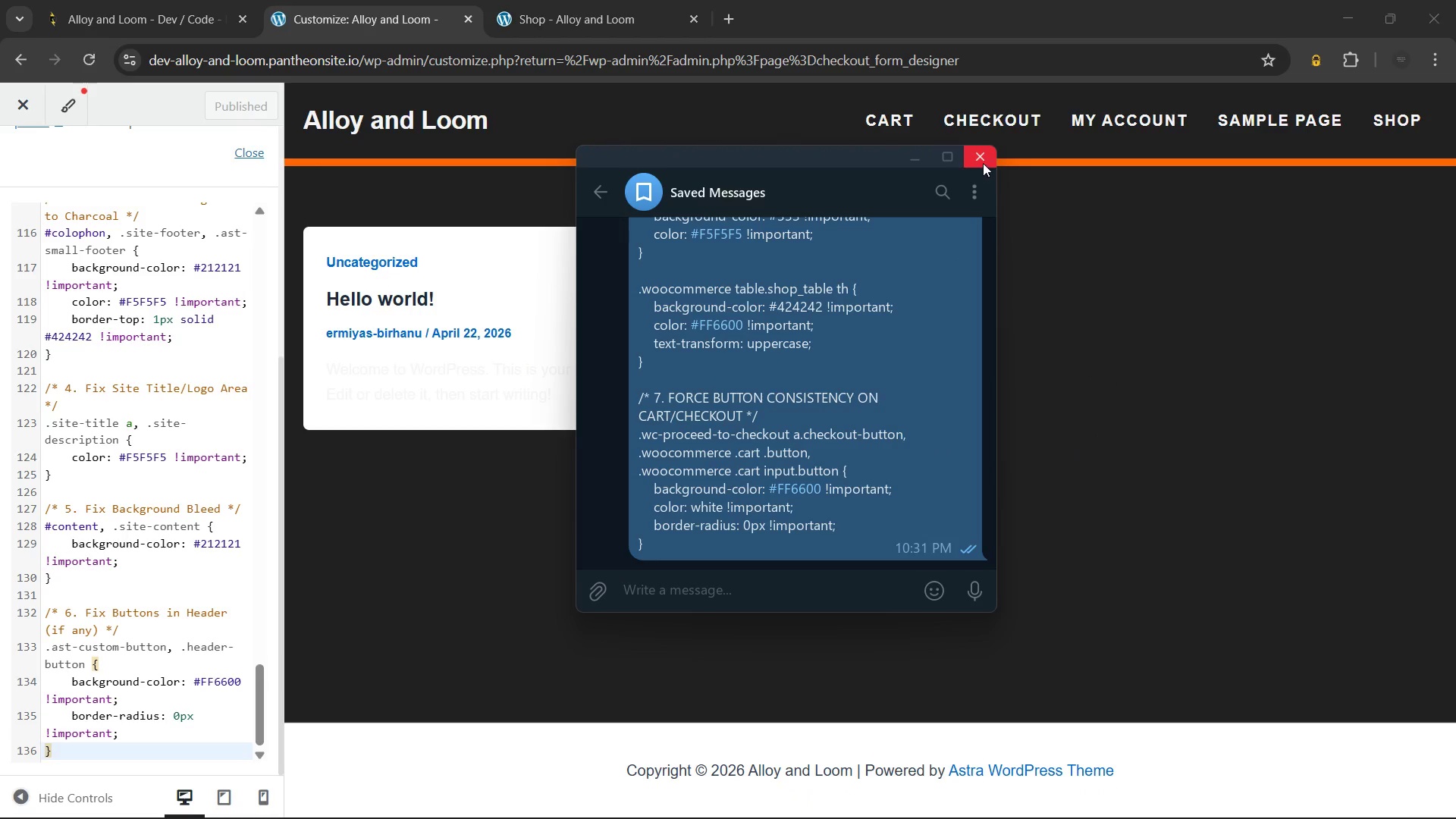 
left_click([983, 163])
 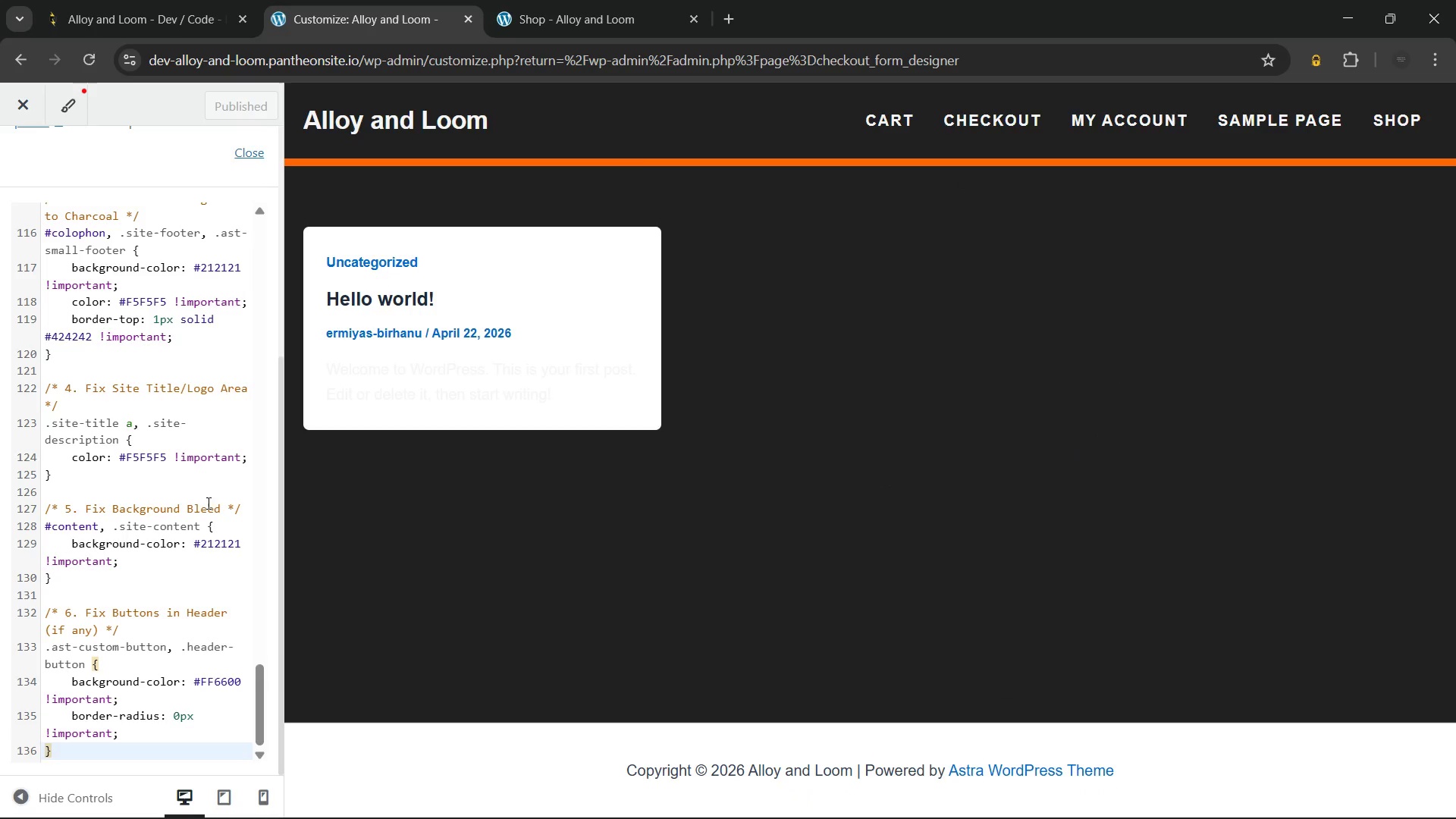 
scroll: coordinate [206, 500], scroll_direction: down, amount: 7.0
 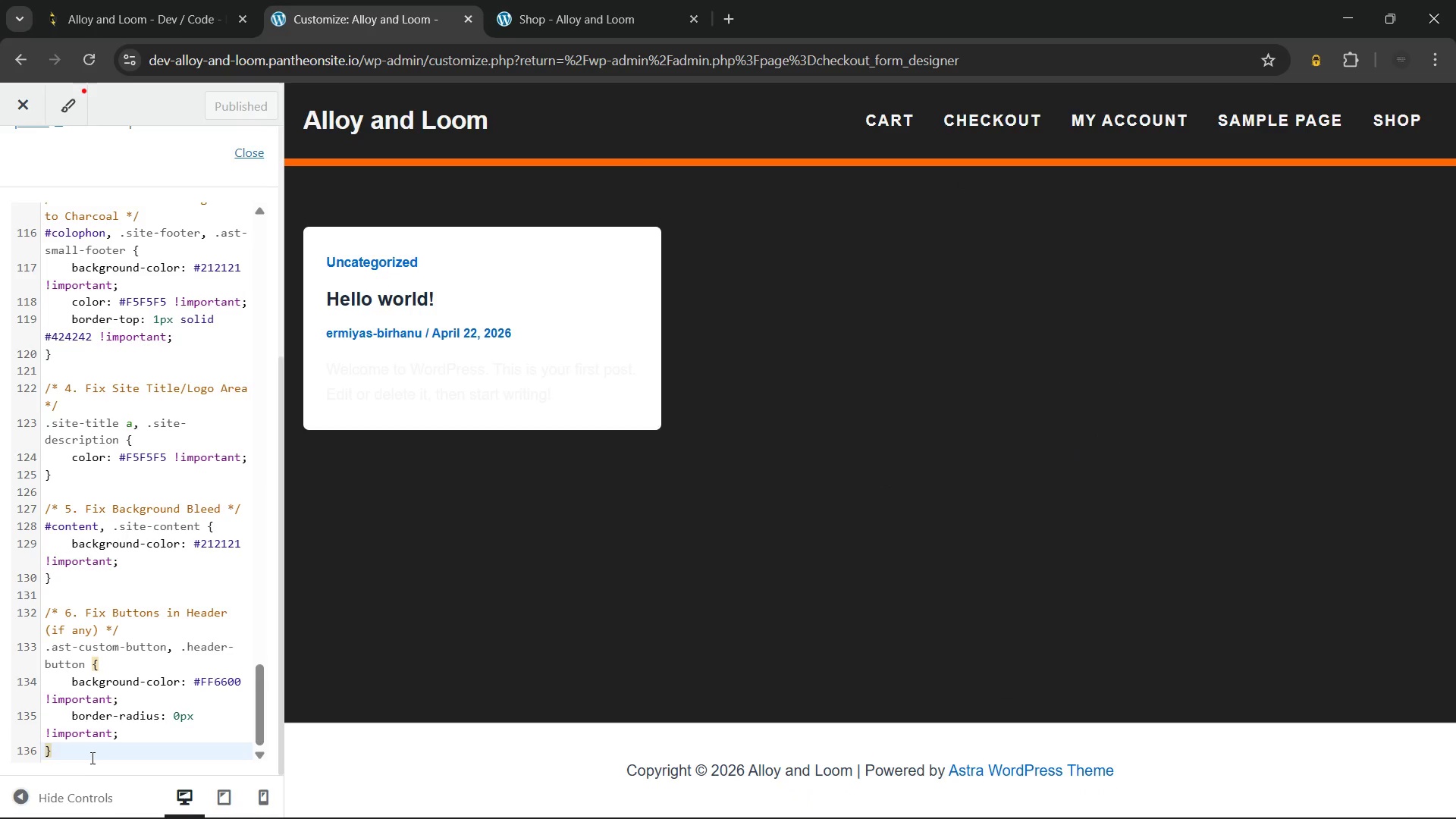 
left_click([90, 755])
 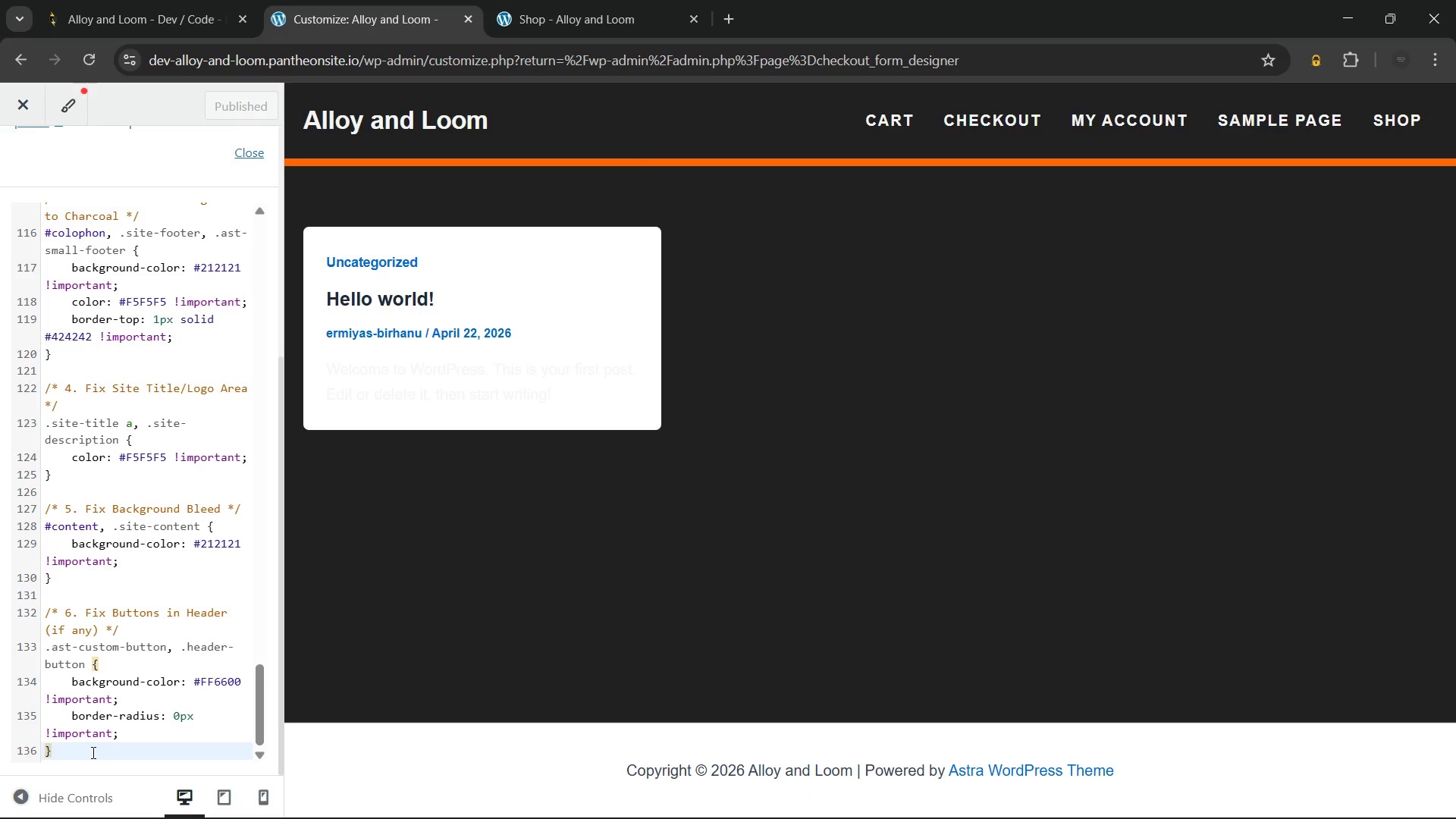 
key(Enter)
 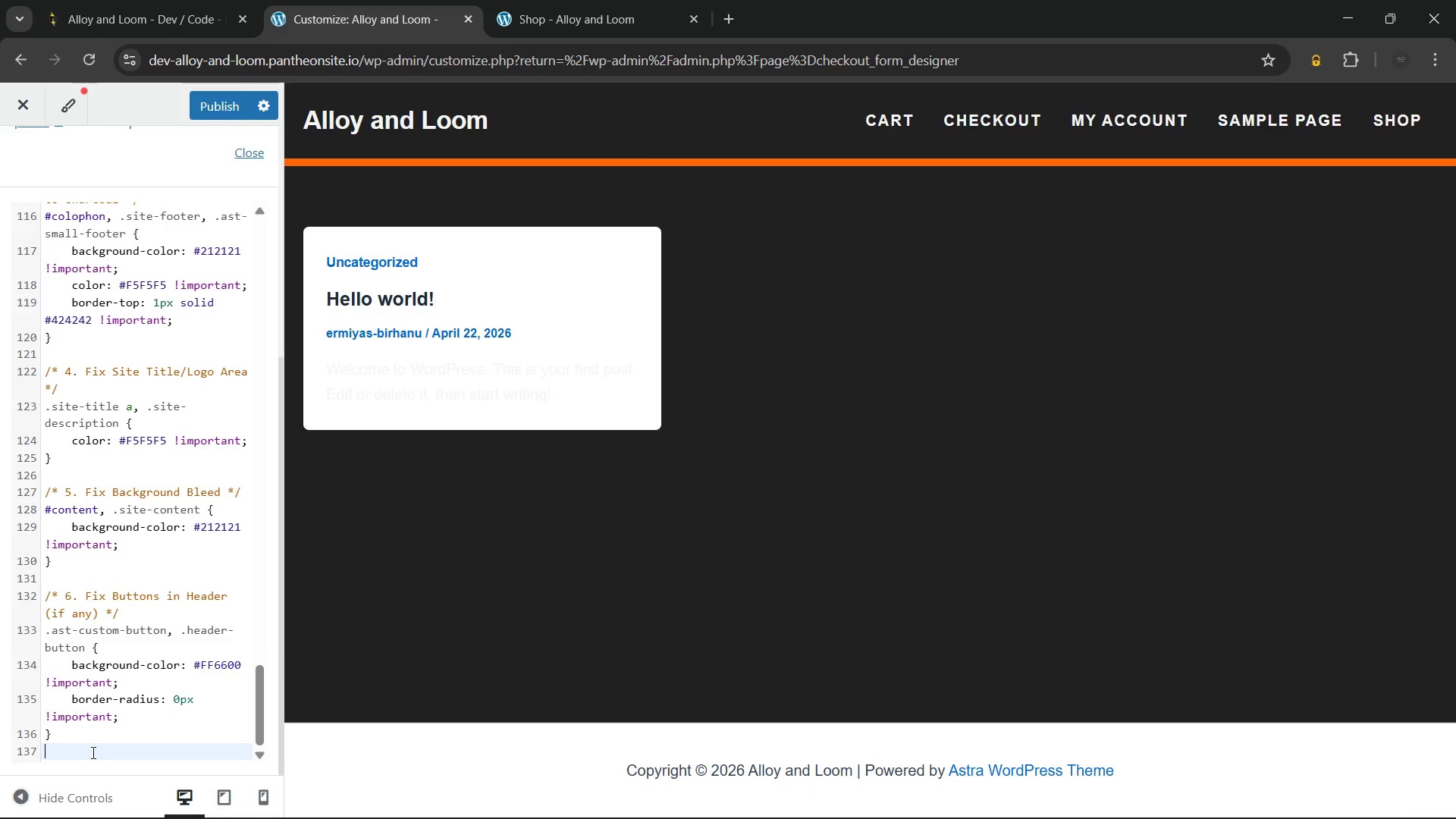 
key(Enter)
 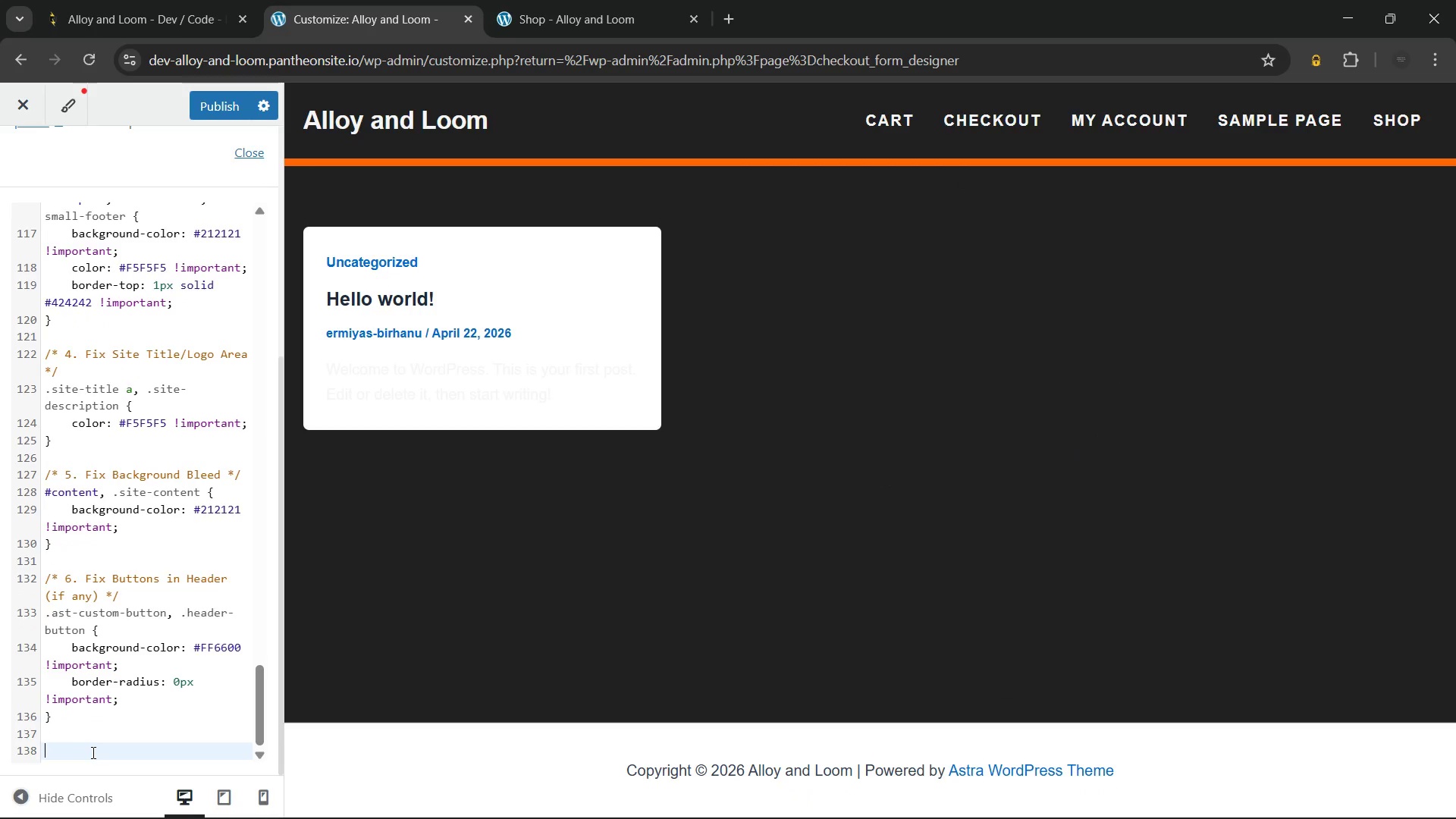 
key(Enter)
 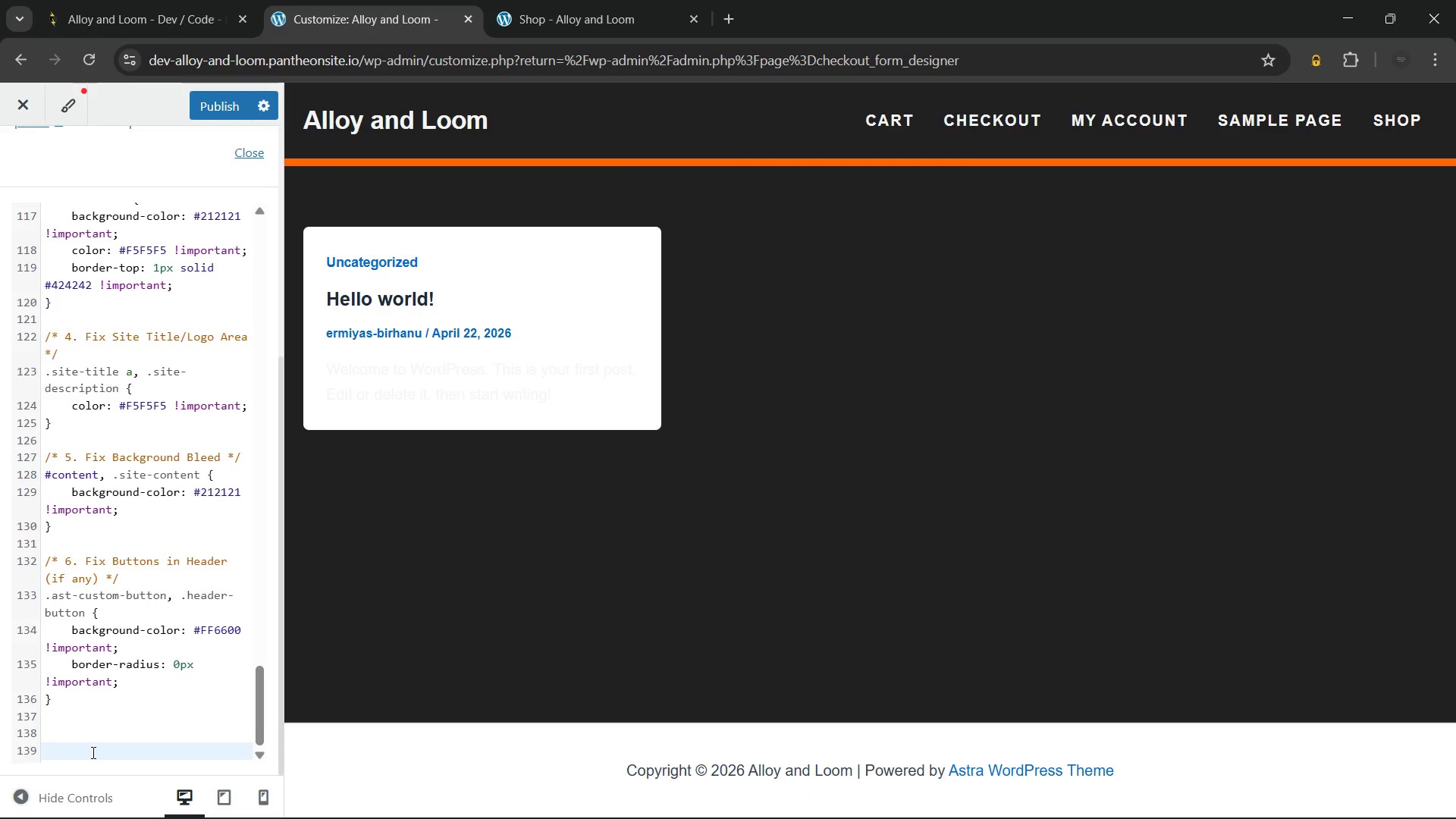 
key(Control+V)
 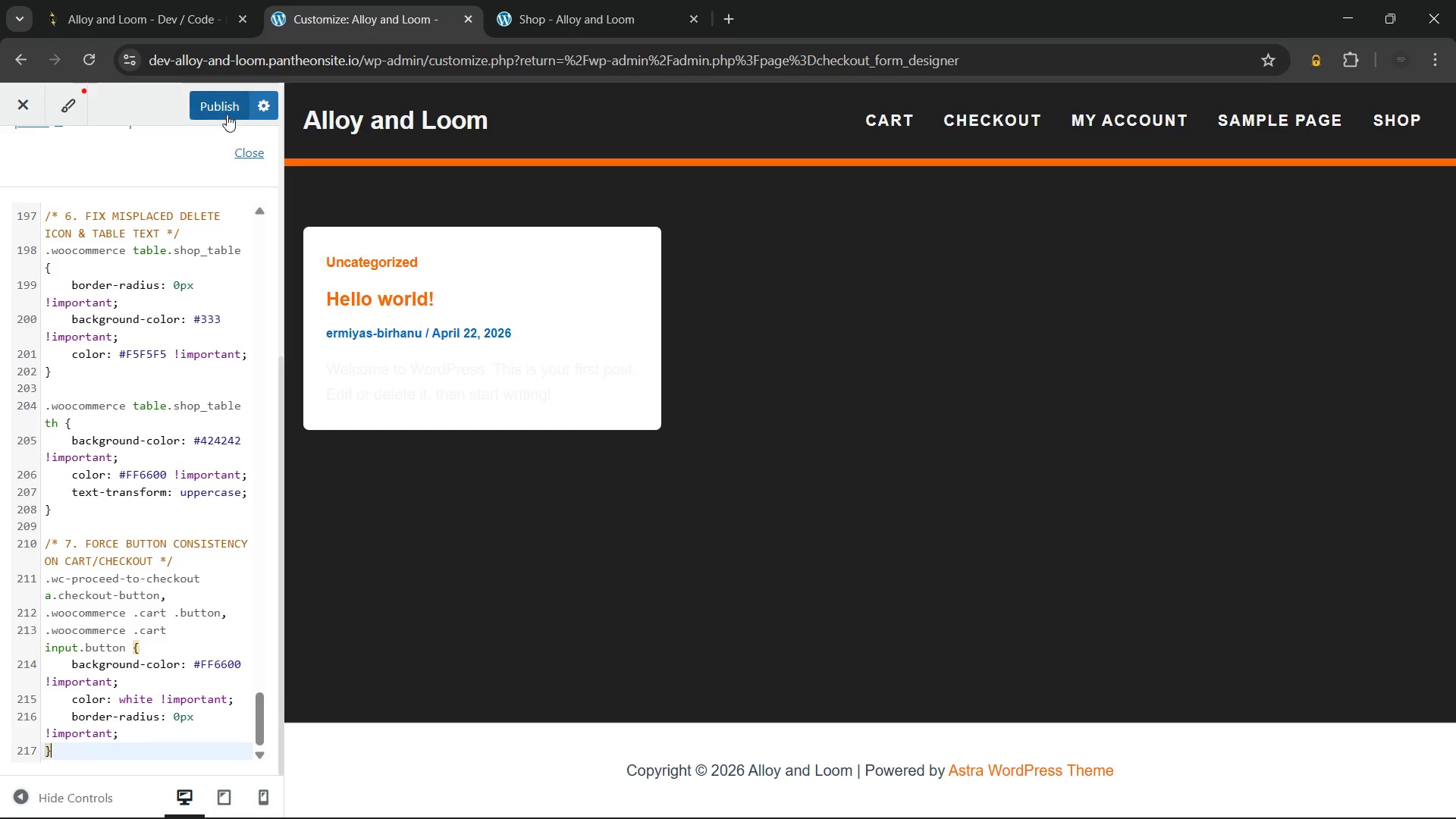 
wait(5.72)
 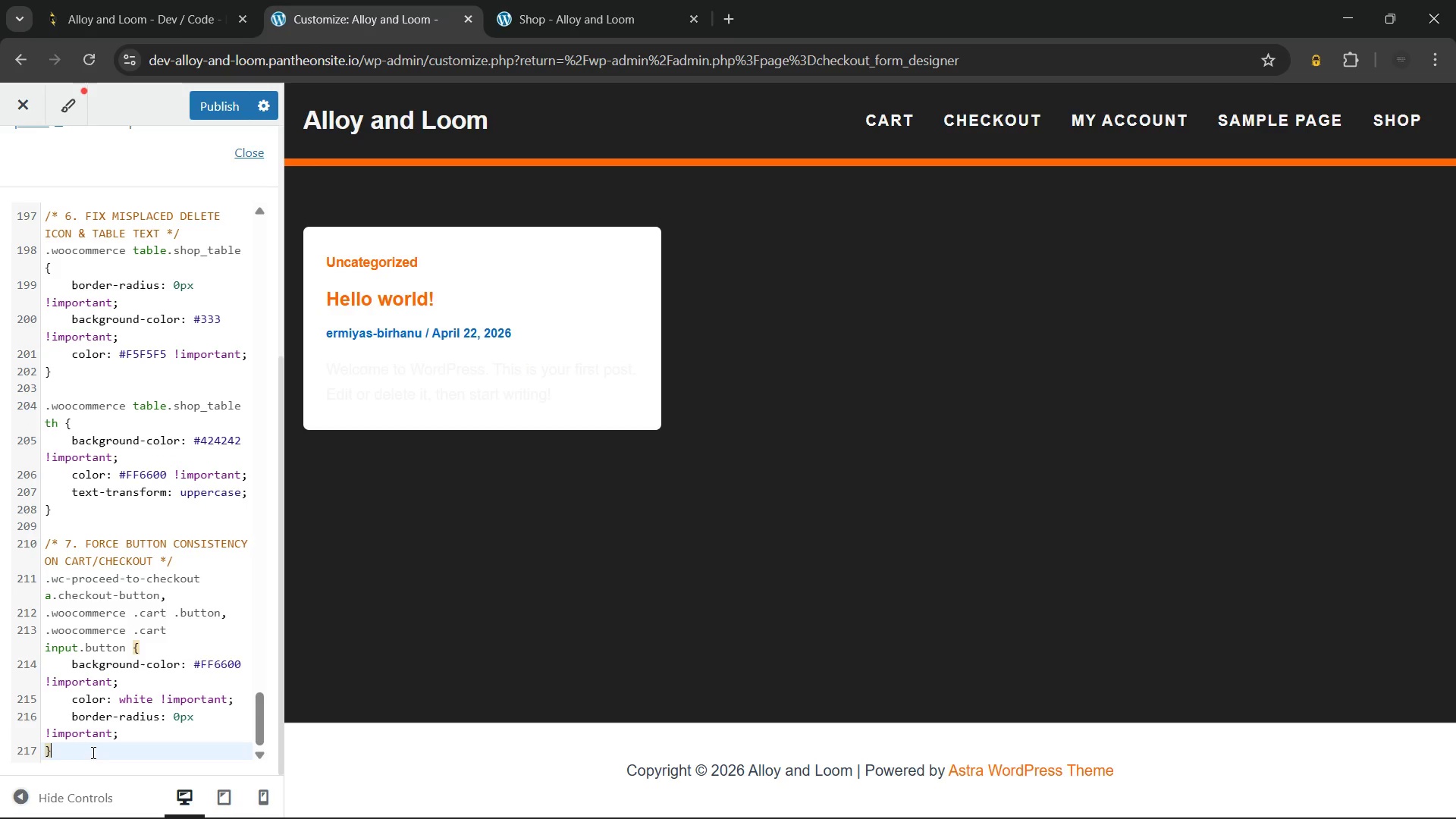 
left_click([224, 108])
 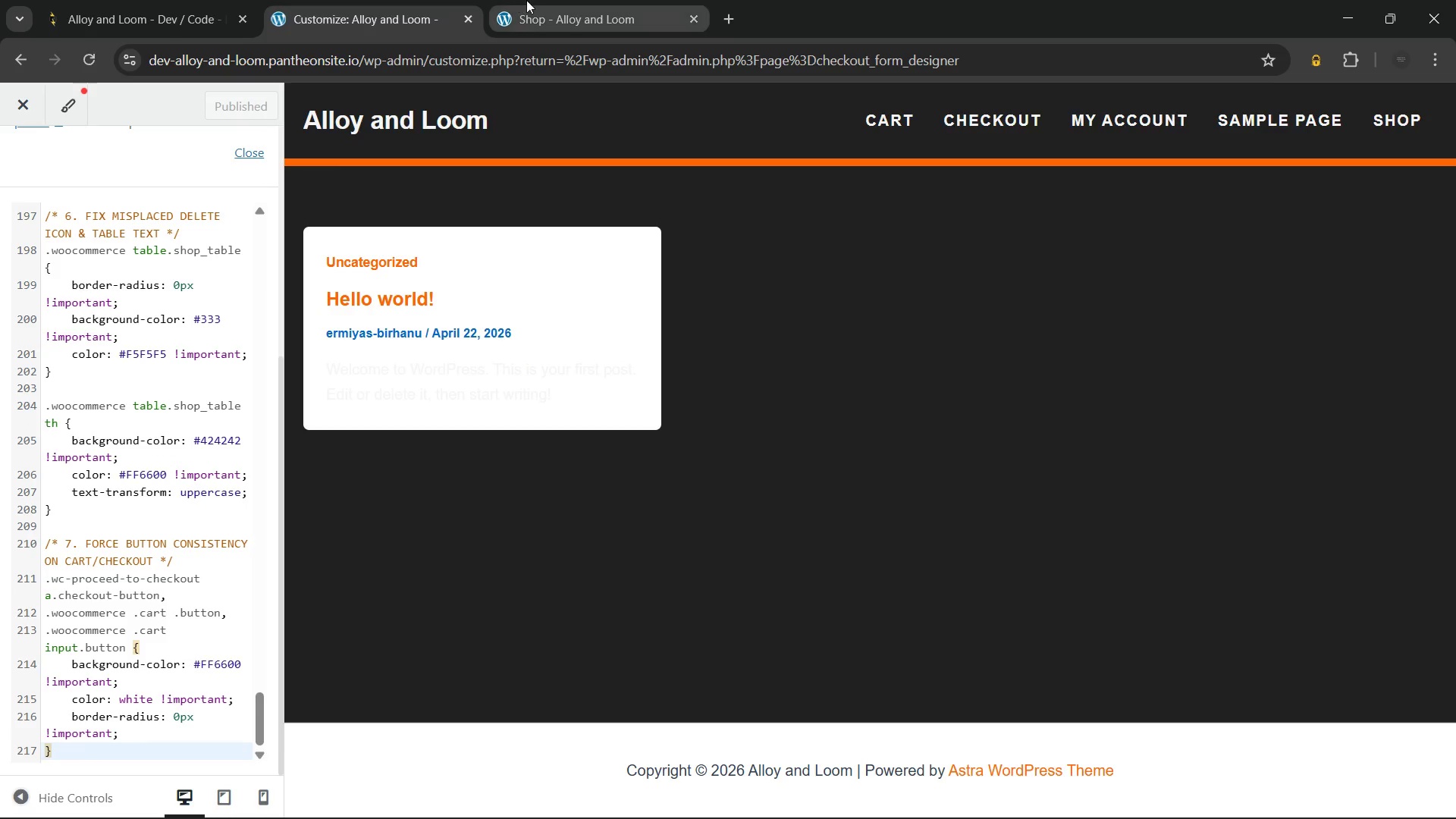 
left_click([529, 0])
 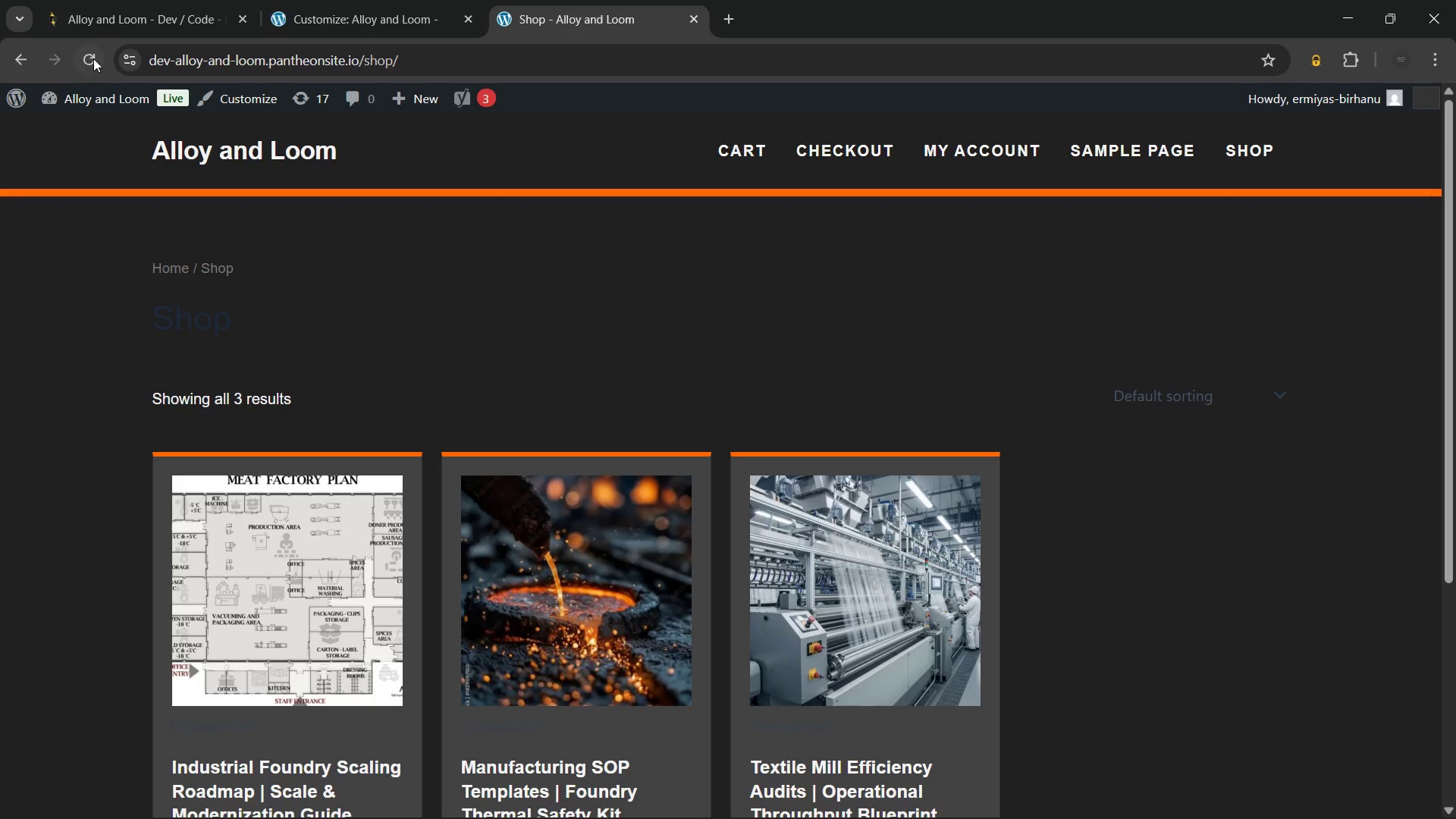 
left_click([93, 58])
 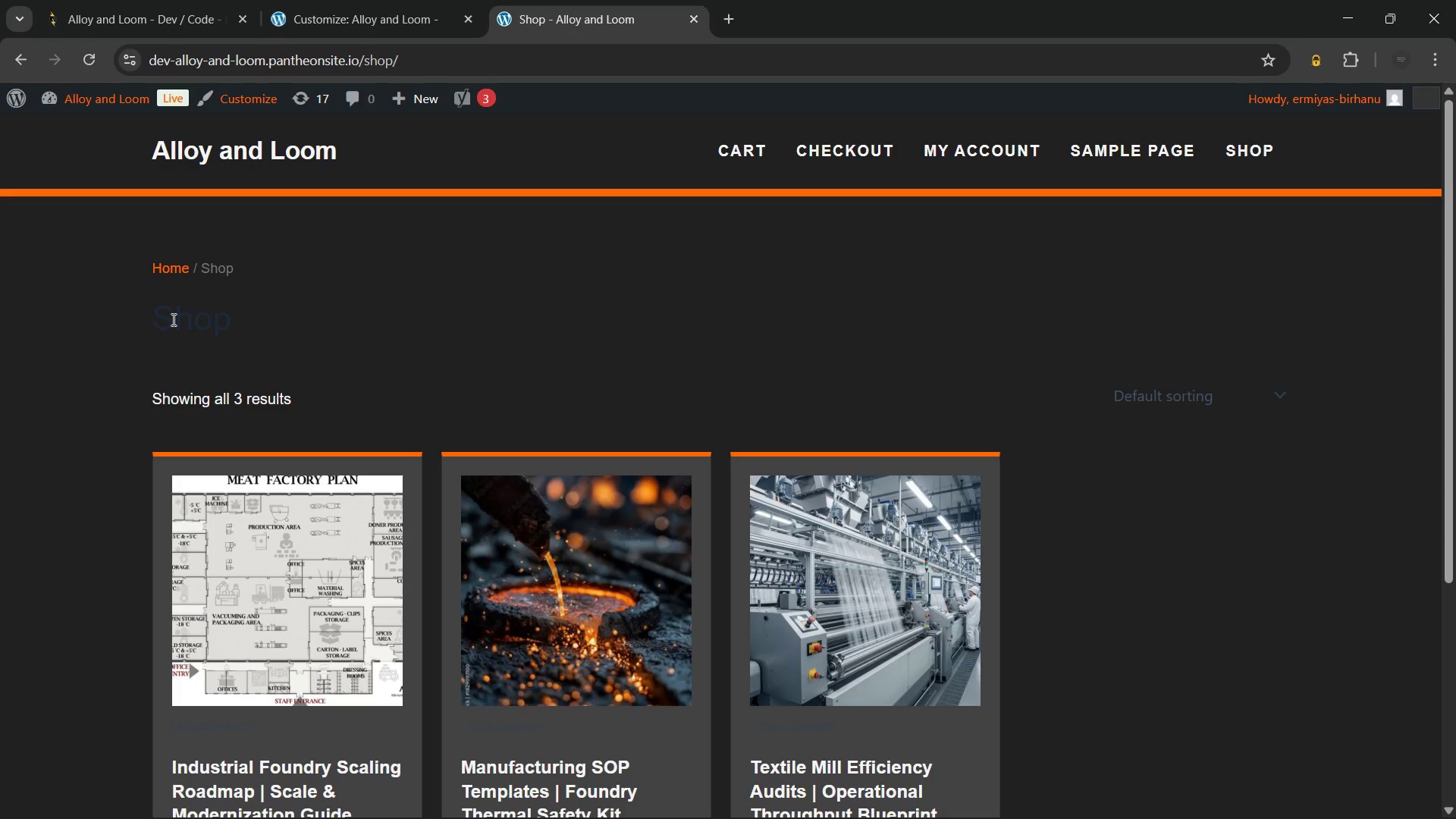 
wait(6.05)
 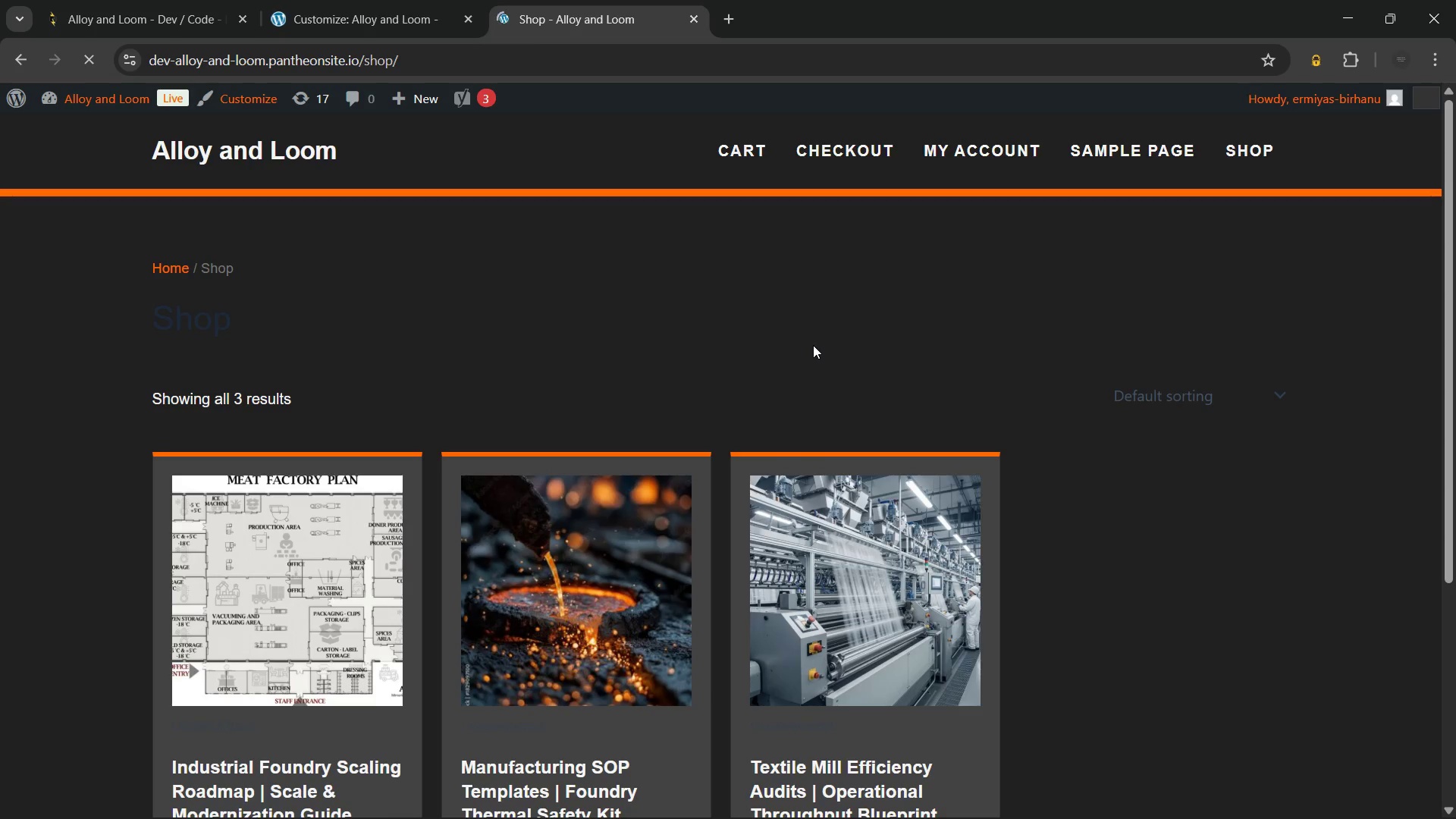 
scroll: coordinate [1096, 381], scroll_direction: down, amount: 10.0
 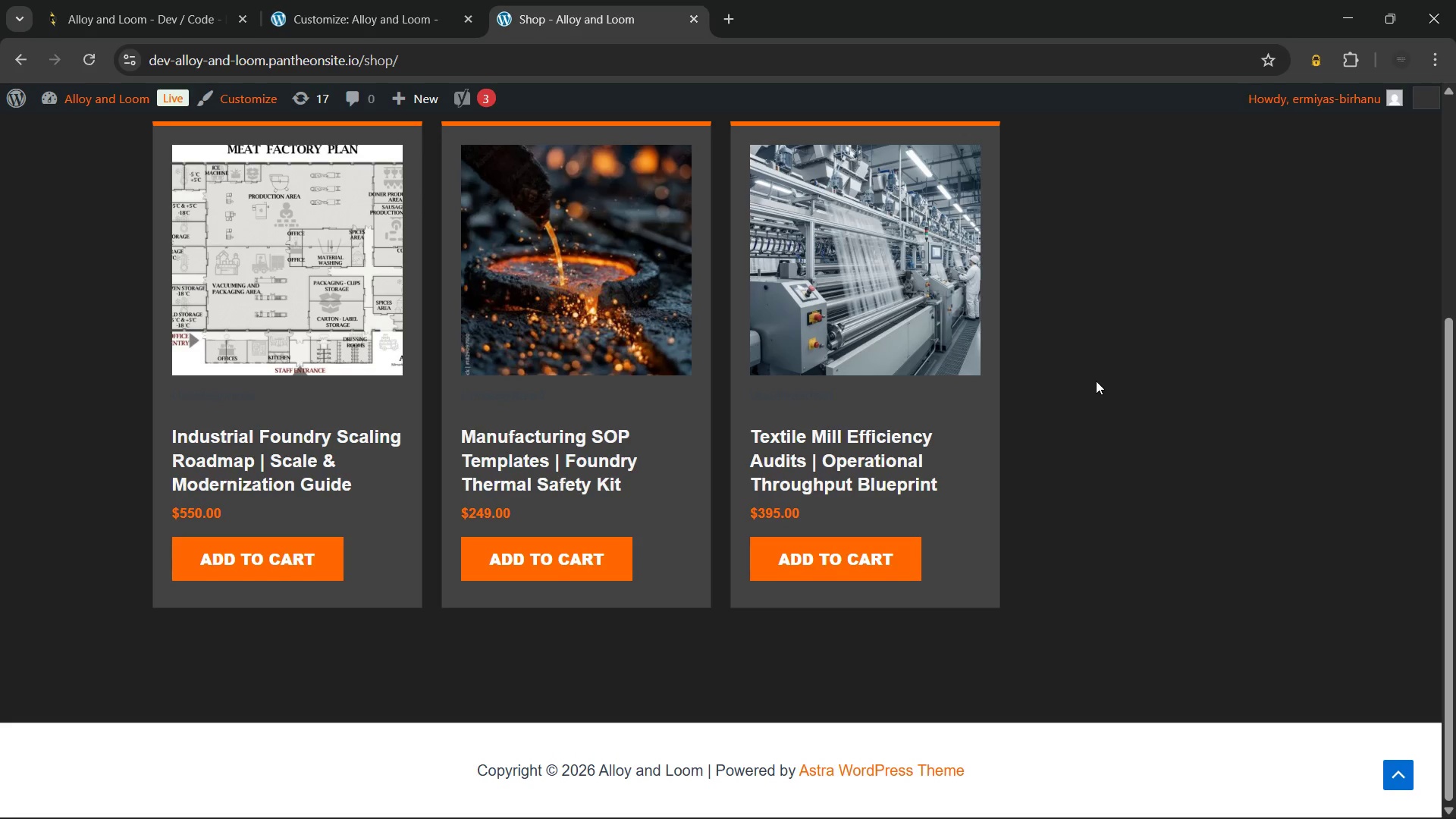 
scroll: coordinate [1096, 381], scroll_direction: up, amount: 5.0
 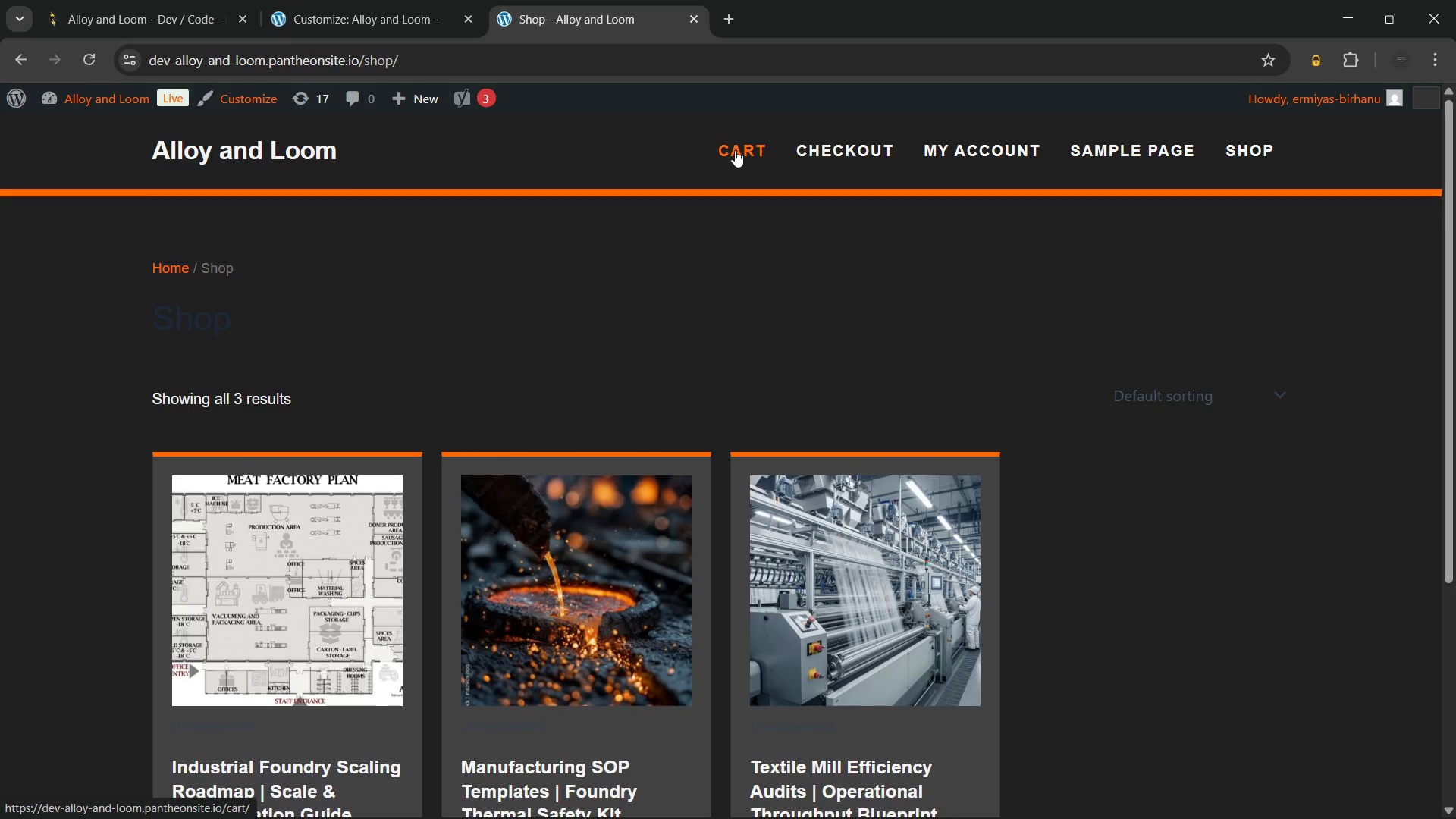 
left_click([784, 514])
 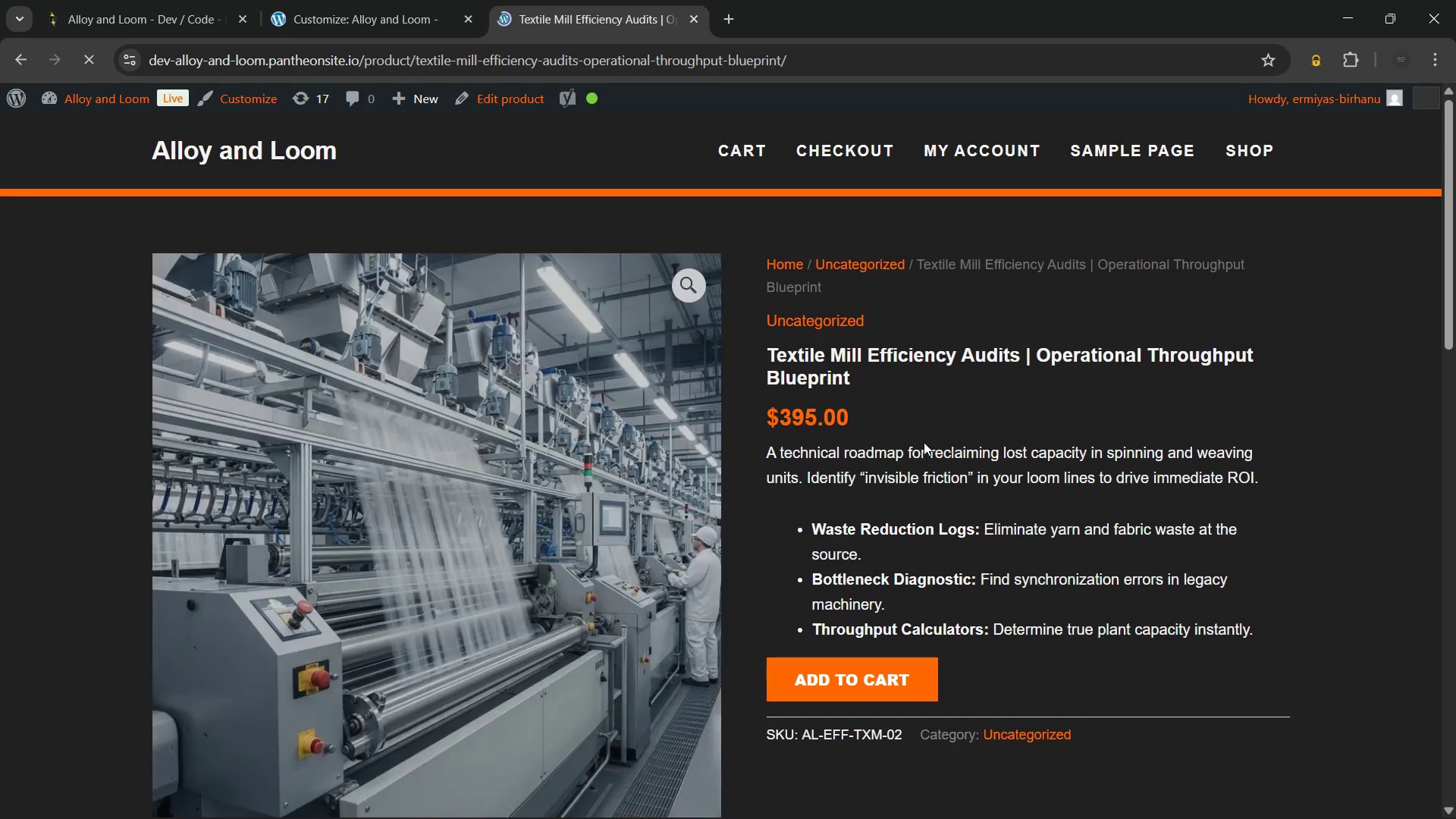 
scroll: coordinate [927, 441], scroll_direction: up, amount: 3.0
 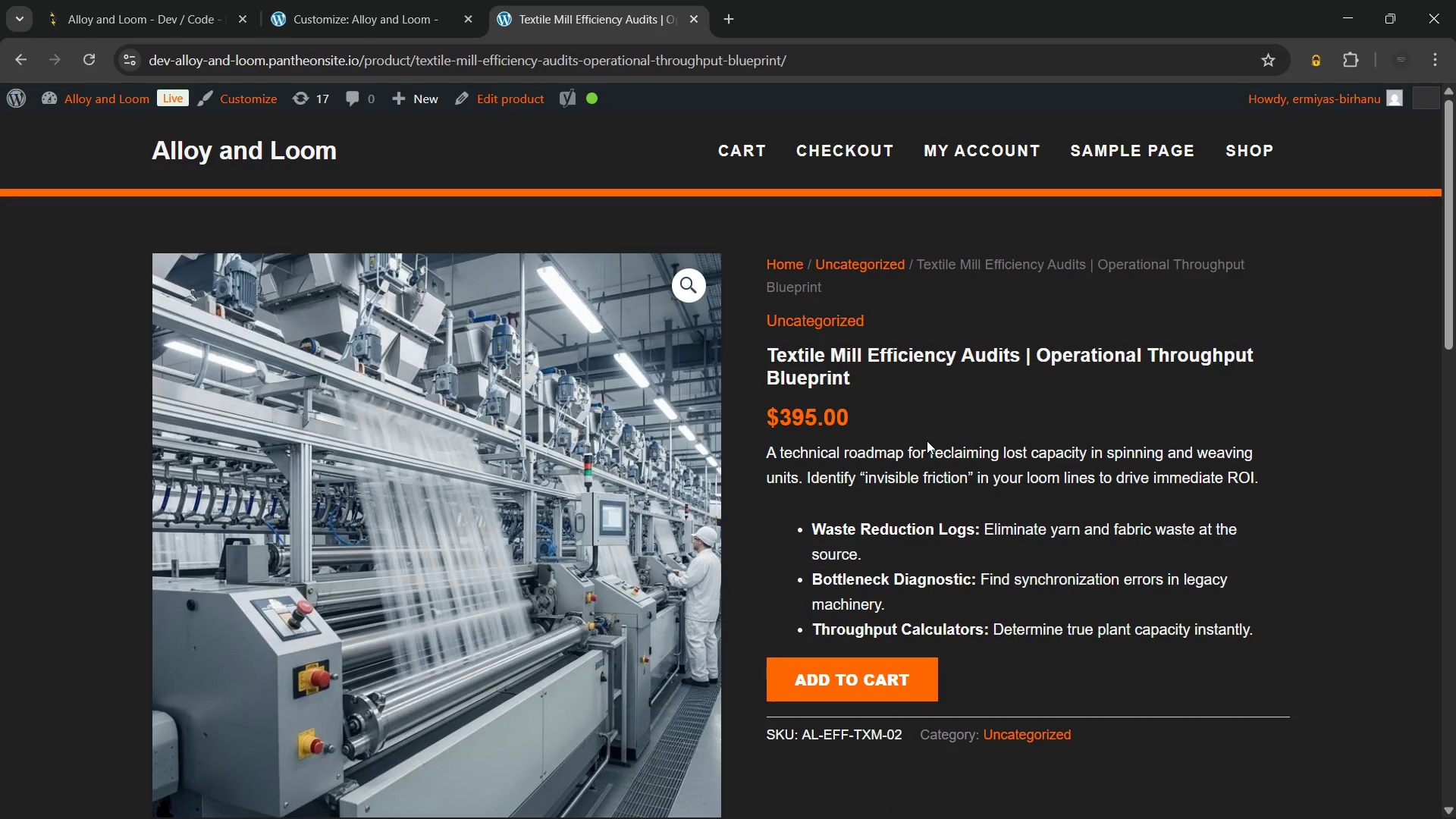 
scroll: coordinate [927, 441], scroll_direction: none, amount: 0.0
 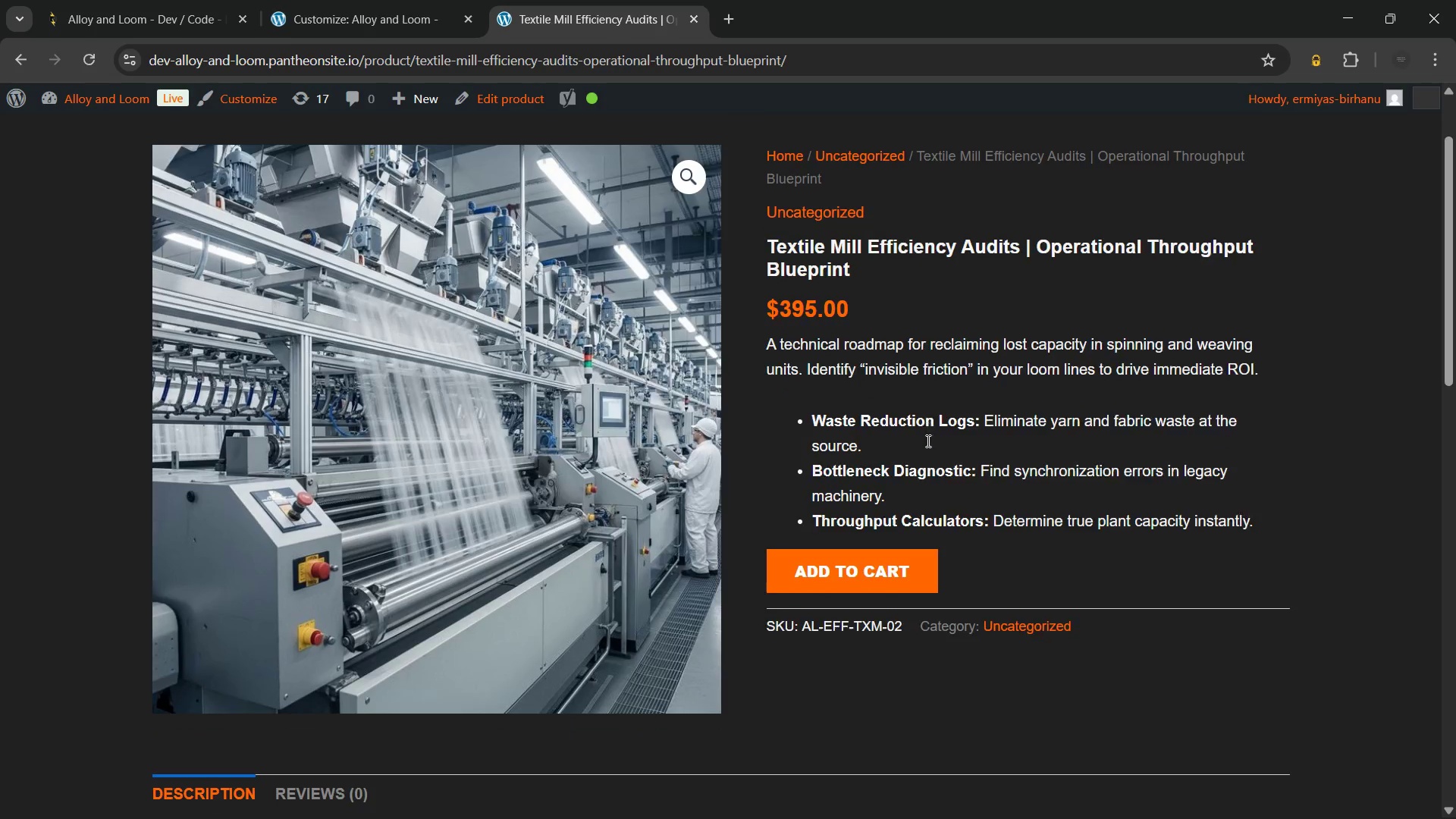 
scroll: coordinate [927, 441], scroll_direction: down, amount: 15.0
 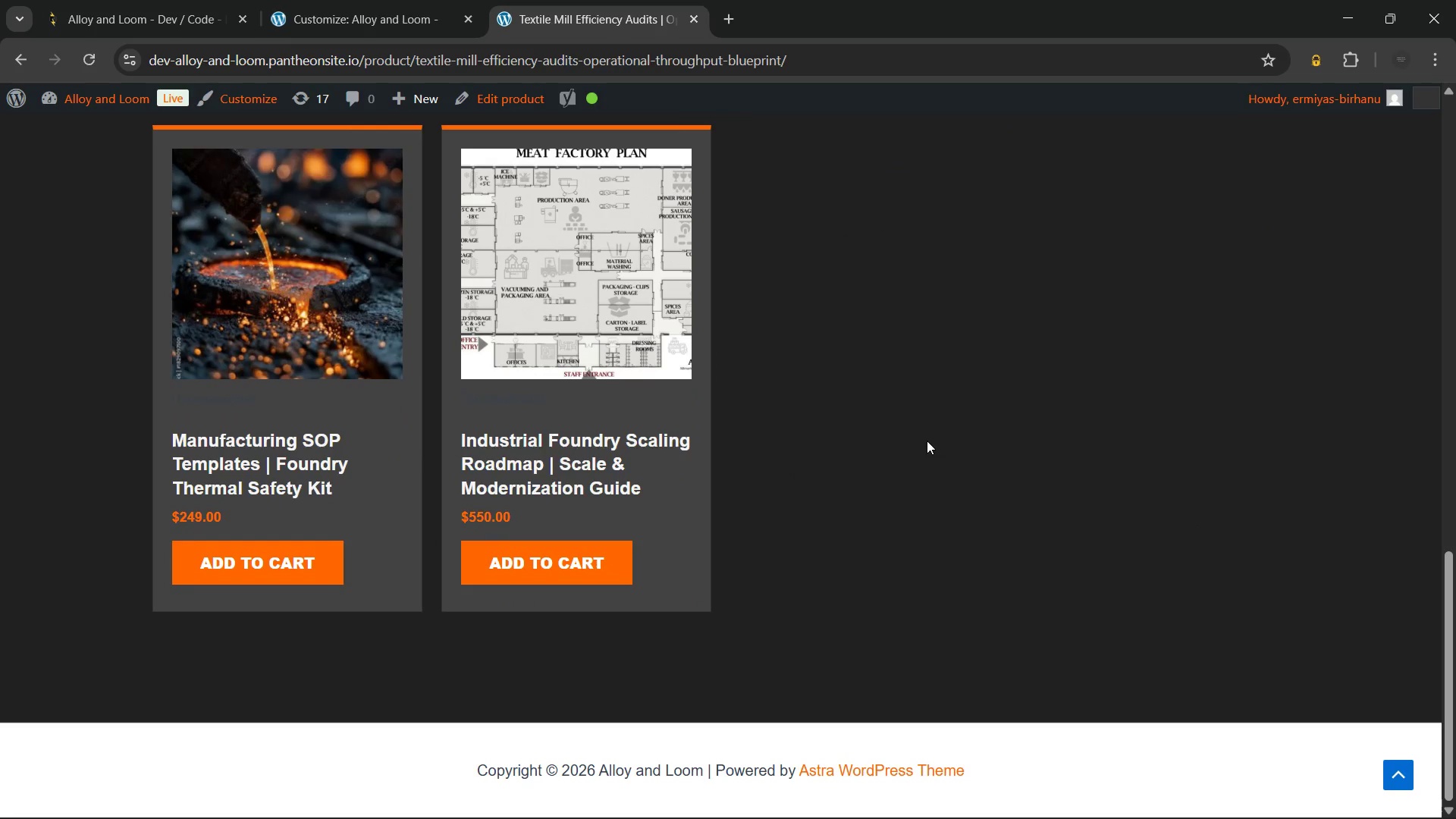 
scroll: coordinate [927, 441], scroll_direction: up, amount: 5.0
 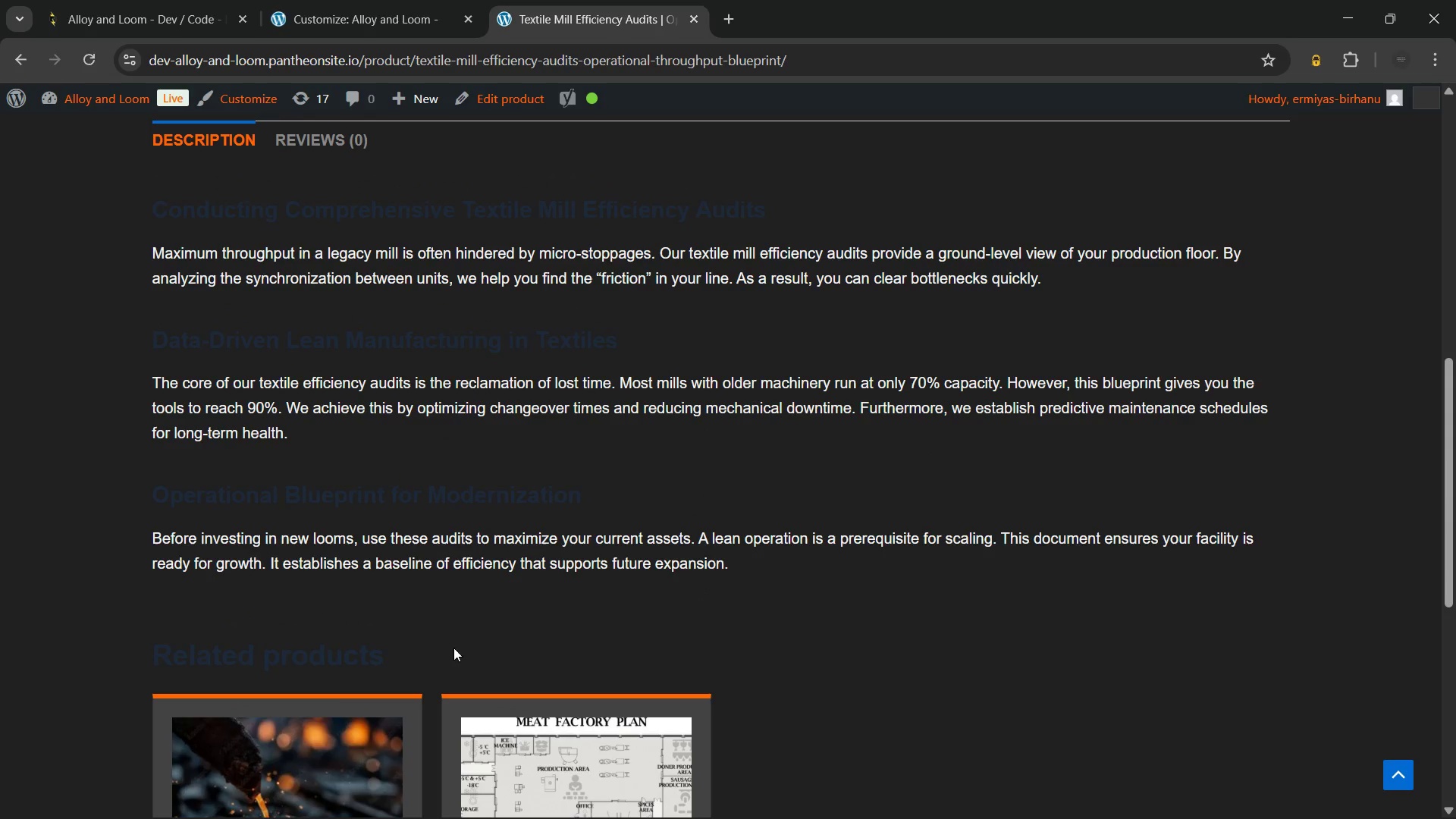 
left_click_drag(start_coordinate=[393, 653], to_coordinate=[156, 482])
 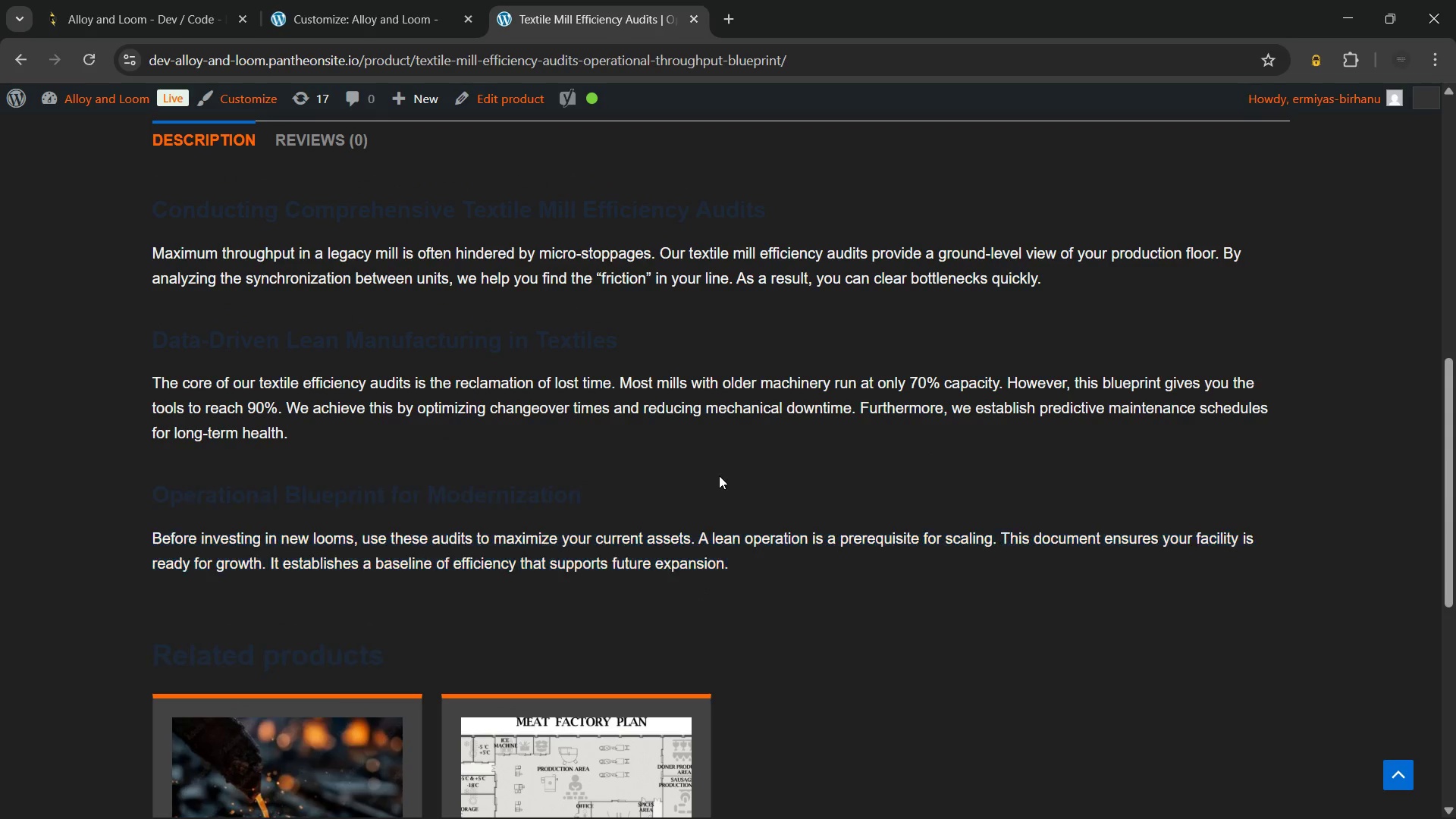 
left_click([719, 475])
 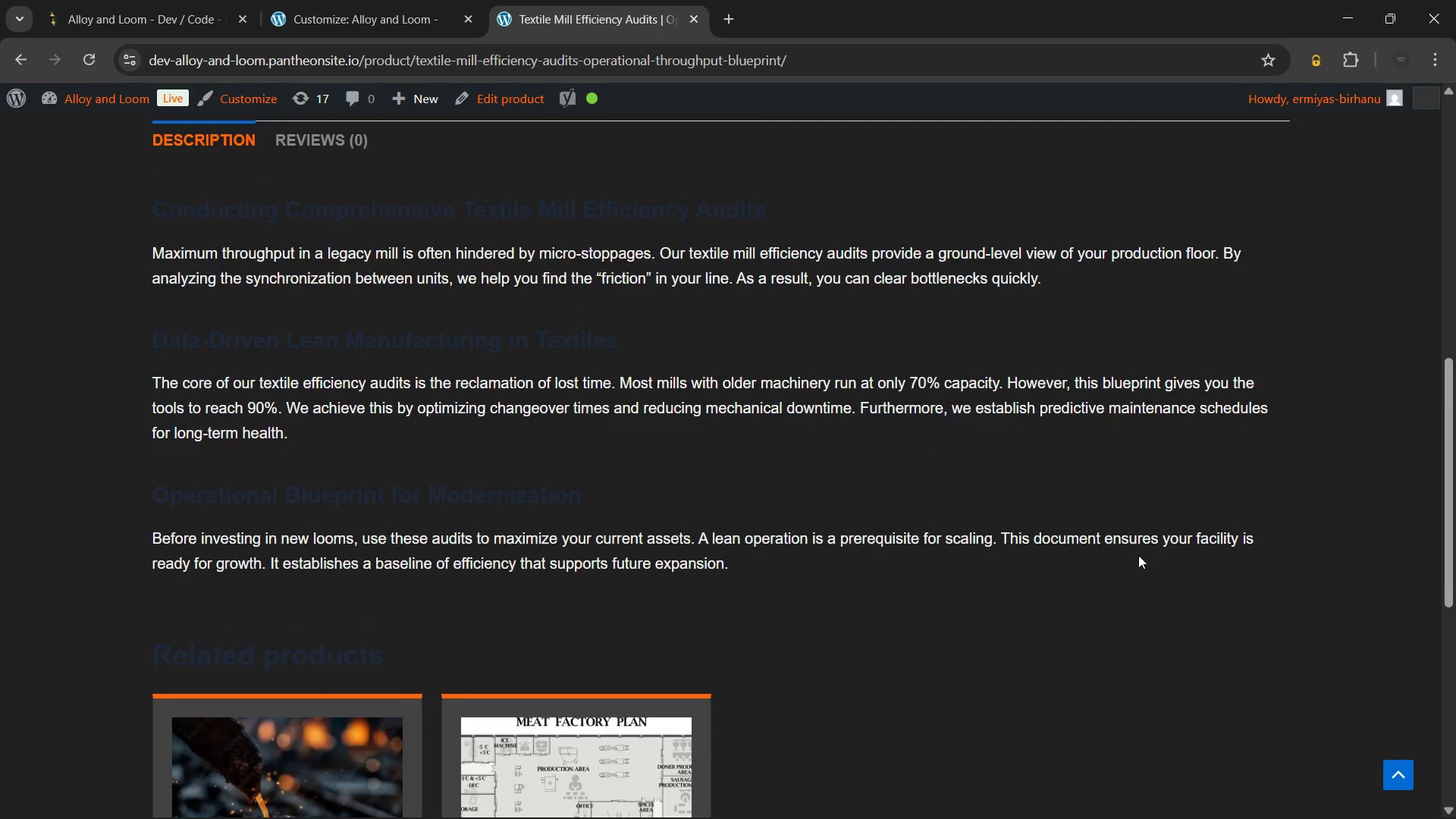 
scroll: coordinate [1138, 555], scroll_direction: up, amount: 9.0
 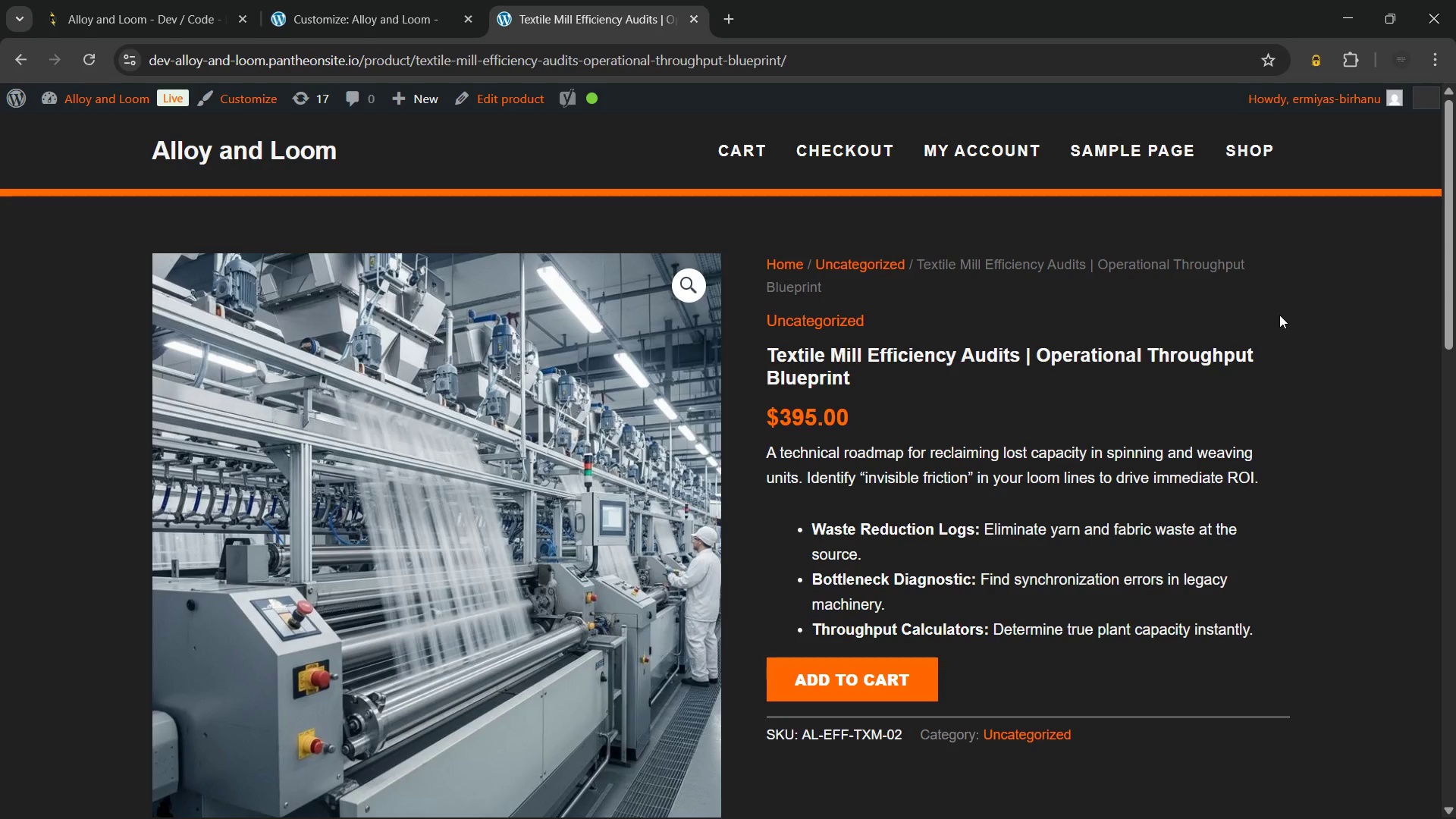 
wait(7.08)
 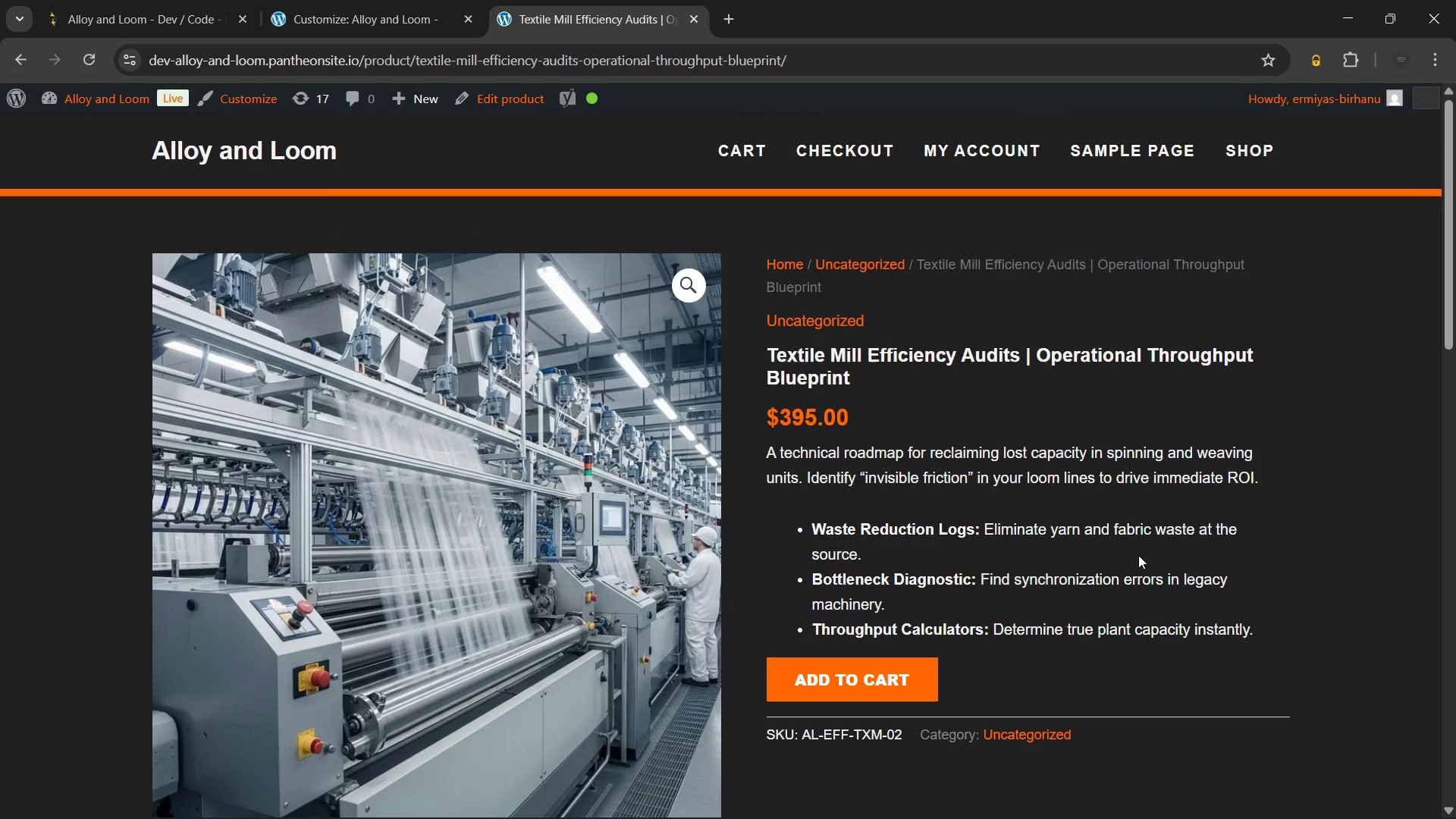 
left_click([746, 139])
 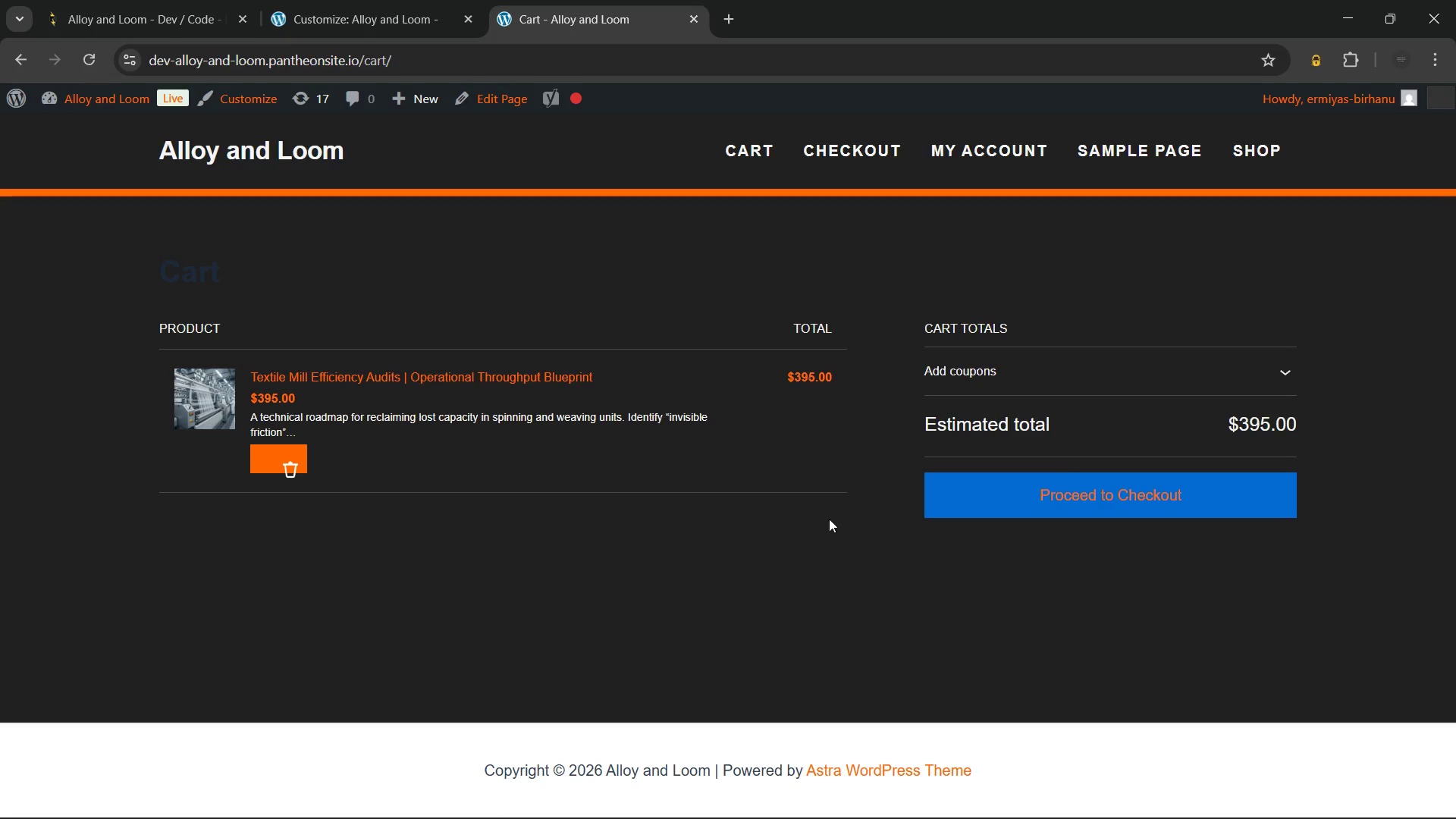 
wait(12.66)
 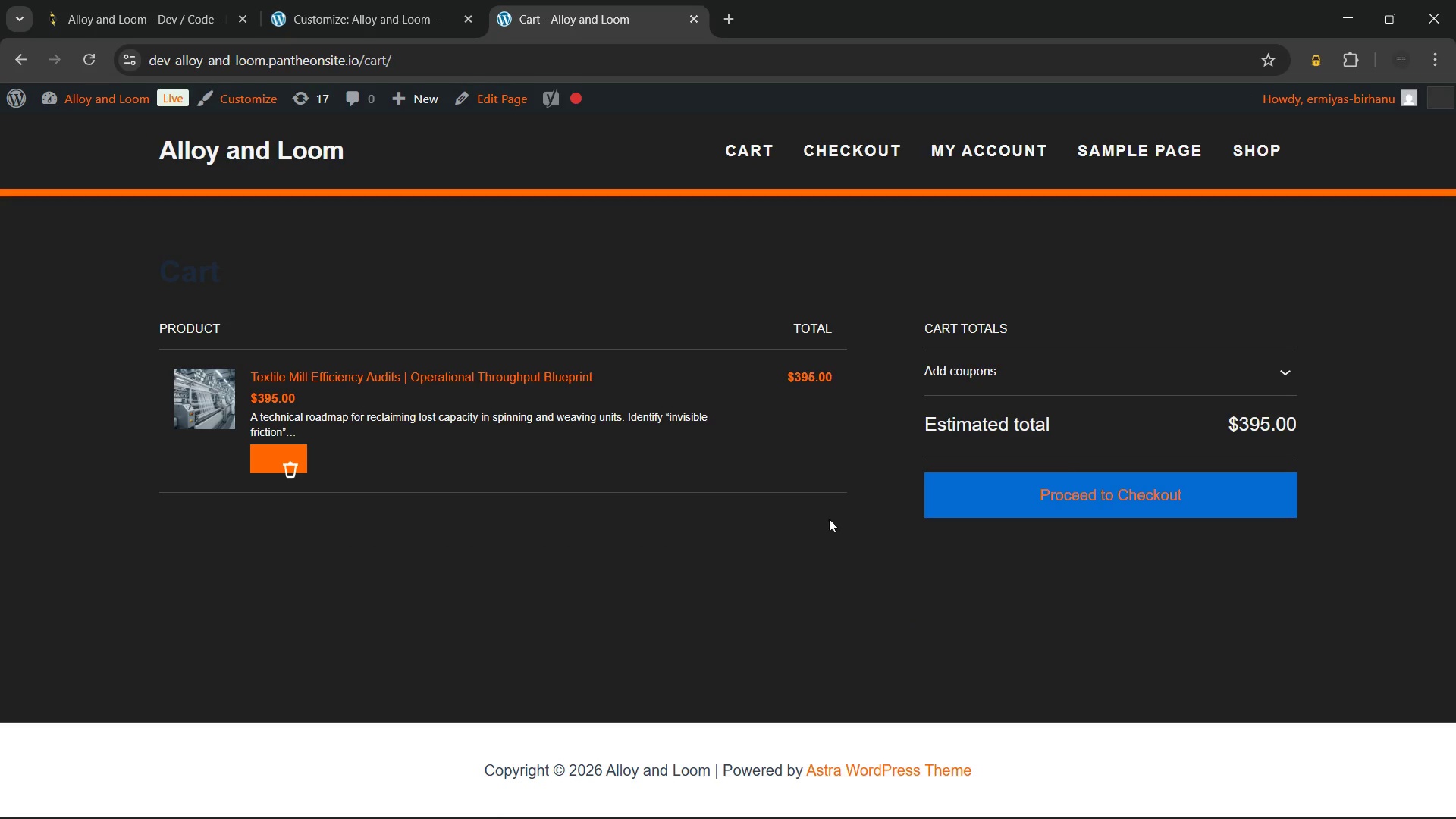 
left_click([825, 152])
 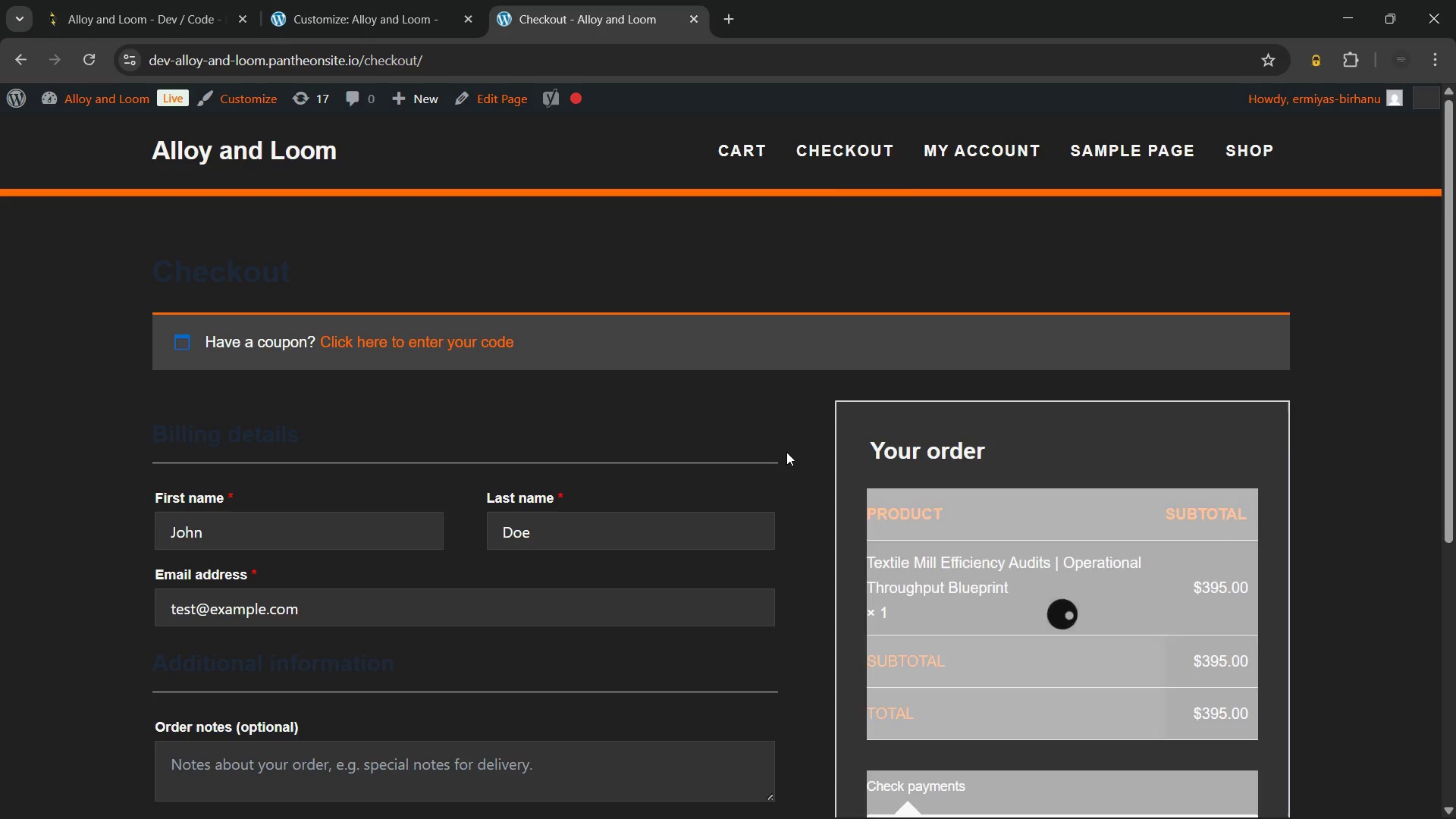 
scroll: coordinate [786, 453], scroll_direction: down, amount: 2.0
 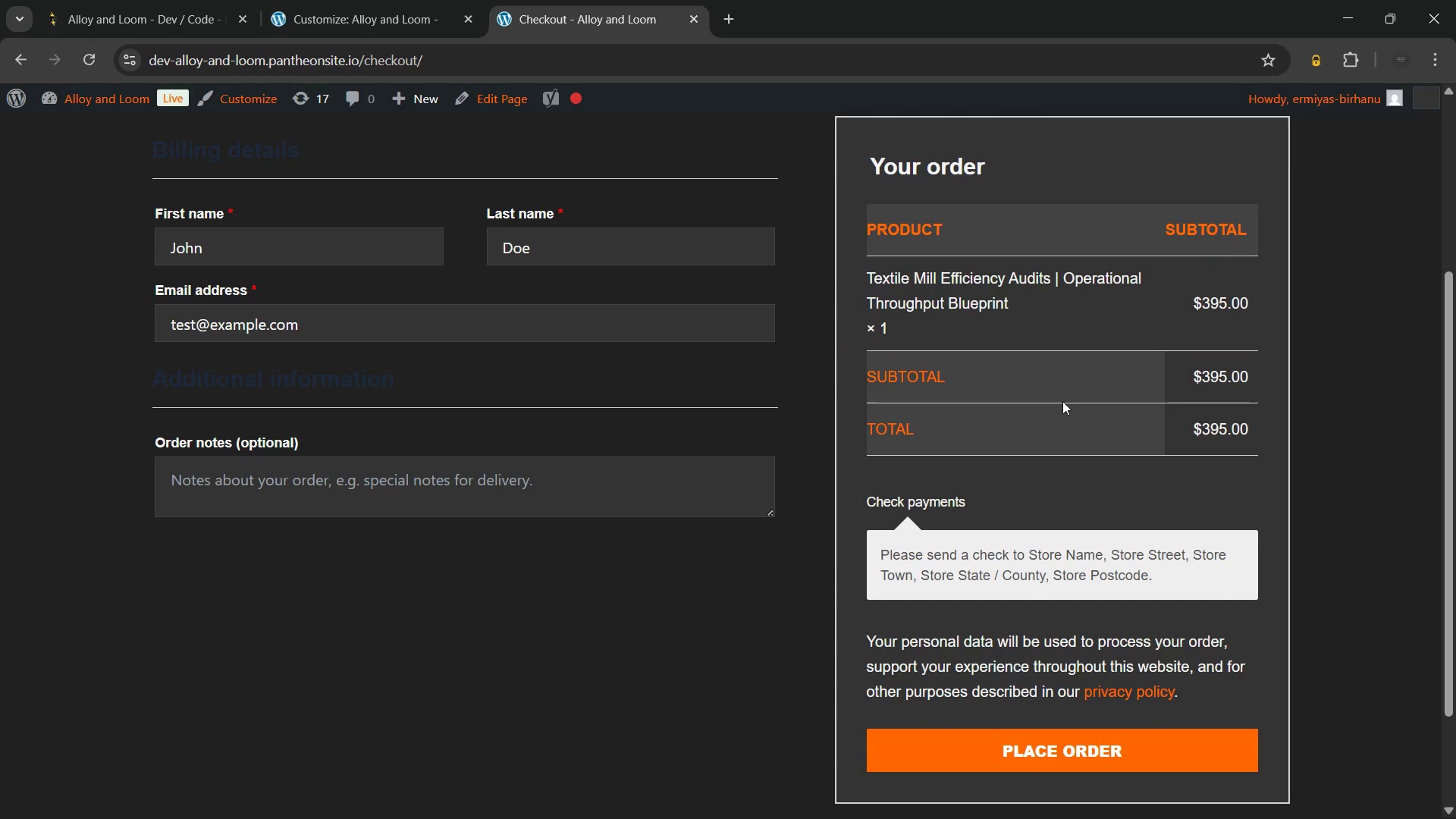 
wait(5.98)
 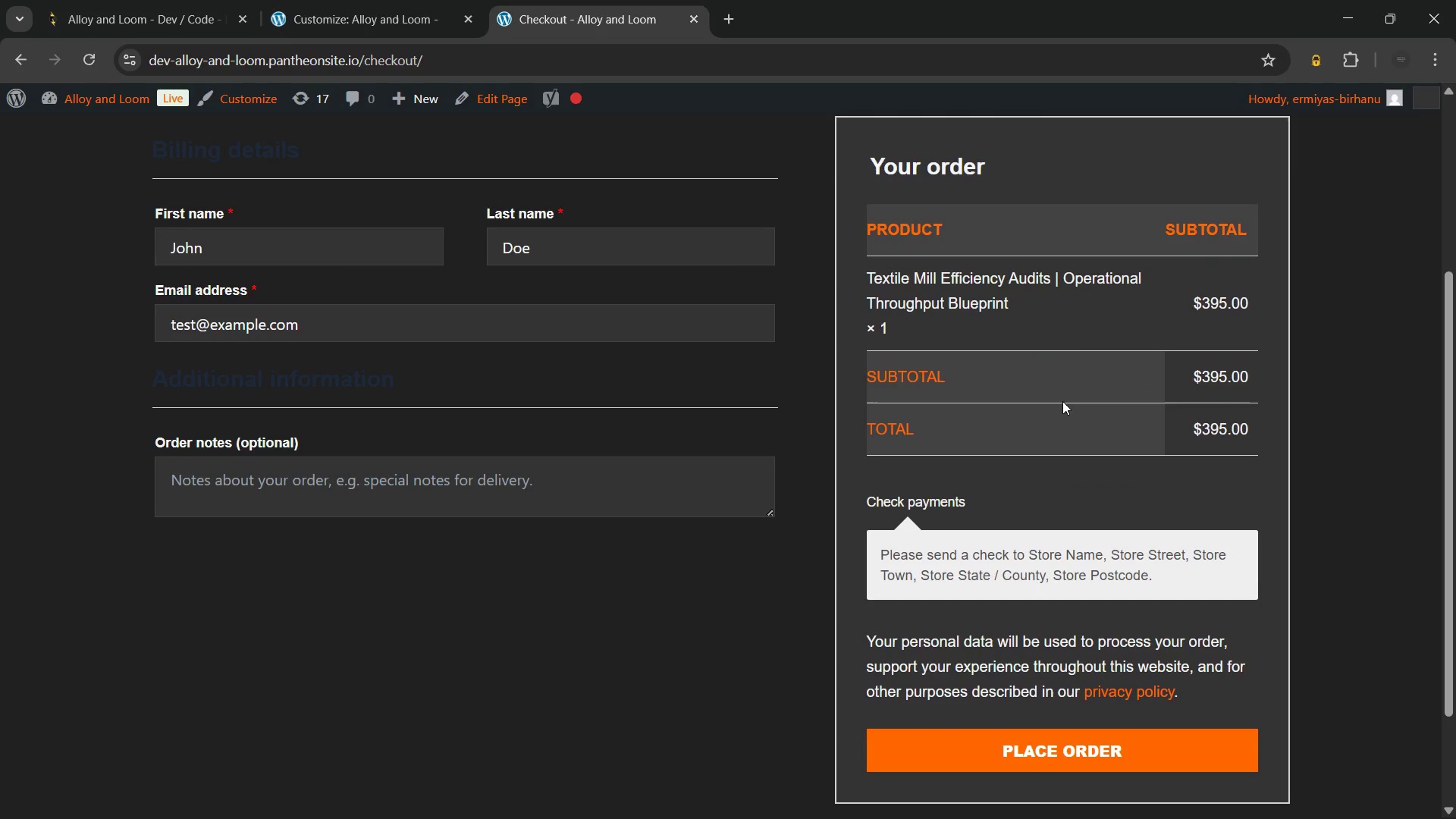 
left_click([943, 510])
 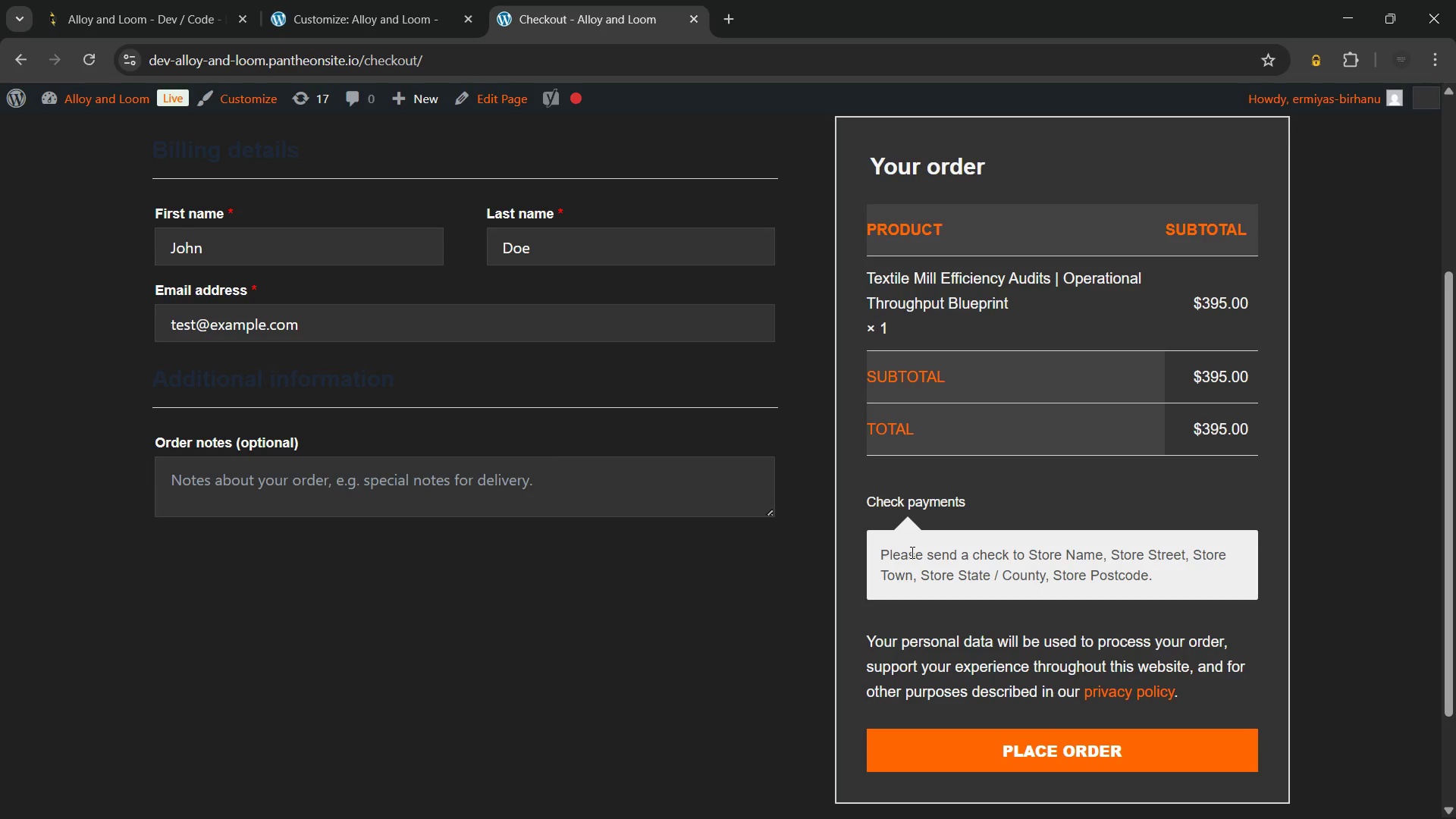 
left_click([911, 552])
 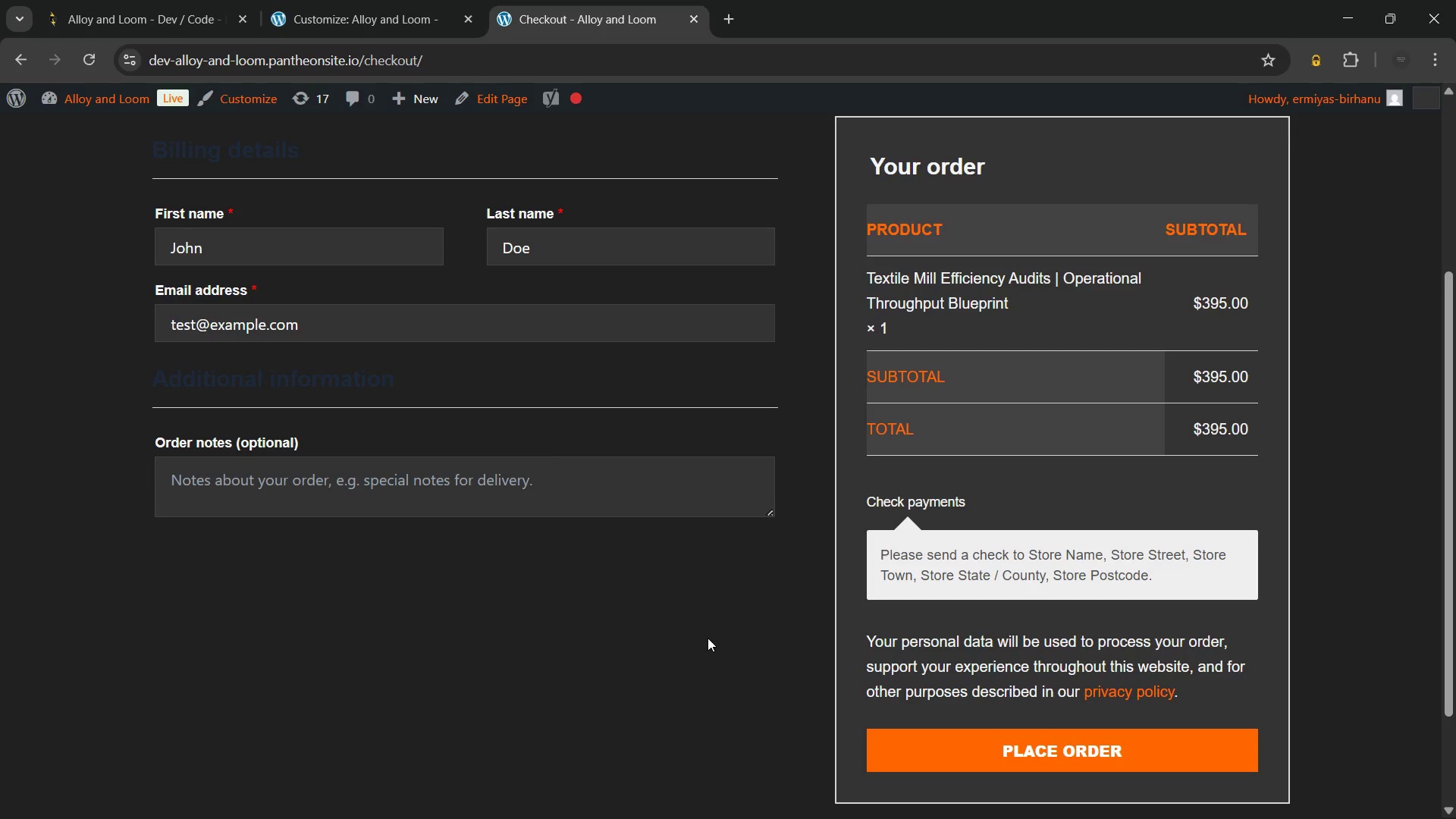 
left_click([708, 638])
 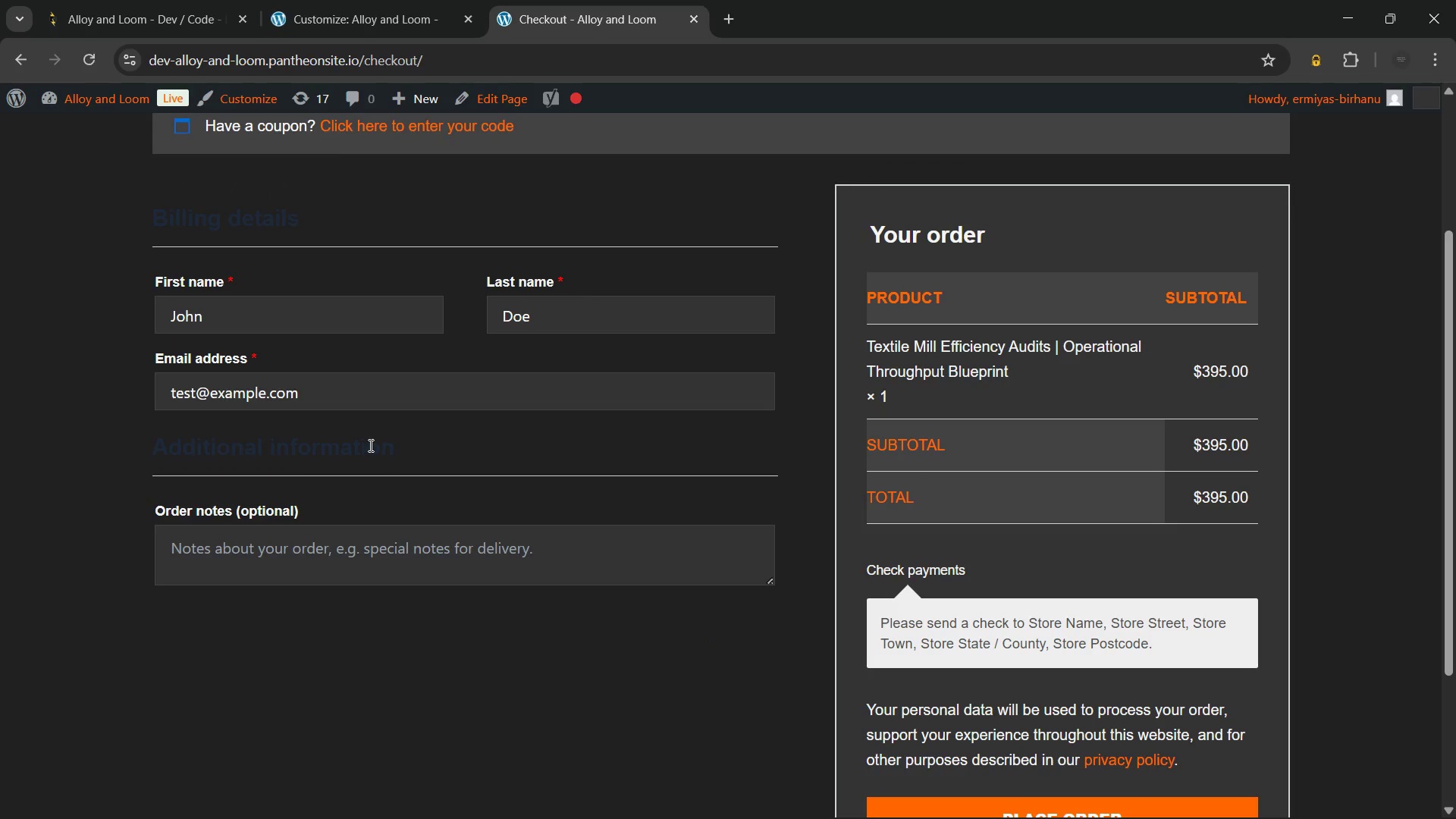 
left_click([347, 454])
 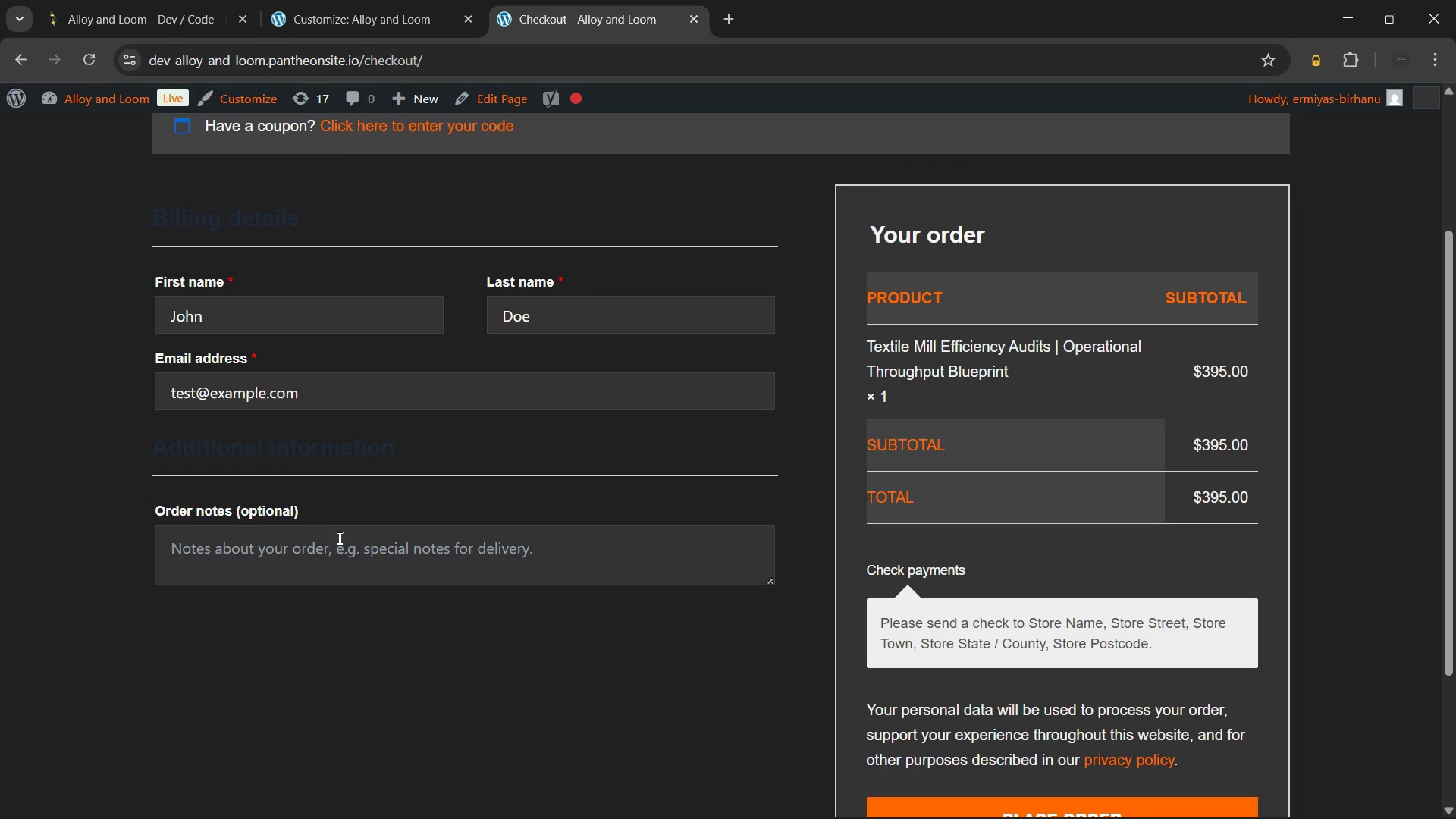 
left_click([338, 538])
 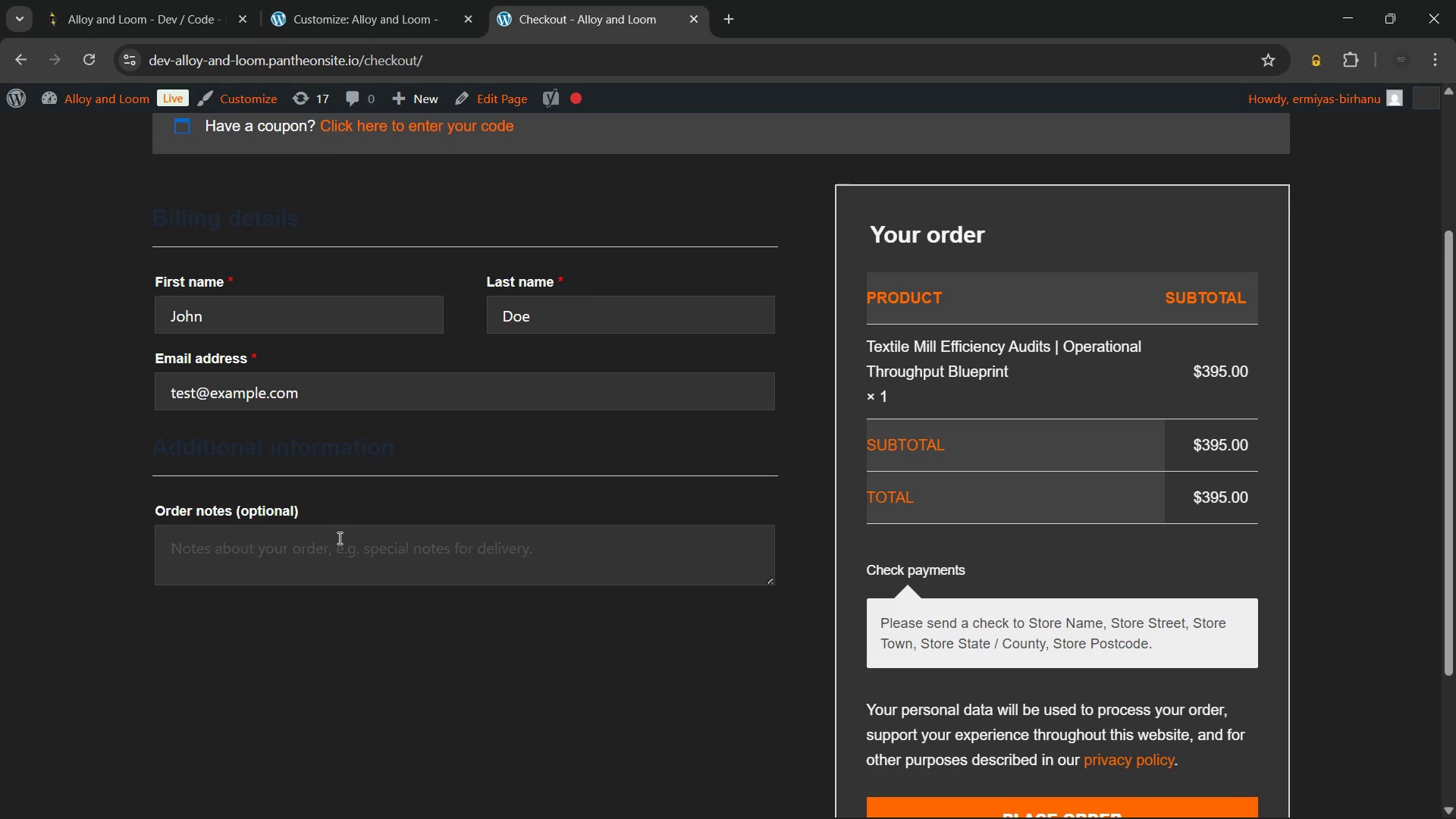 
type(hjjj)
key(Backspace)
key(Backspace)
key(Backspace)
key(Backspace)
key(Backspace)
key(Backspace)
 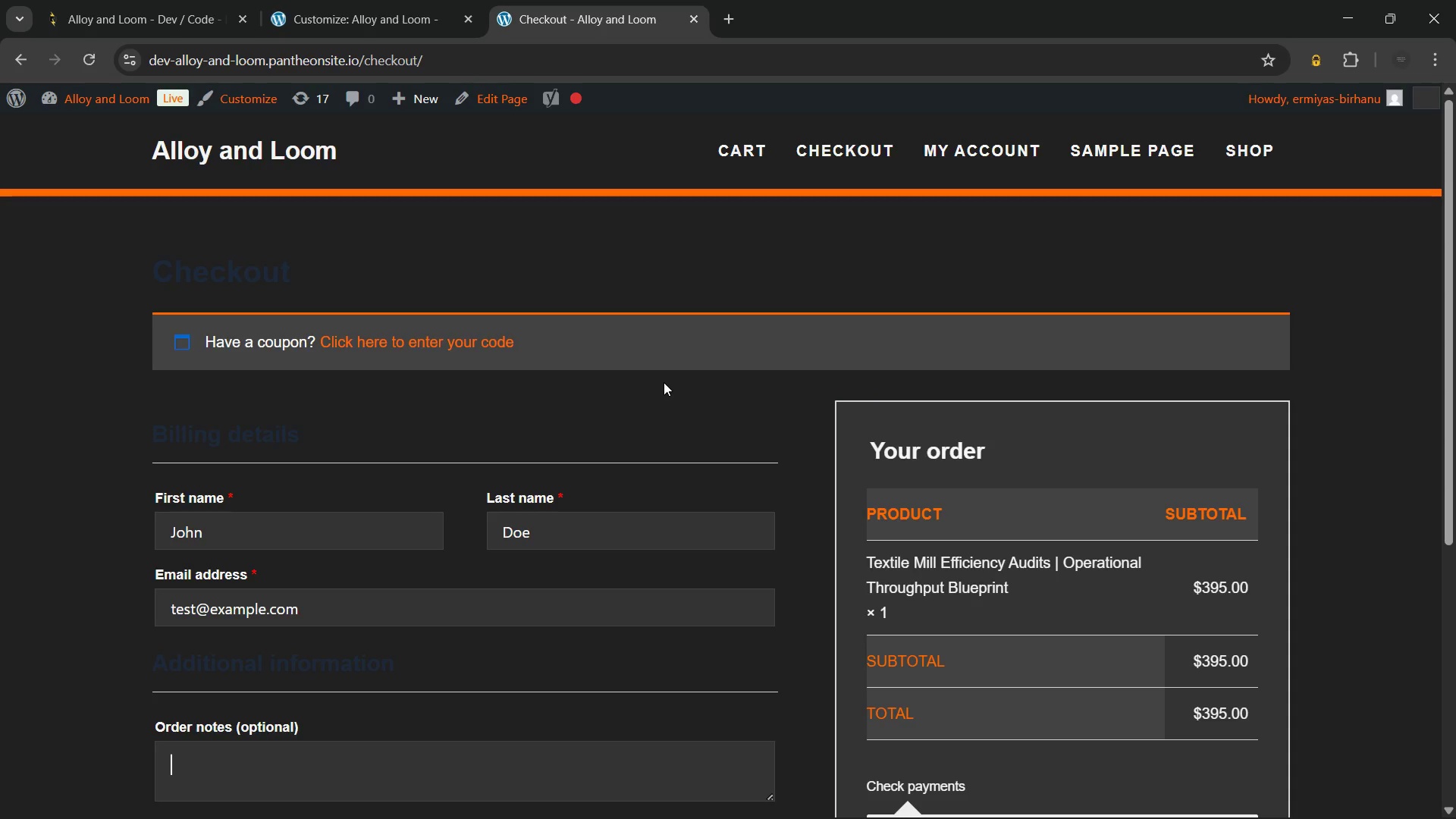 
wait(29.94)
 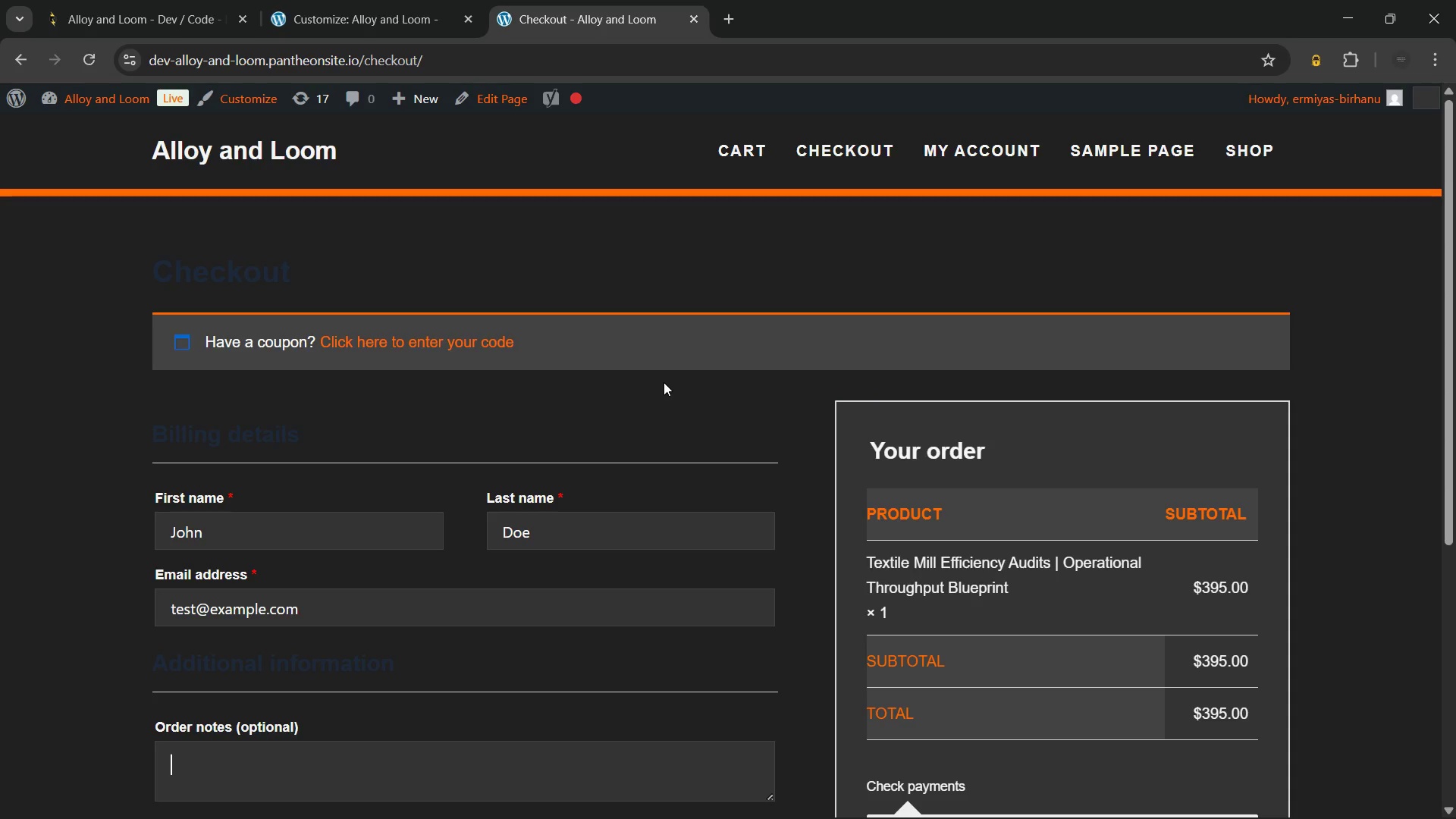 
scroll: coordinate [664, 382], scroll_direction: down, amount: 5.0
 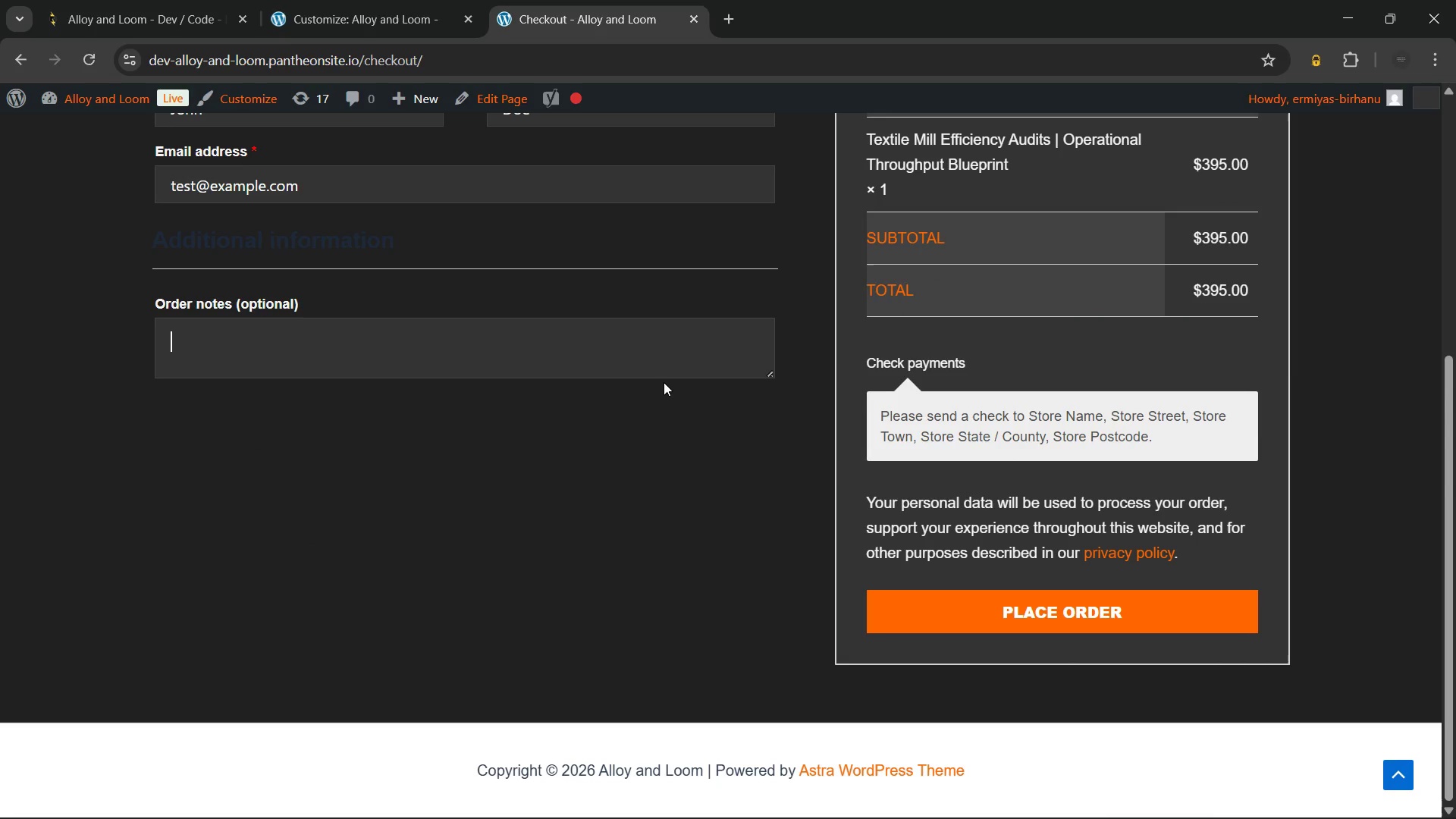 
scroll: coordinate [664, 382], scroll_direction: up, amount: 4.0
 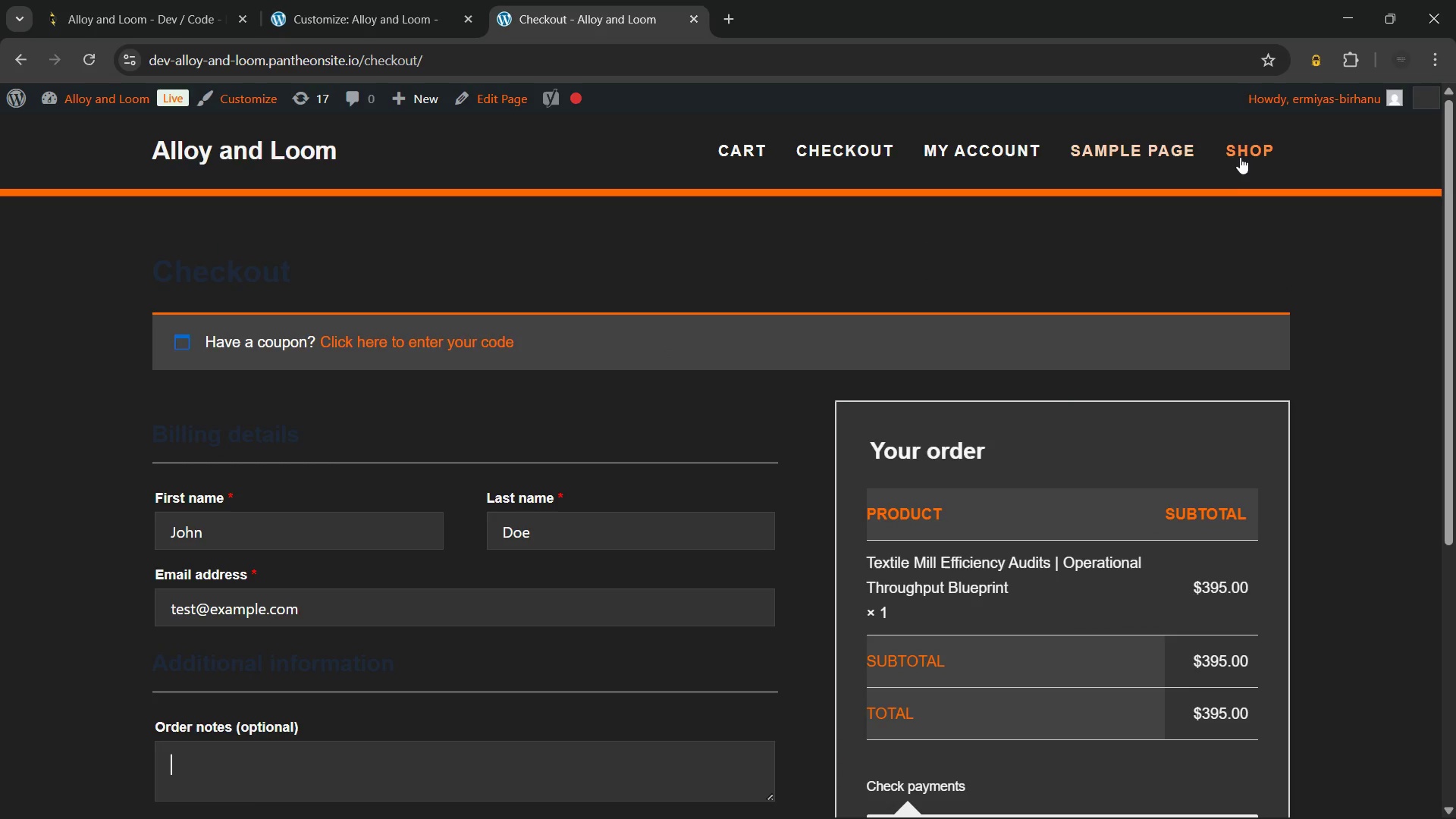 
left_click([1241, 155])
 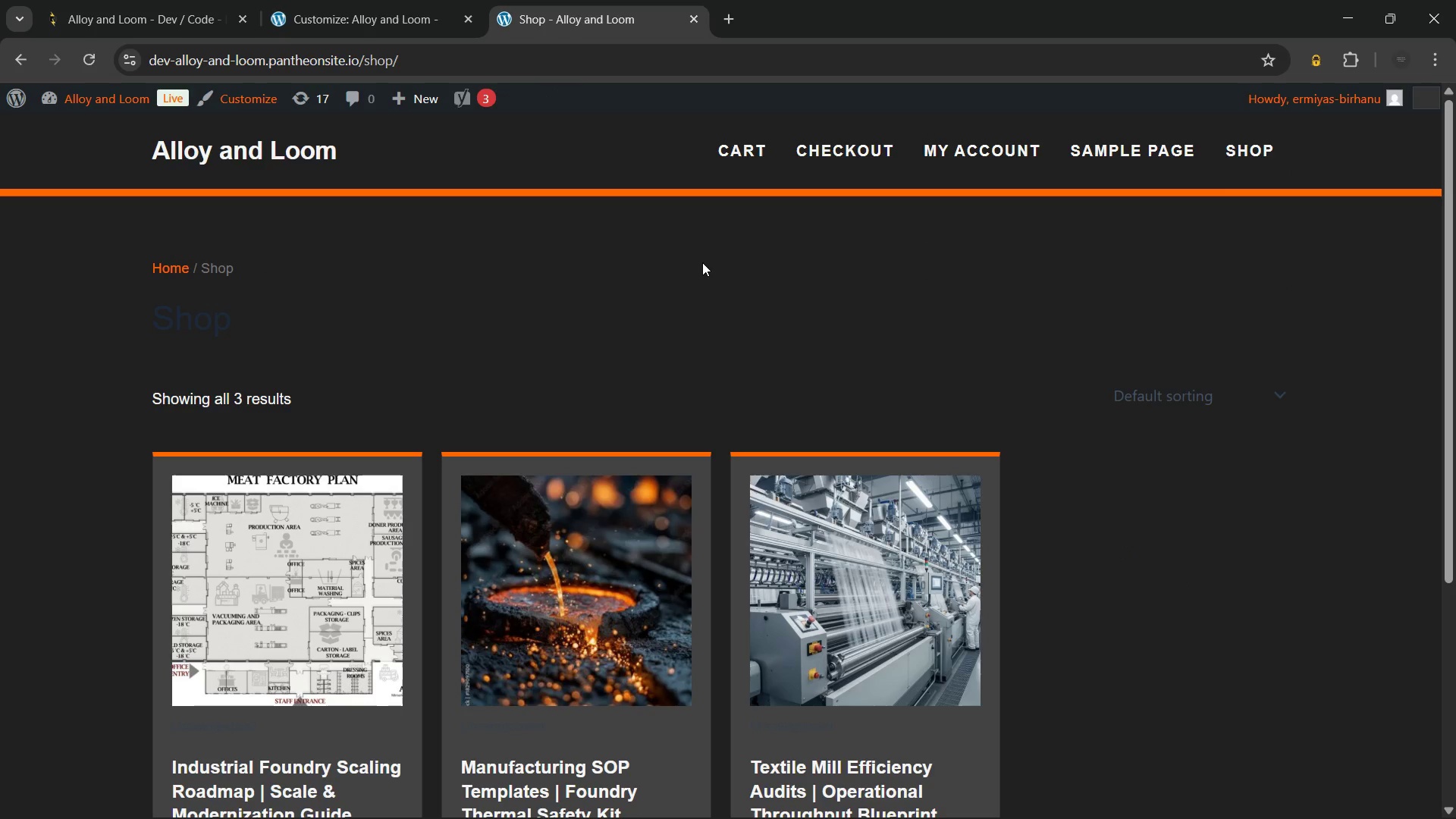 
scroll: coordinate [711, 357], scroll_direction: down, amount: 4.0
 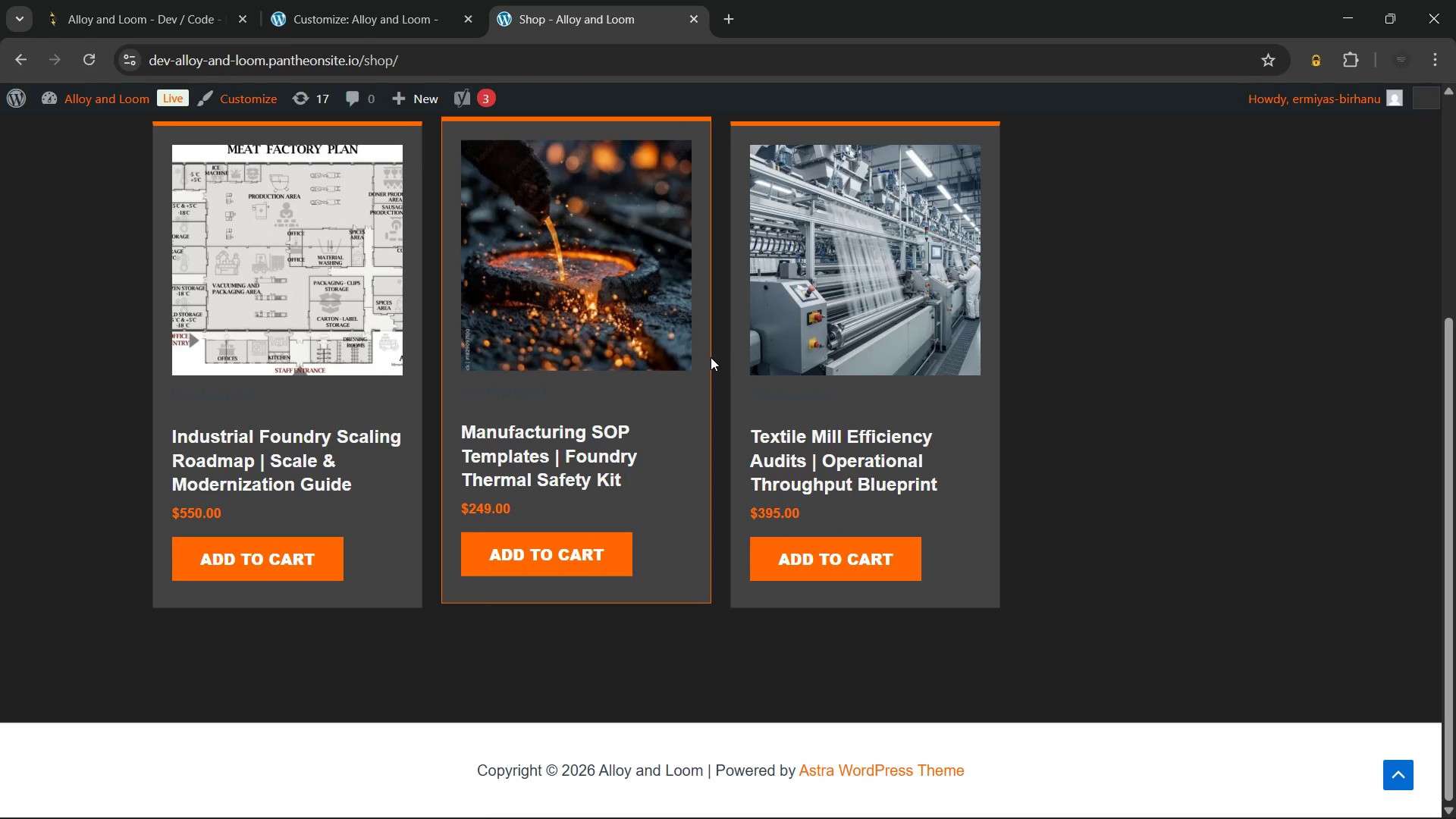 
scroll: coordinate [711, 357], scroll_direction: up, amount: 5.0
 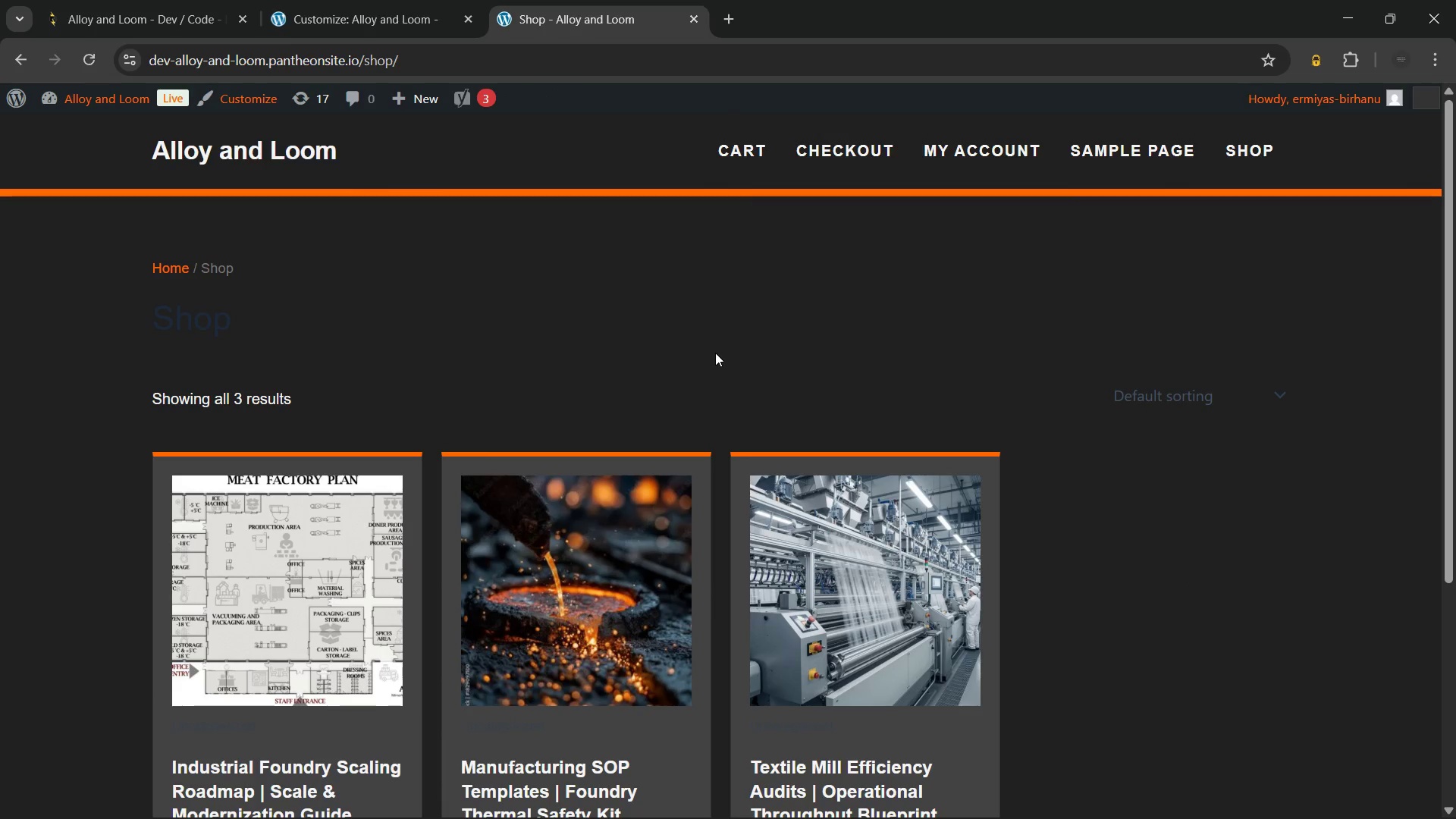 
wait(33.62)
 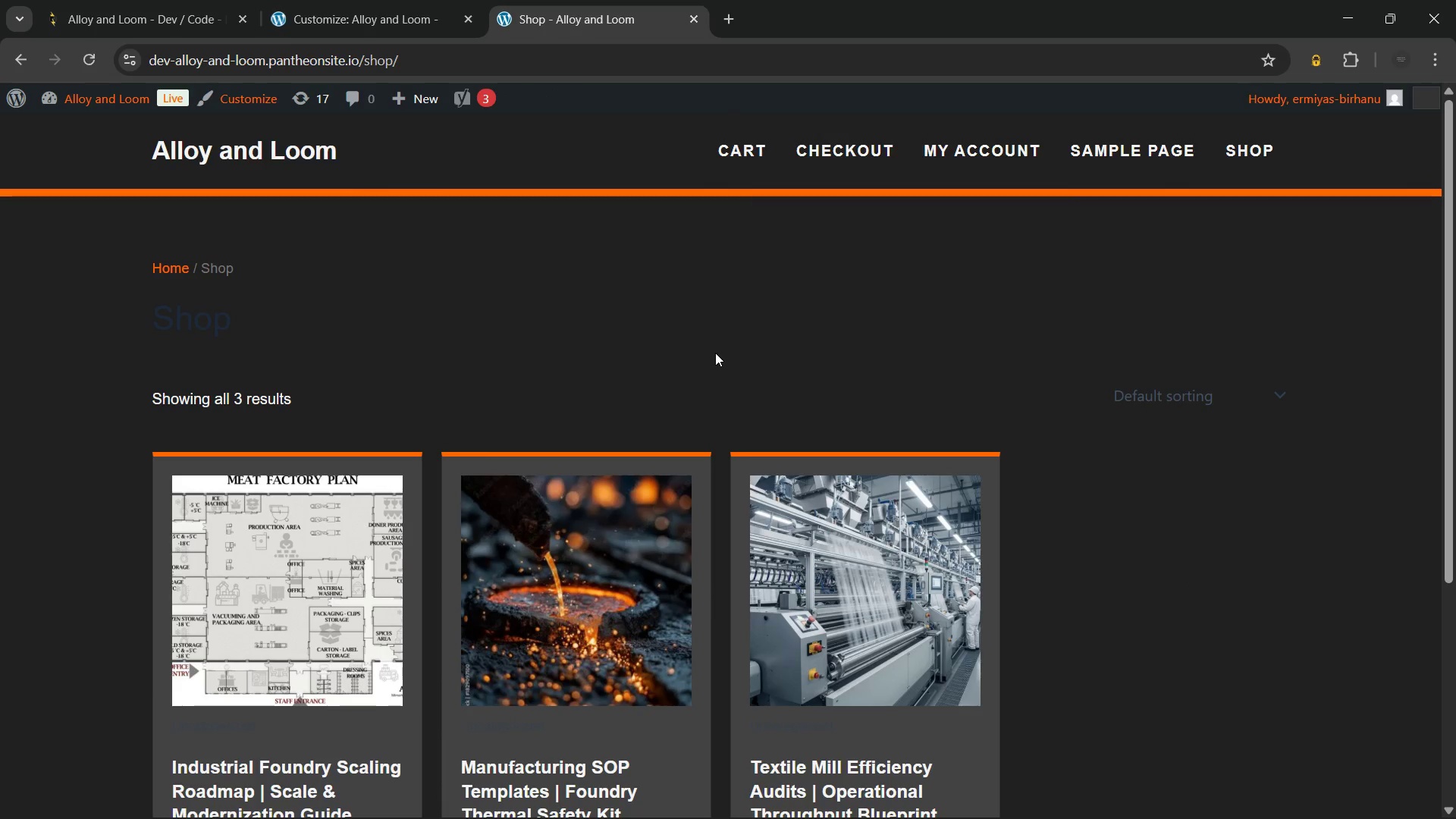 
left_click([804, 567])
 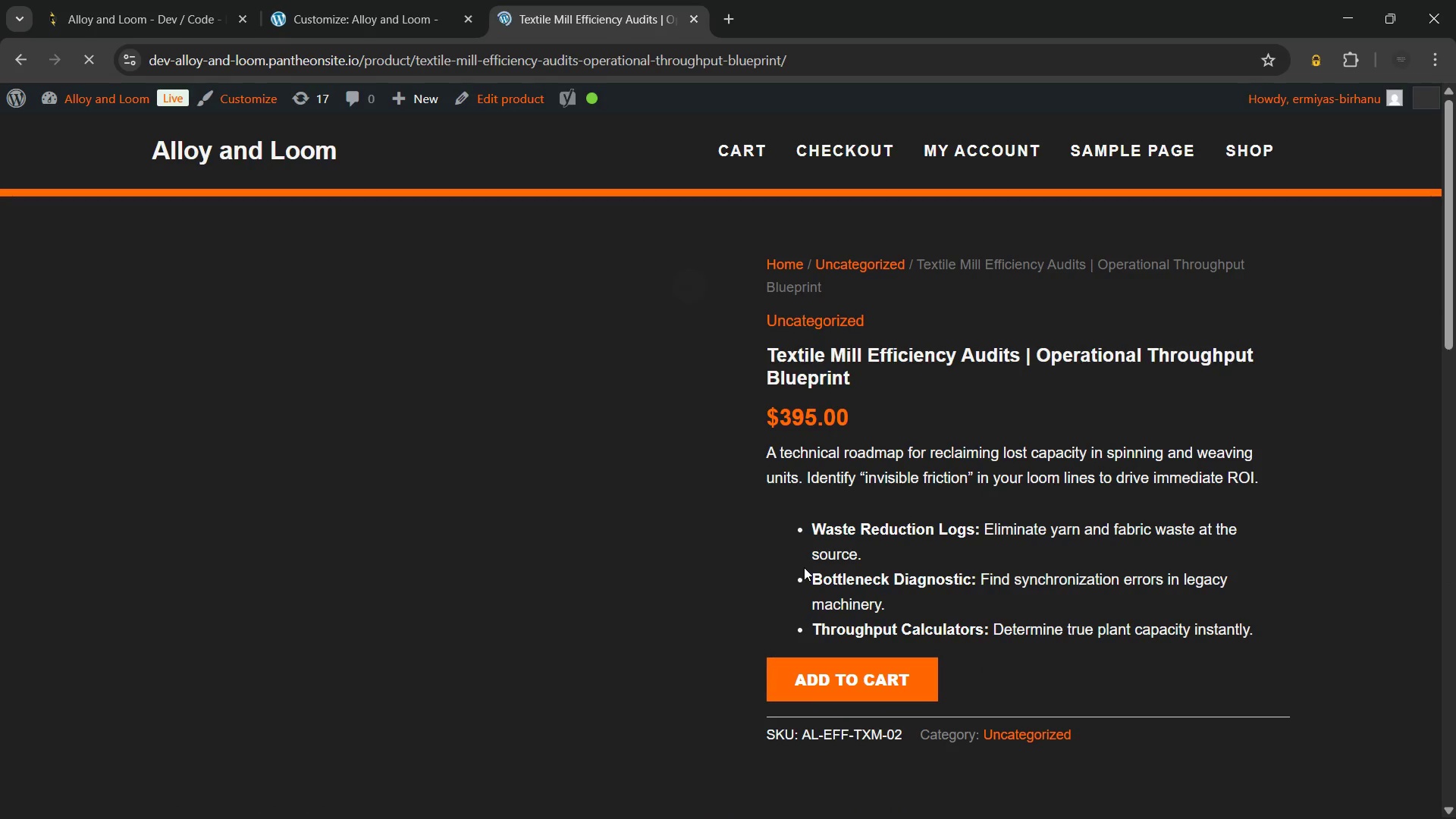 
mouse_move([853, 452])
 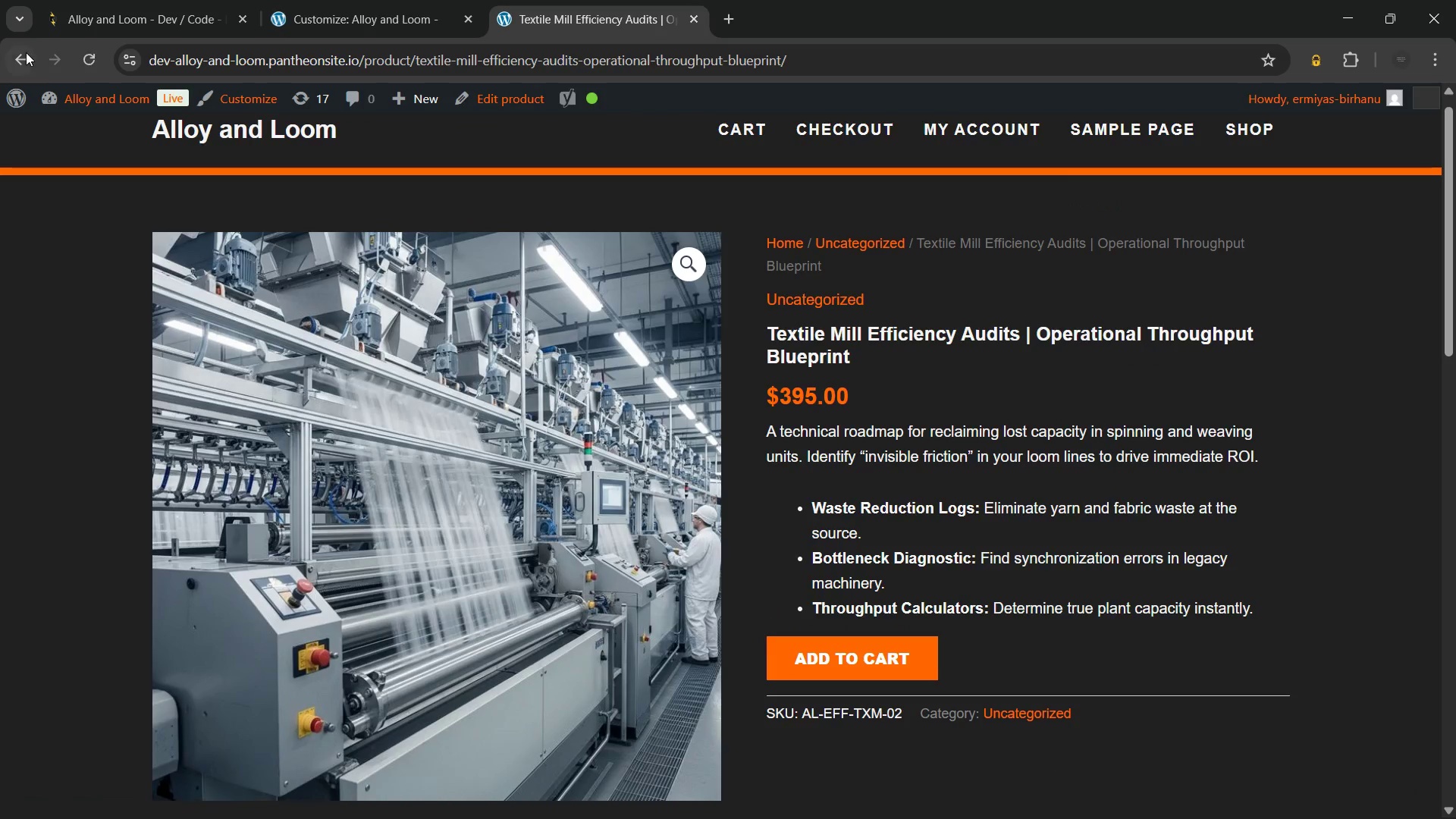 
left_click([24, 52])
 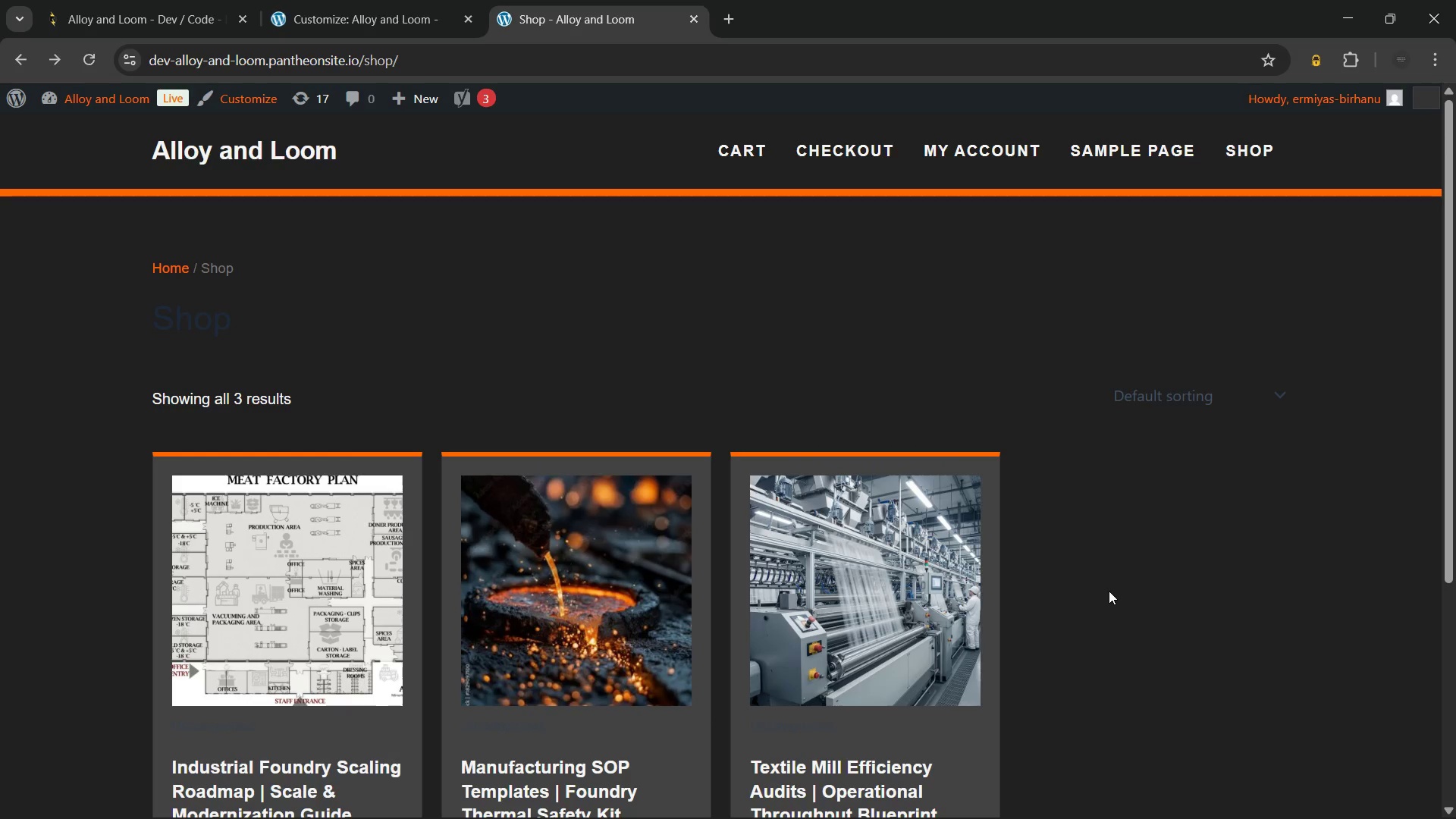 
wait(48.41)
 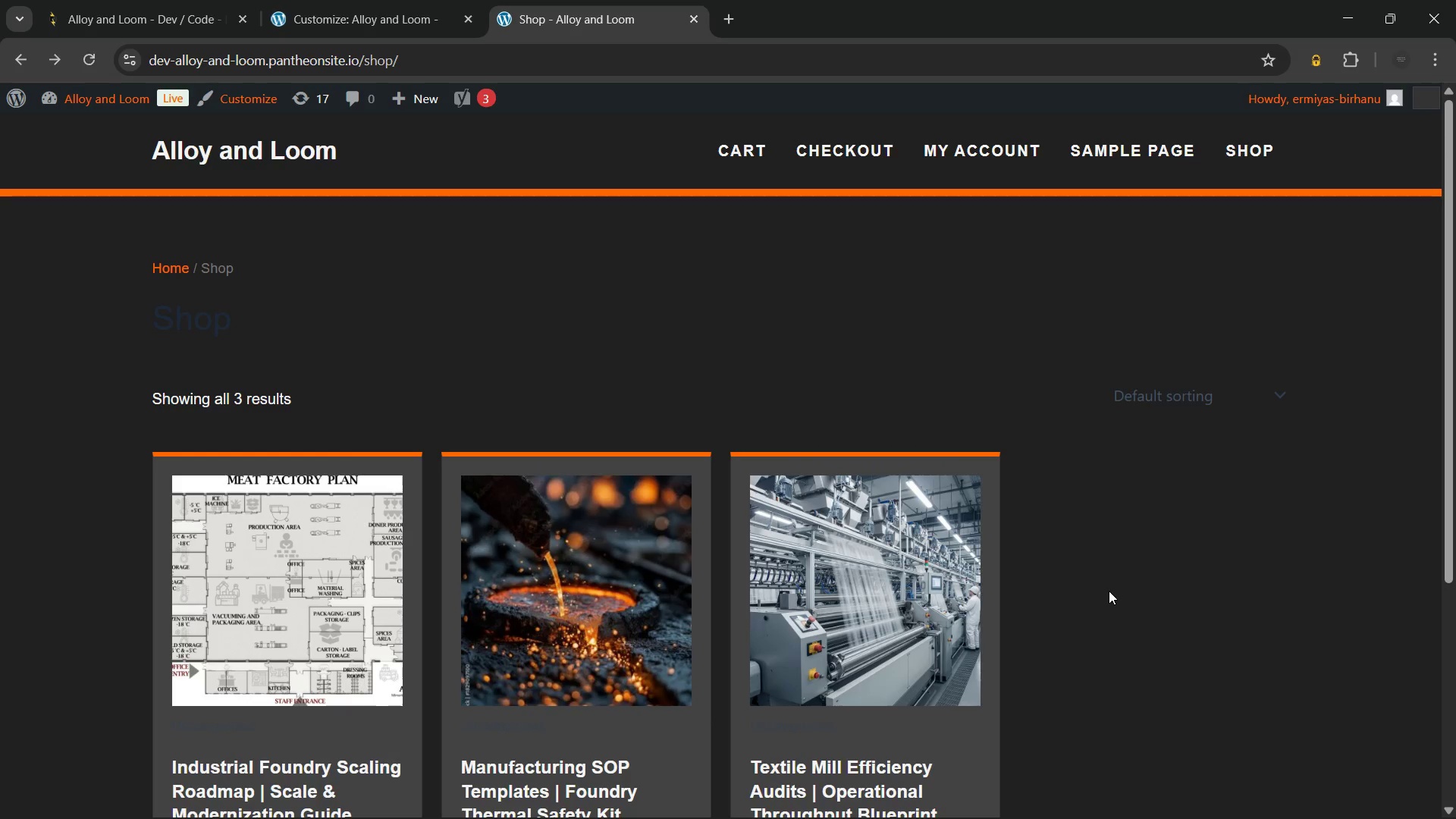 
left_click([297, 144])
 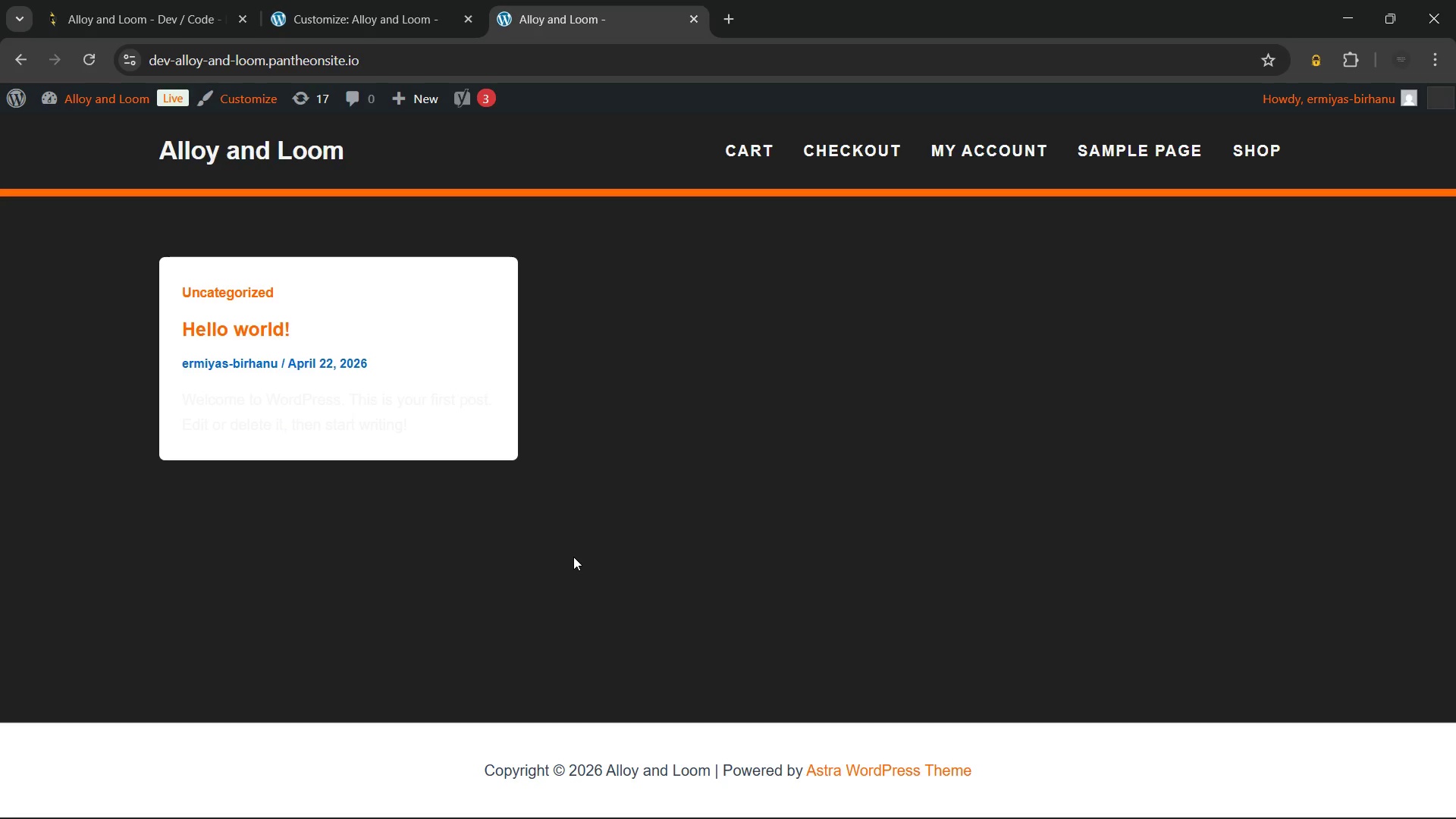 
wait(18.62)
 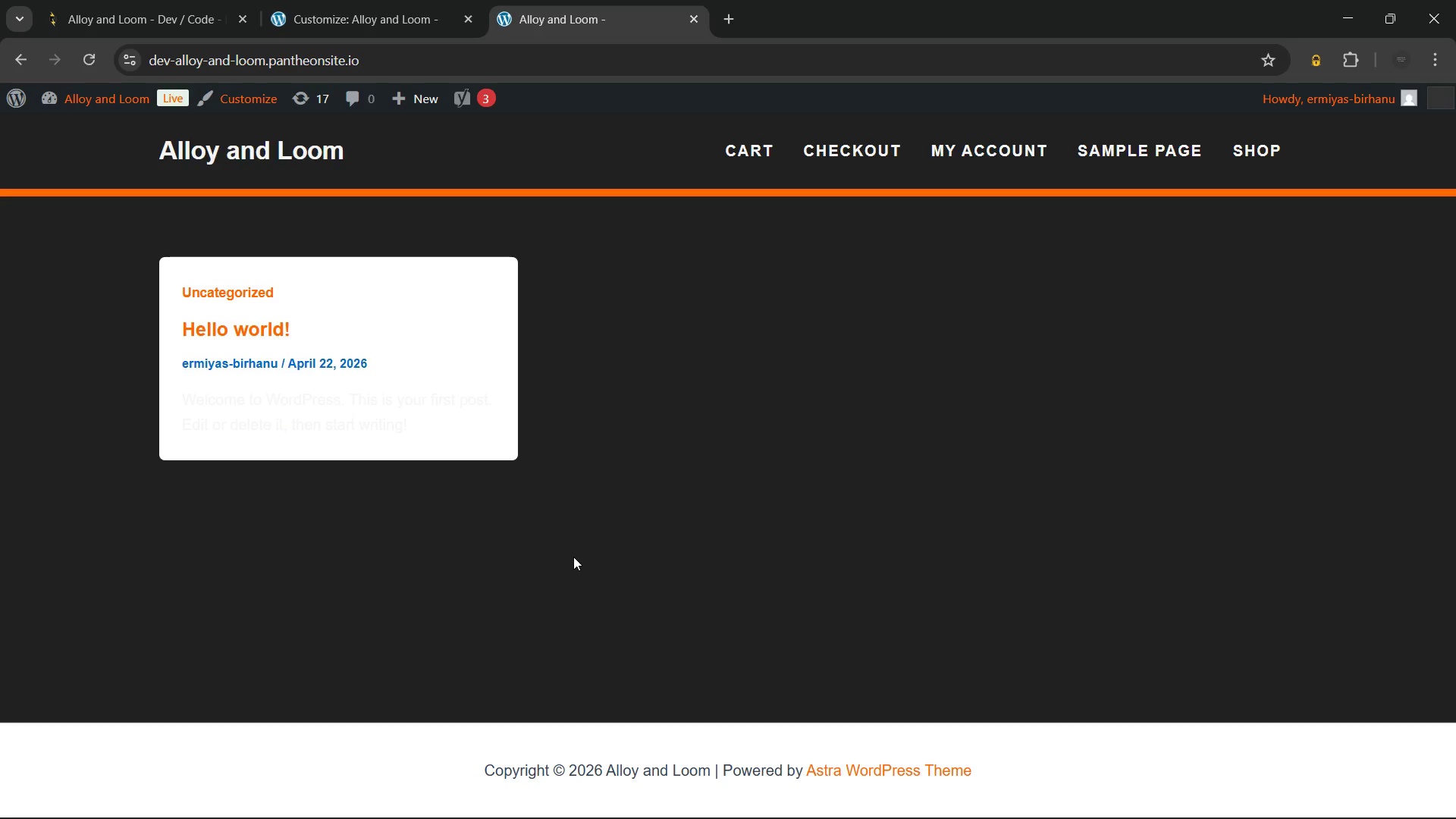 
left_click([752, 150])
 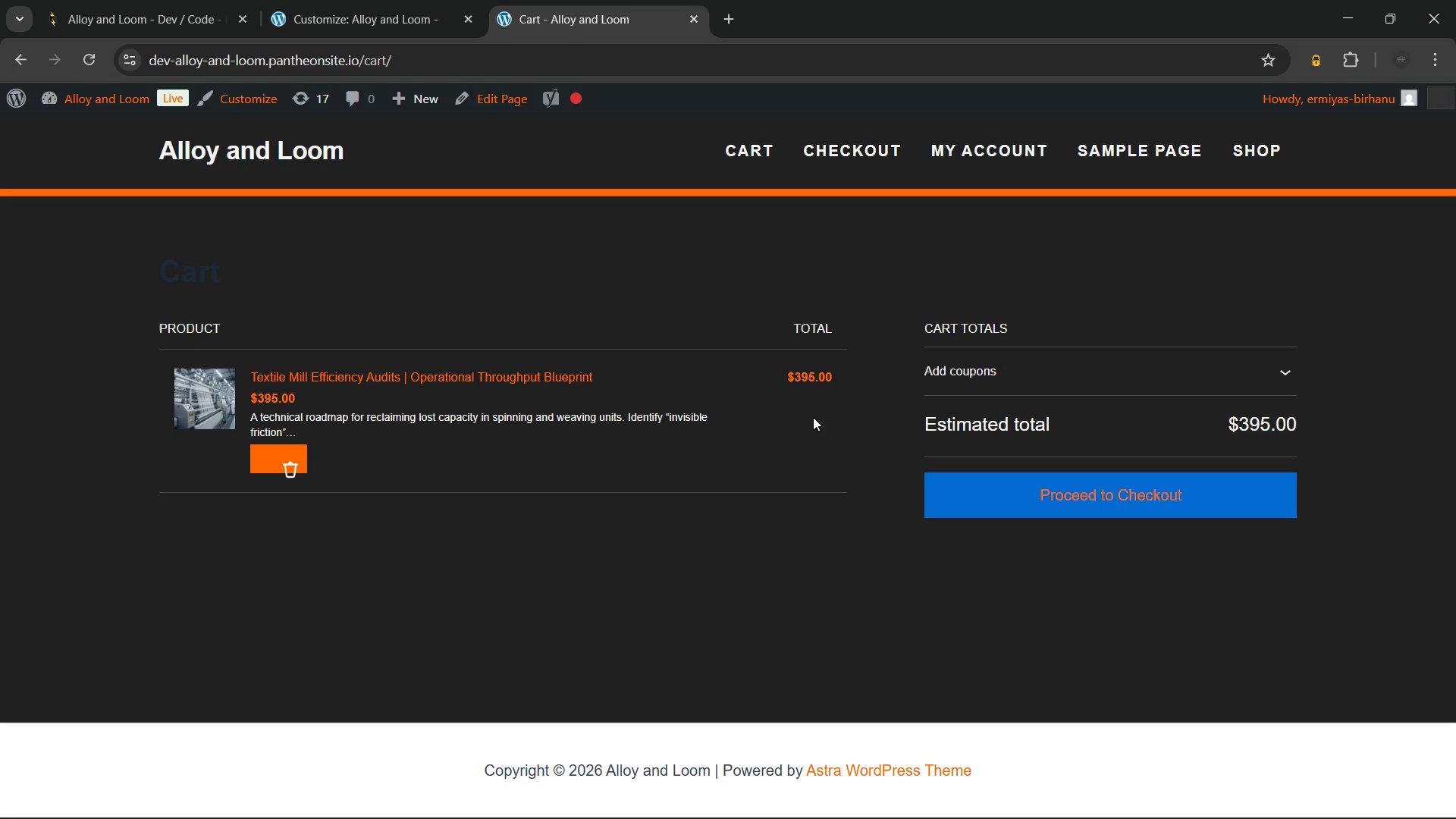 
wait(27.66)
 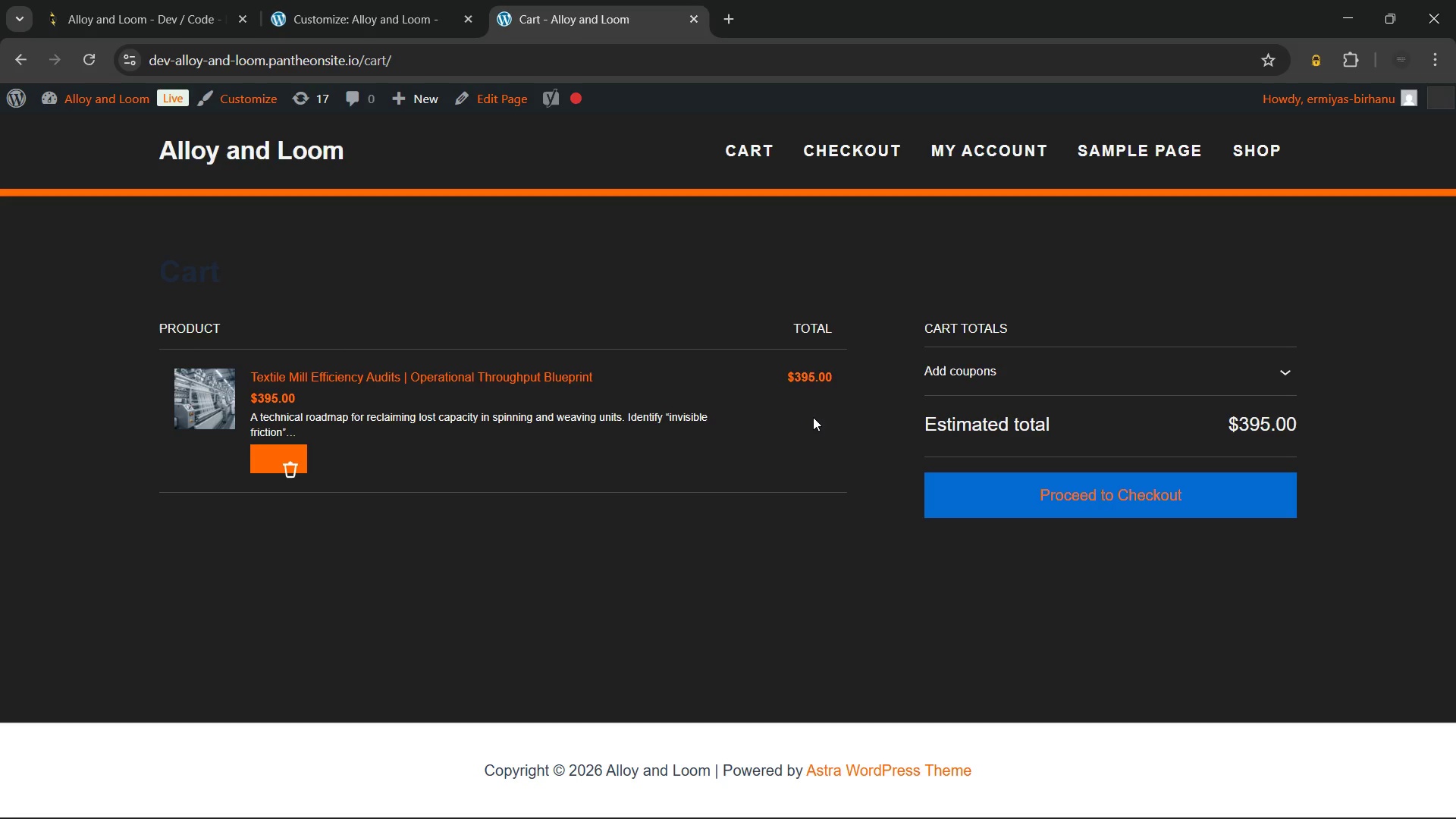 
left_click([1285, 797])
 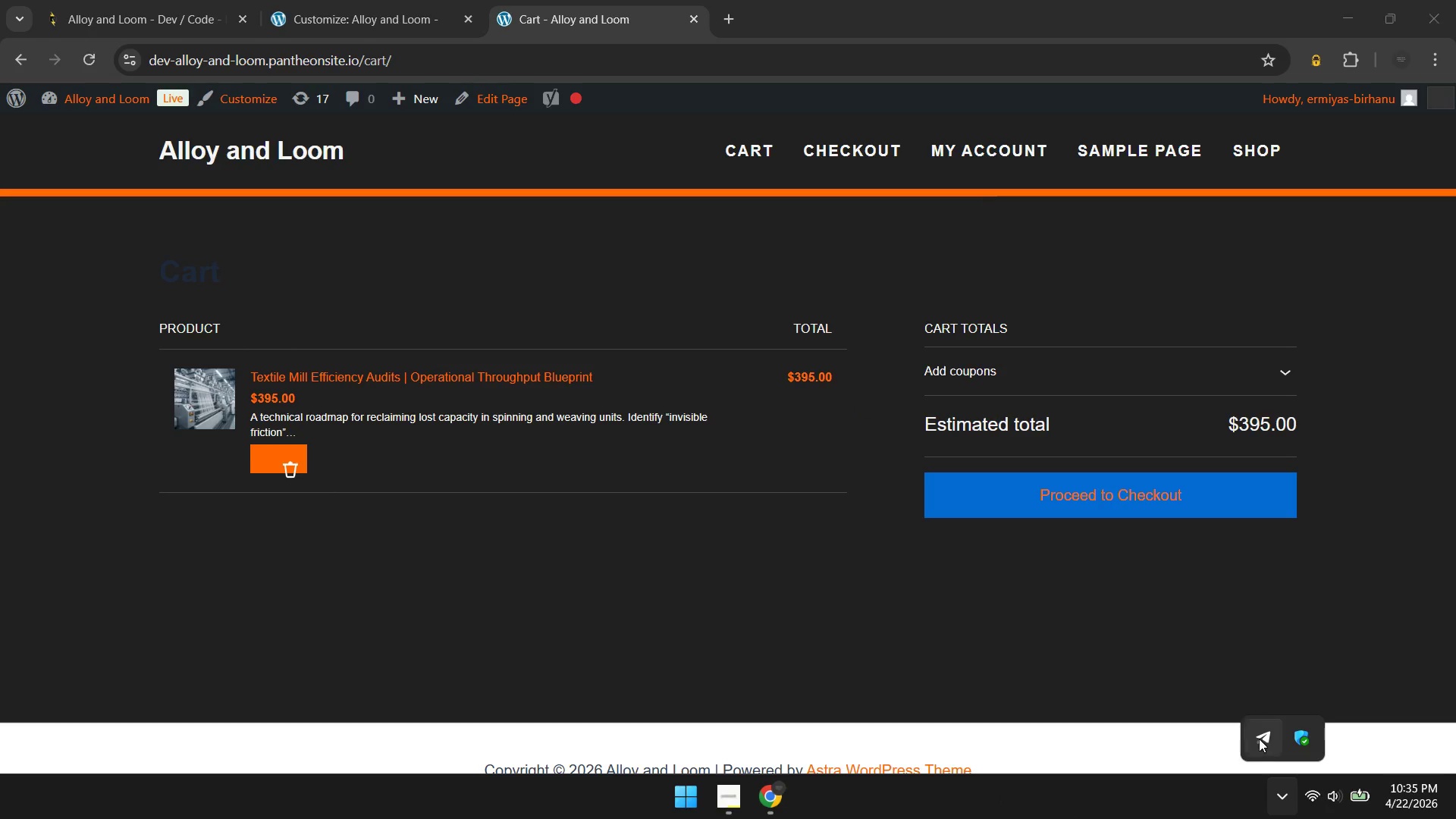 
left_click([1259, 739])
 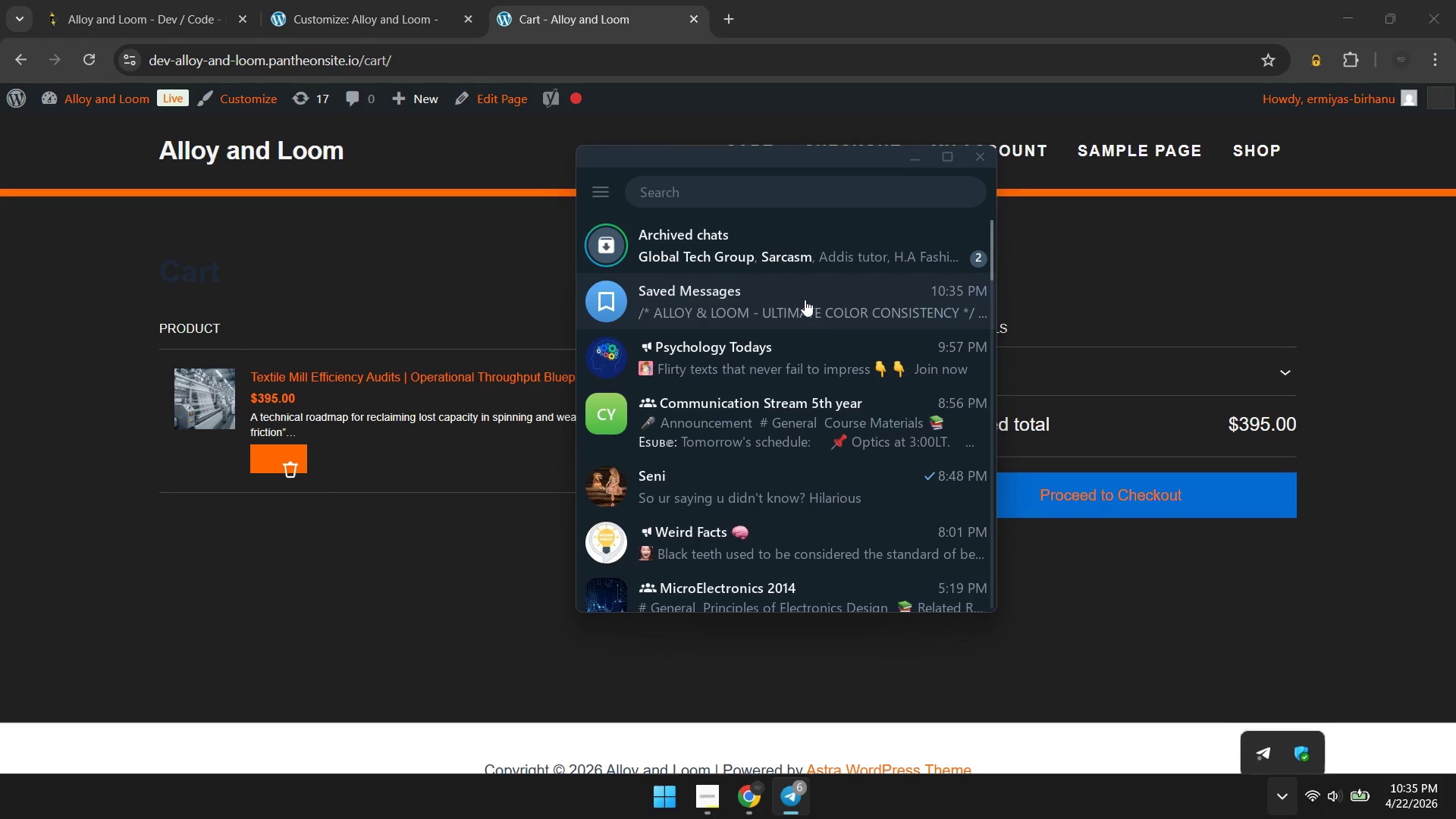 
left_click([805, 300])
 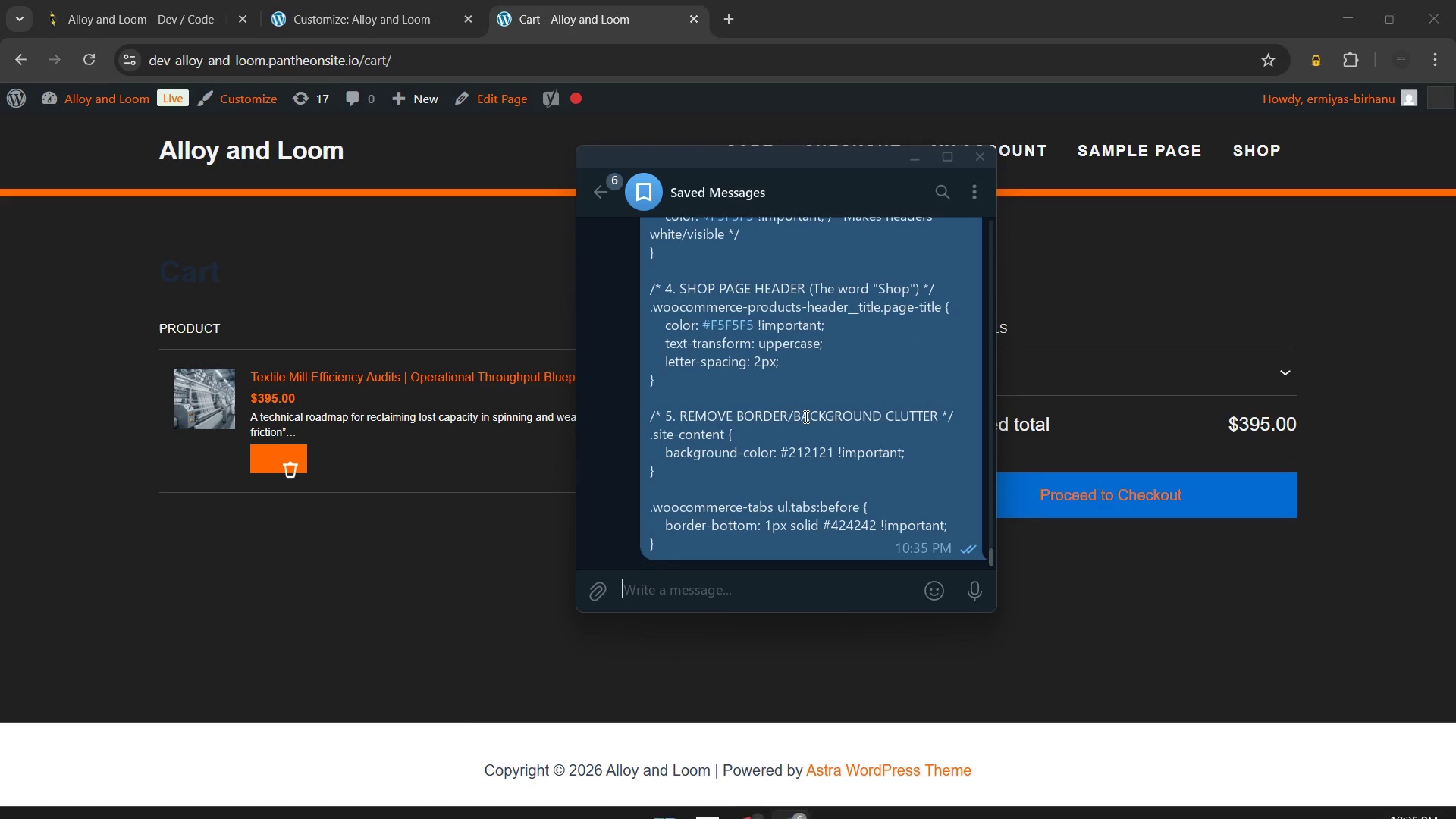 
right_click([805, 416])
 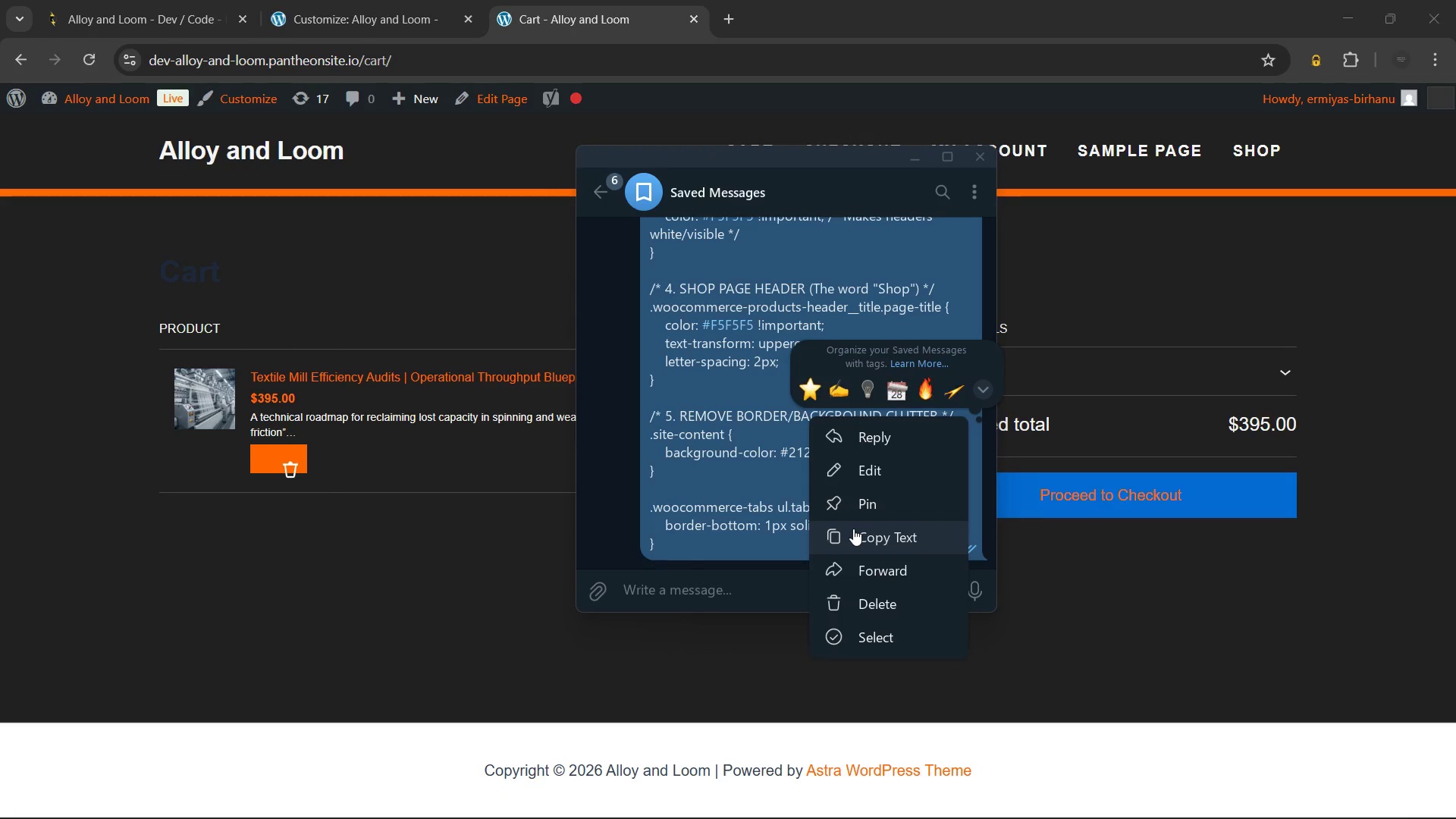 
left_click([853, 529])
 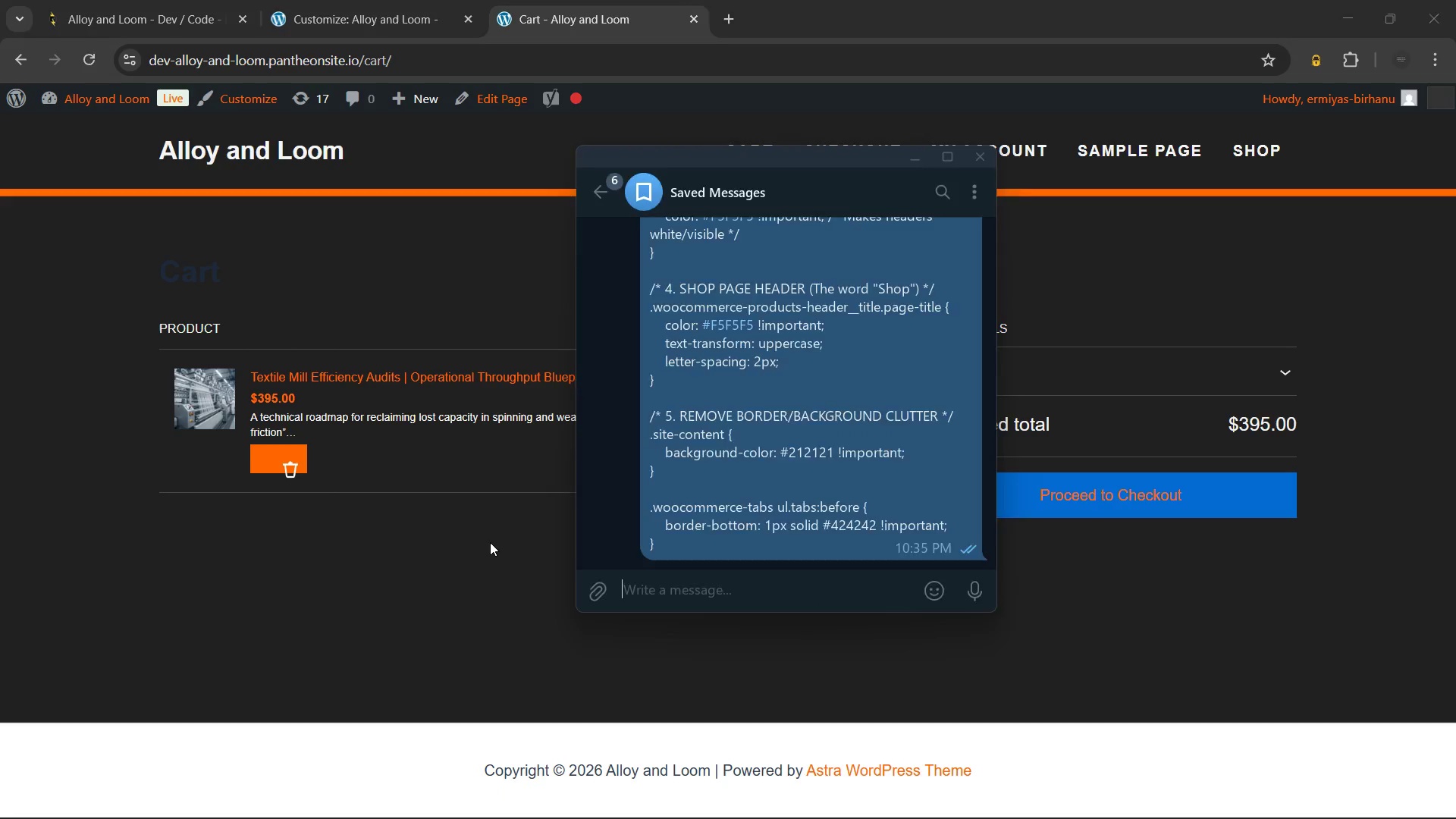 
left_click([490, 542])
 